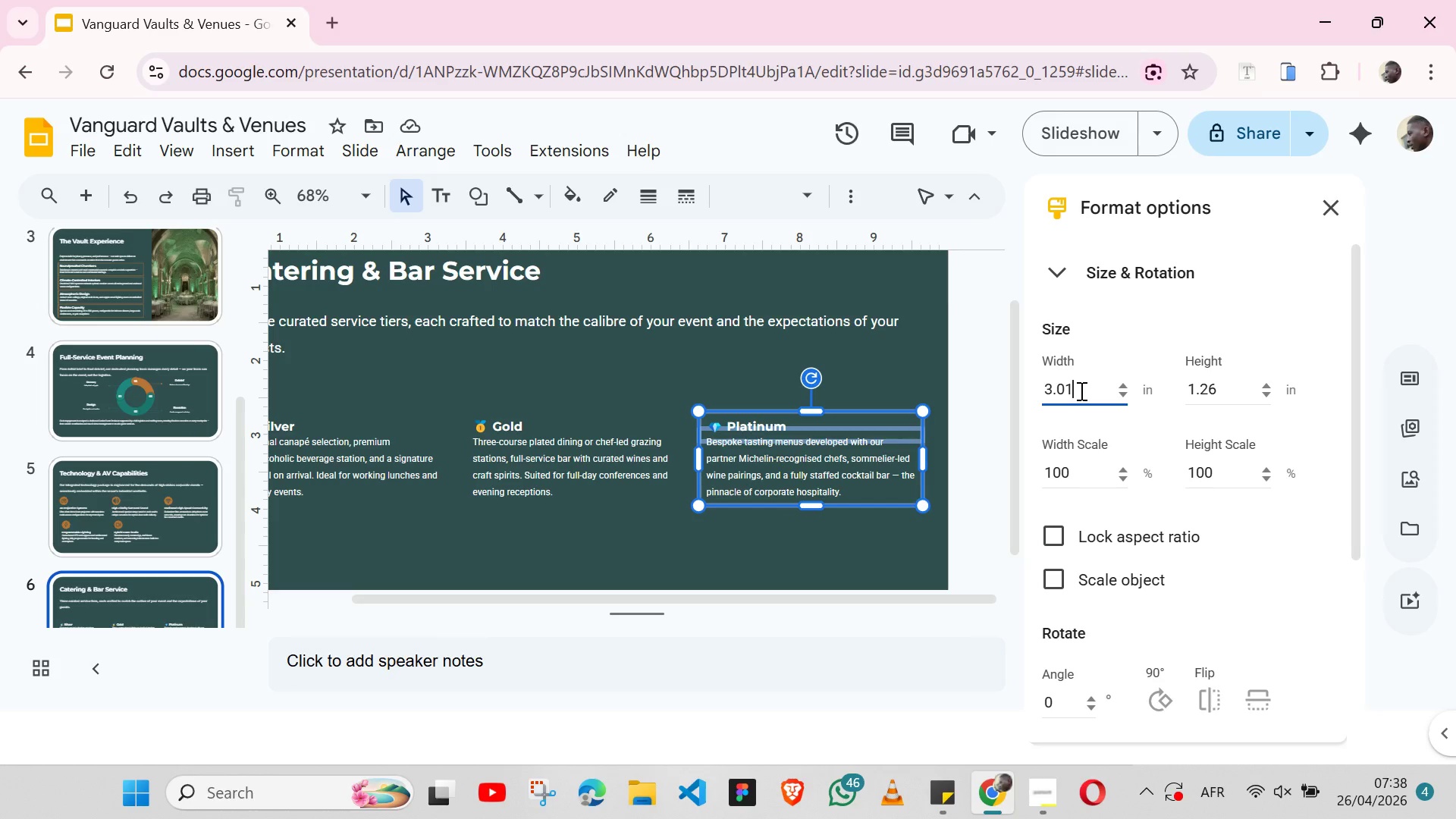 
key(Backspace)
 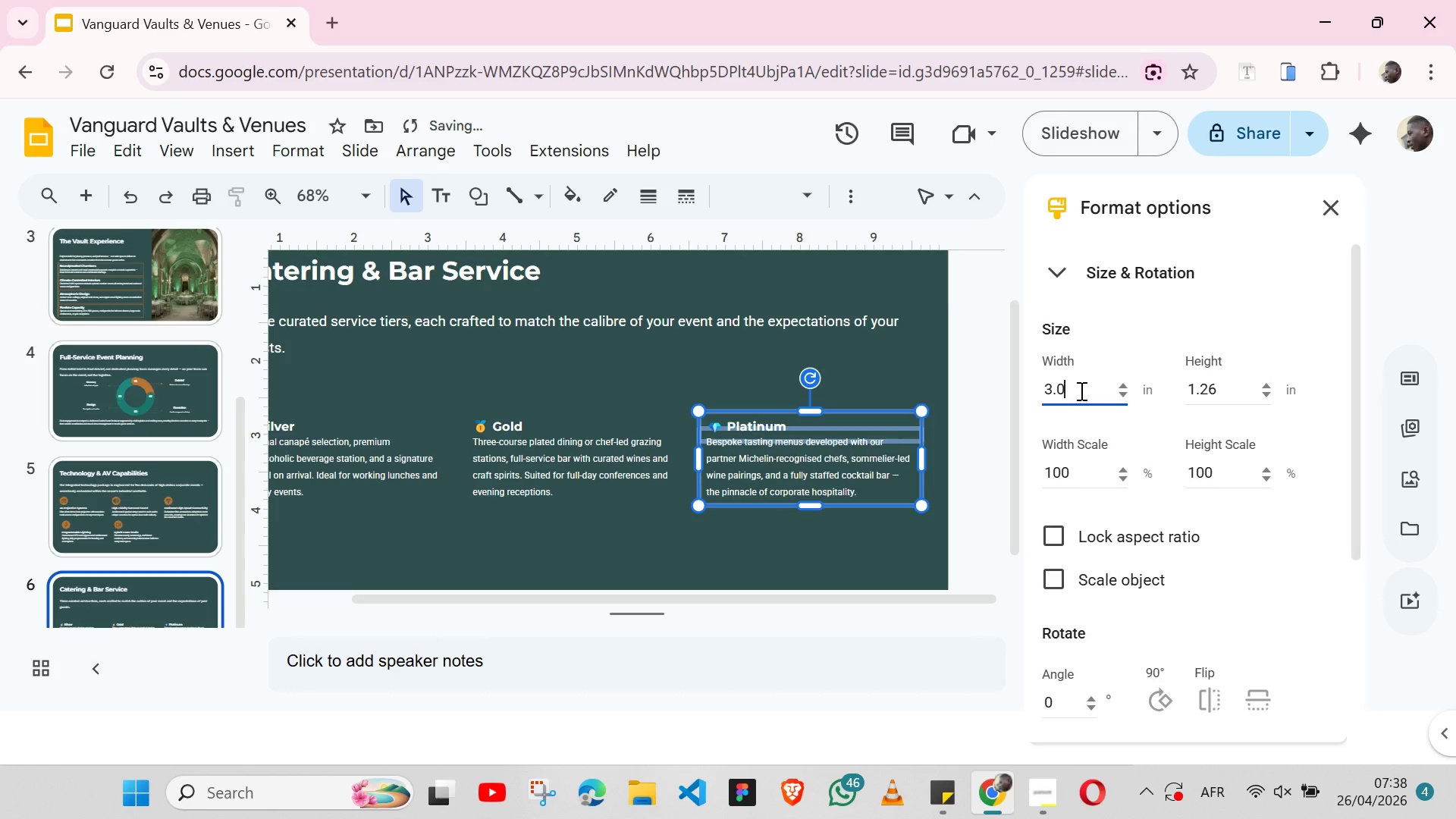 
key(2)
 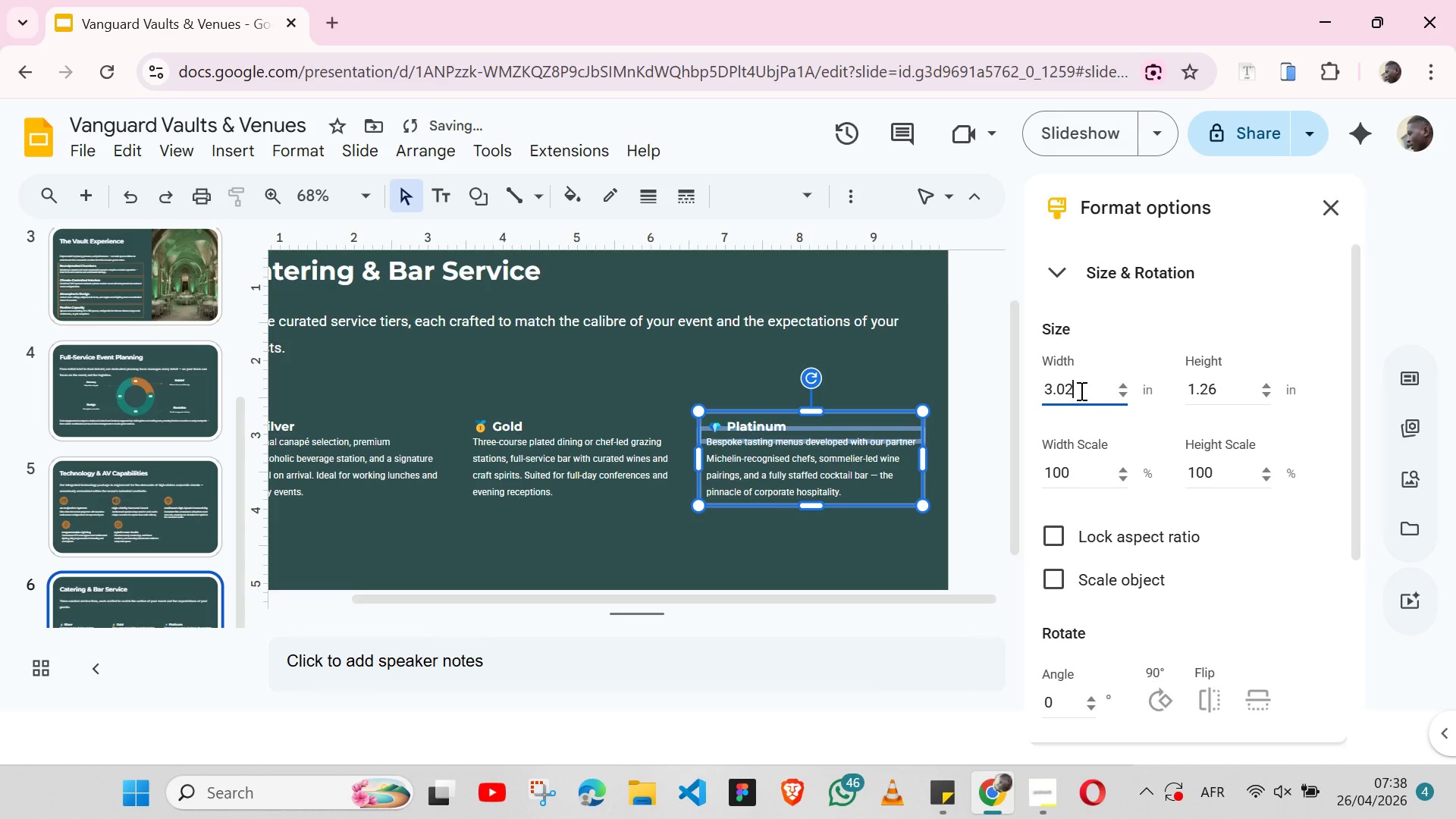 
key(Enter)
 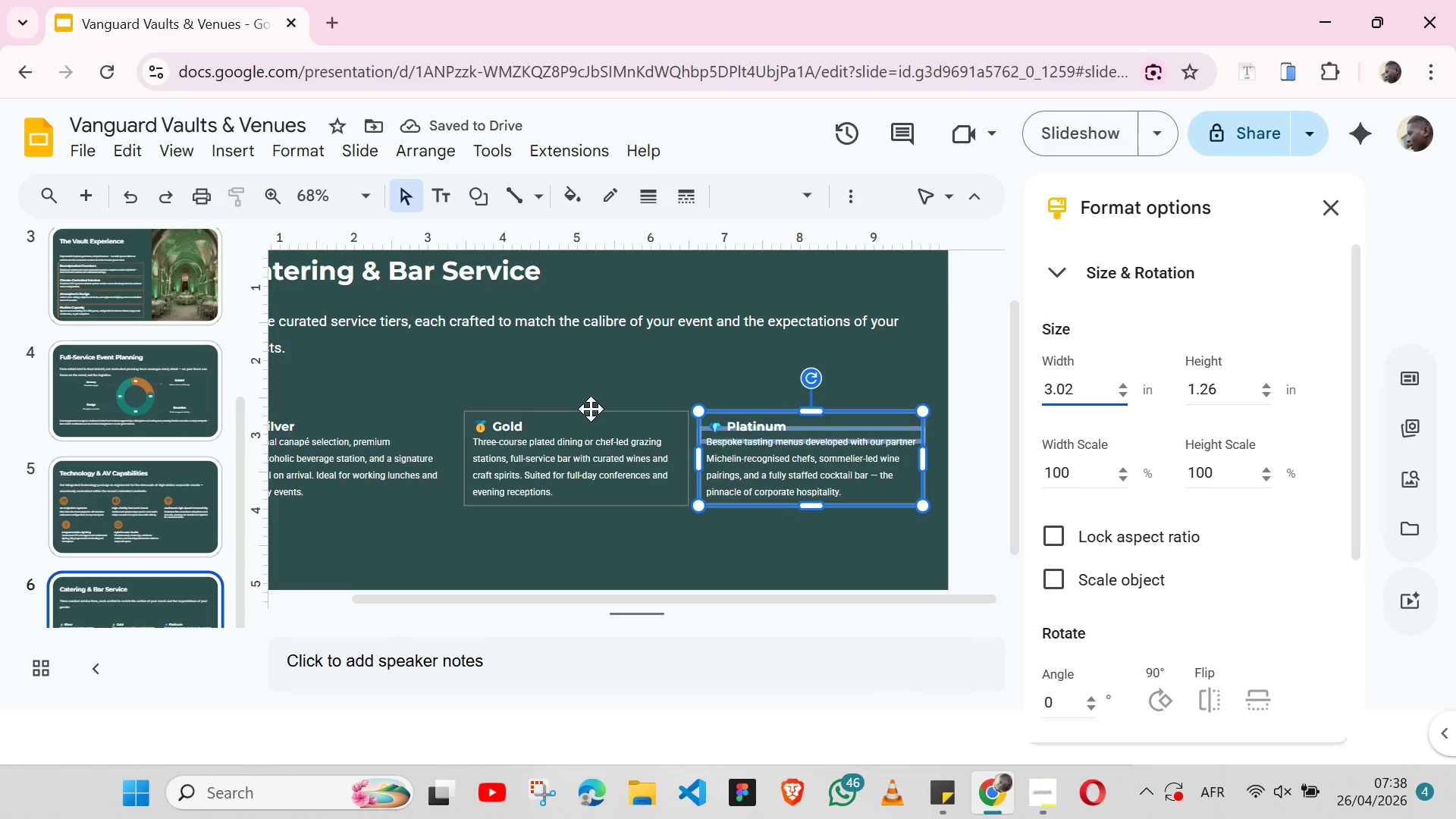 
left_click([591, 409])
 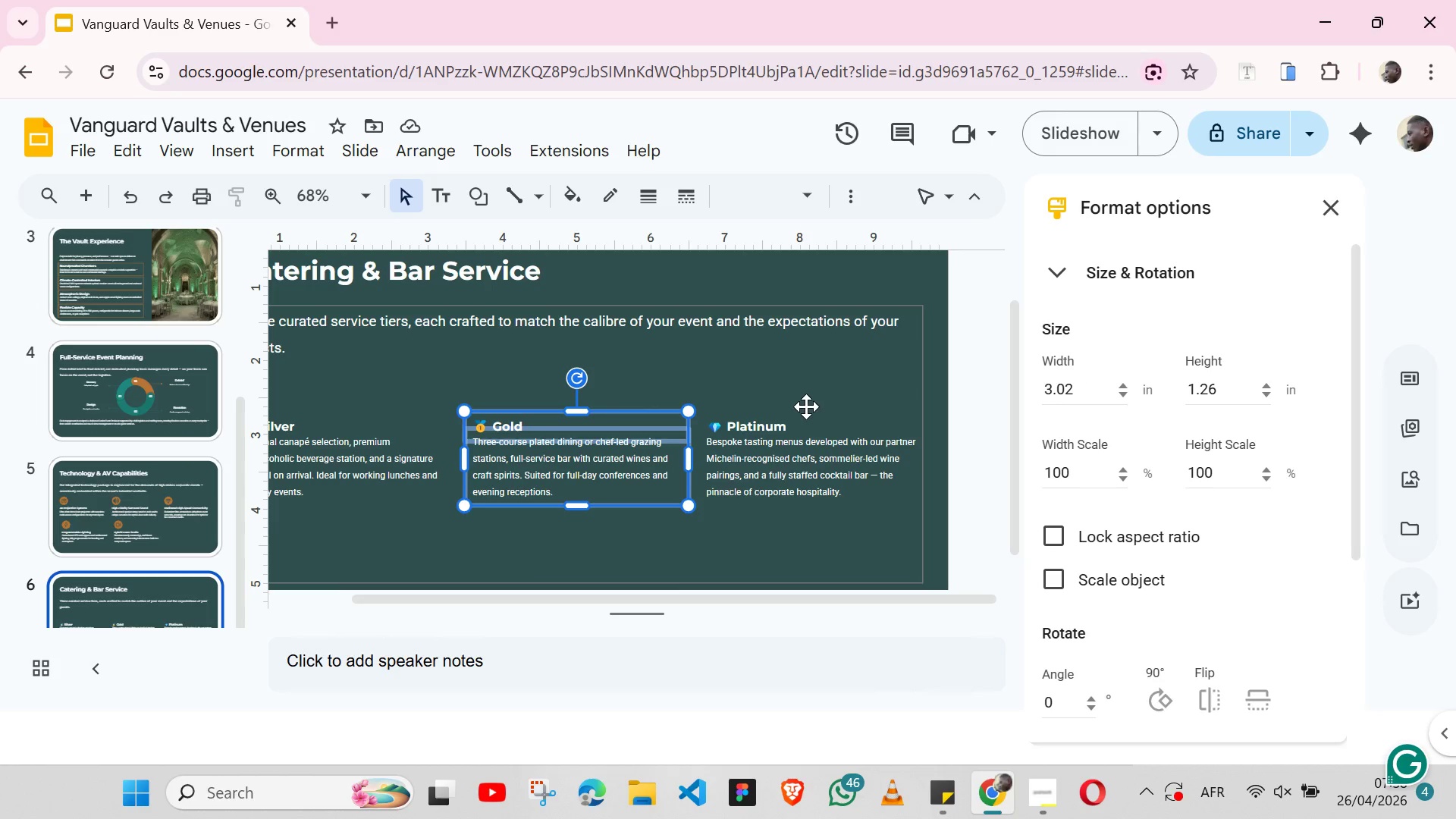 
left_click([793, 416])
 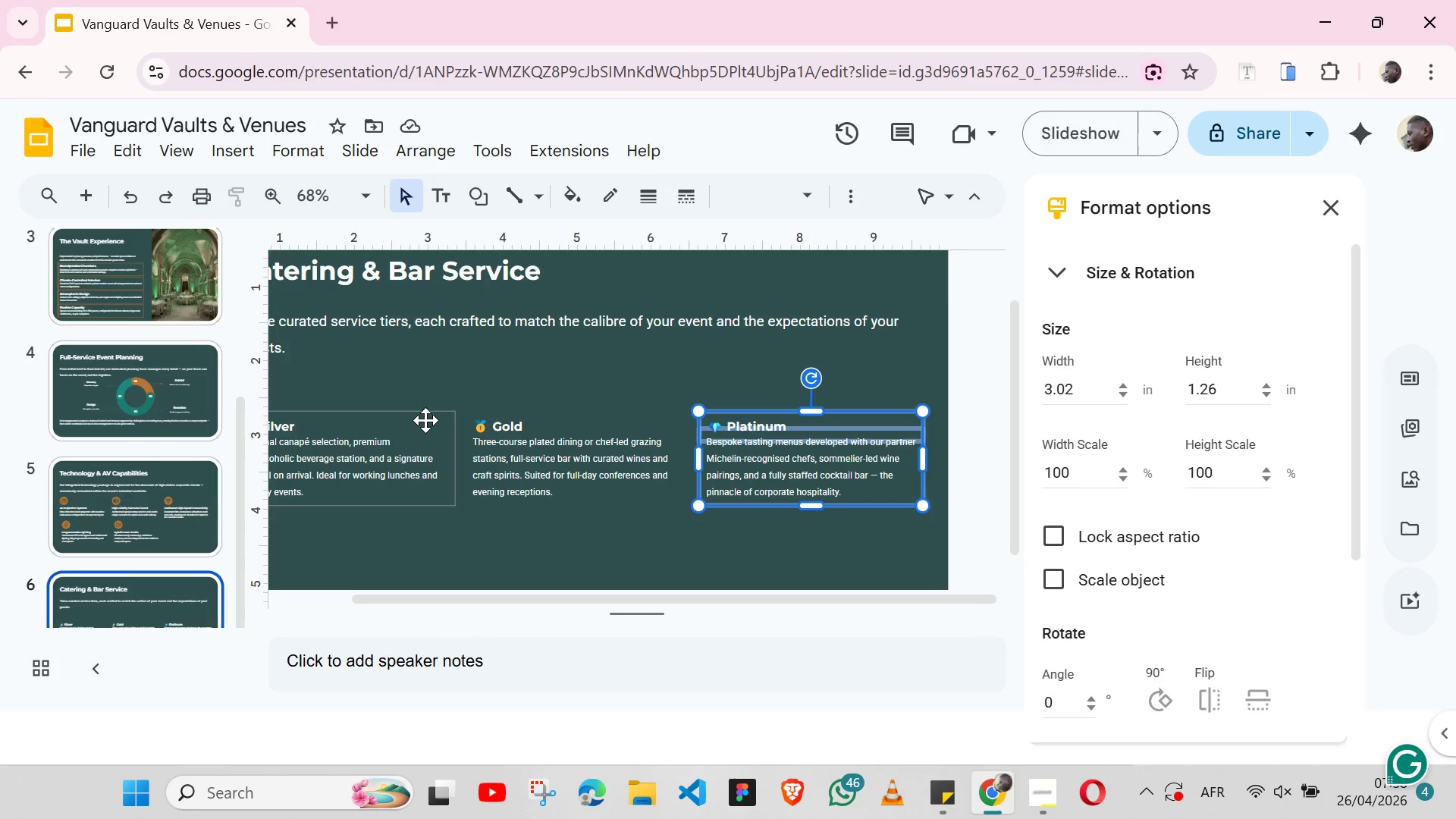 
left_click([425, 420])
 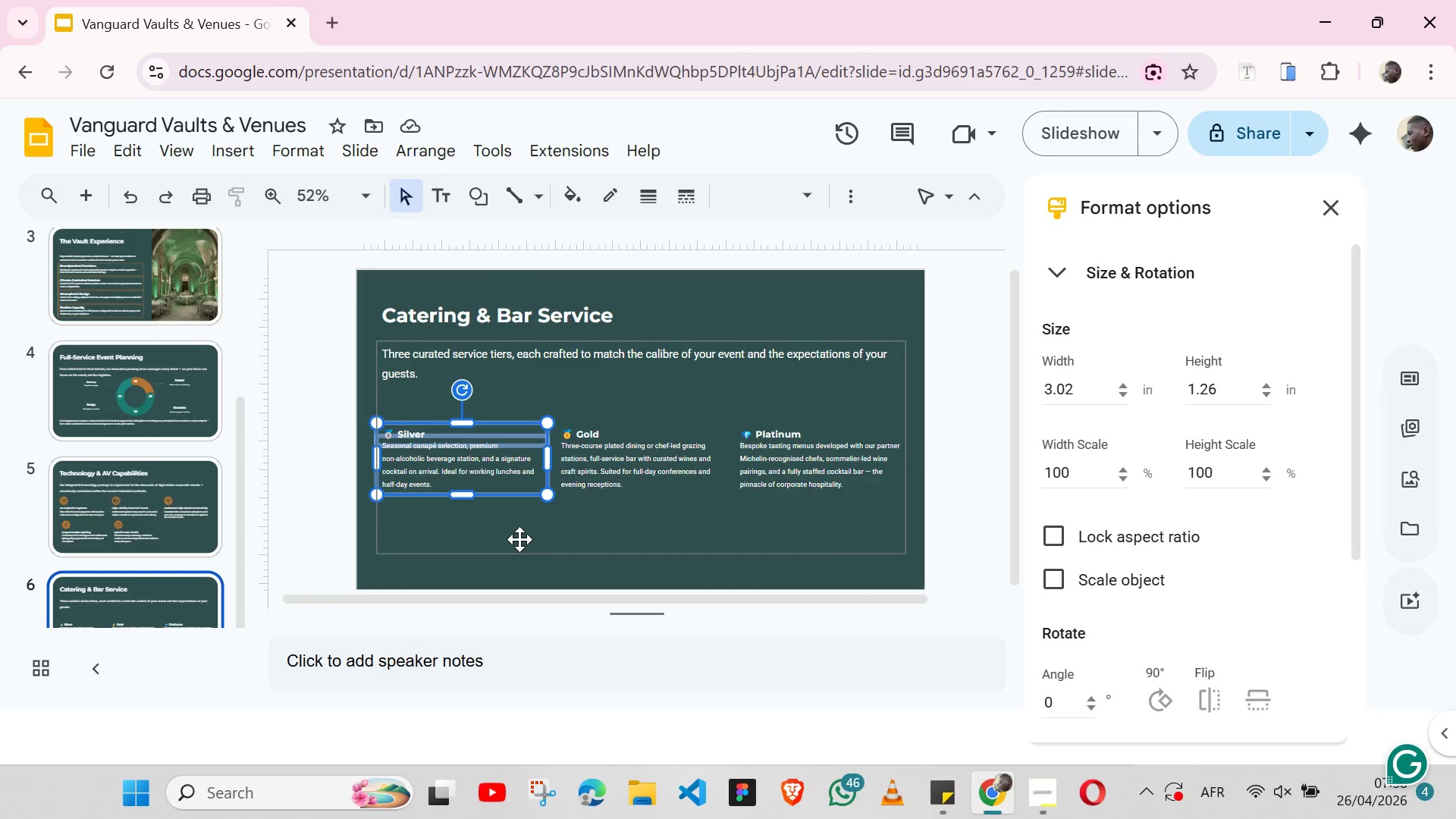 
left_click([592, 539])
 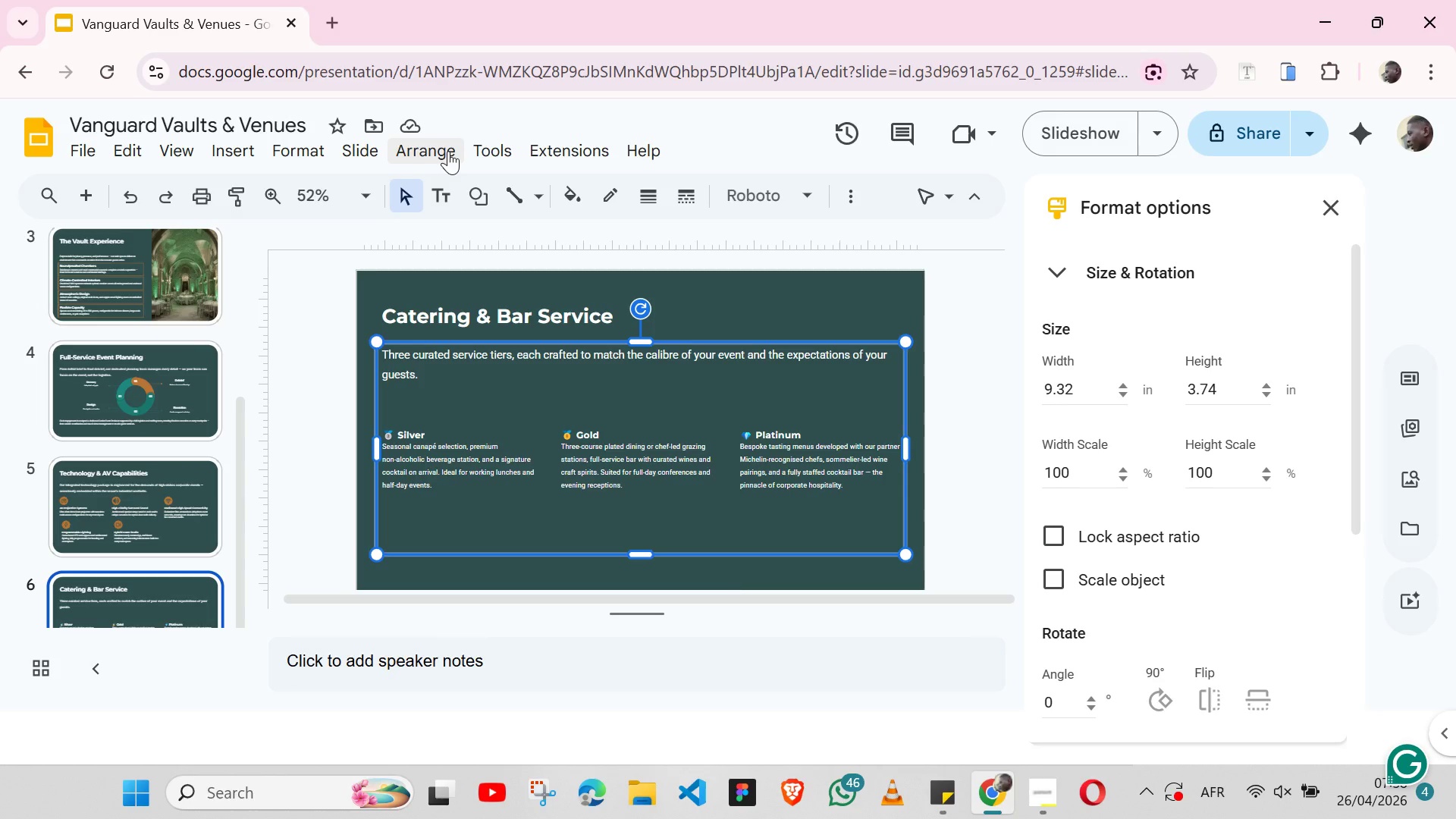 
wait(6.31)
 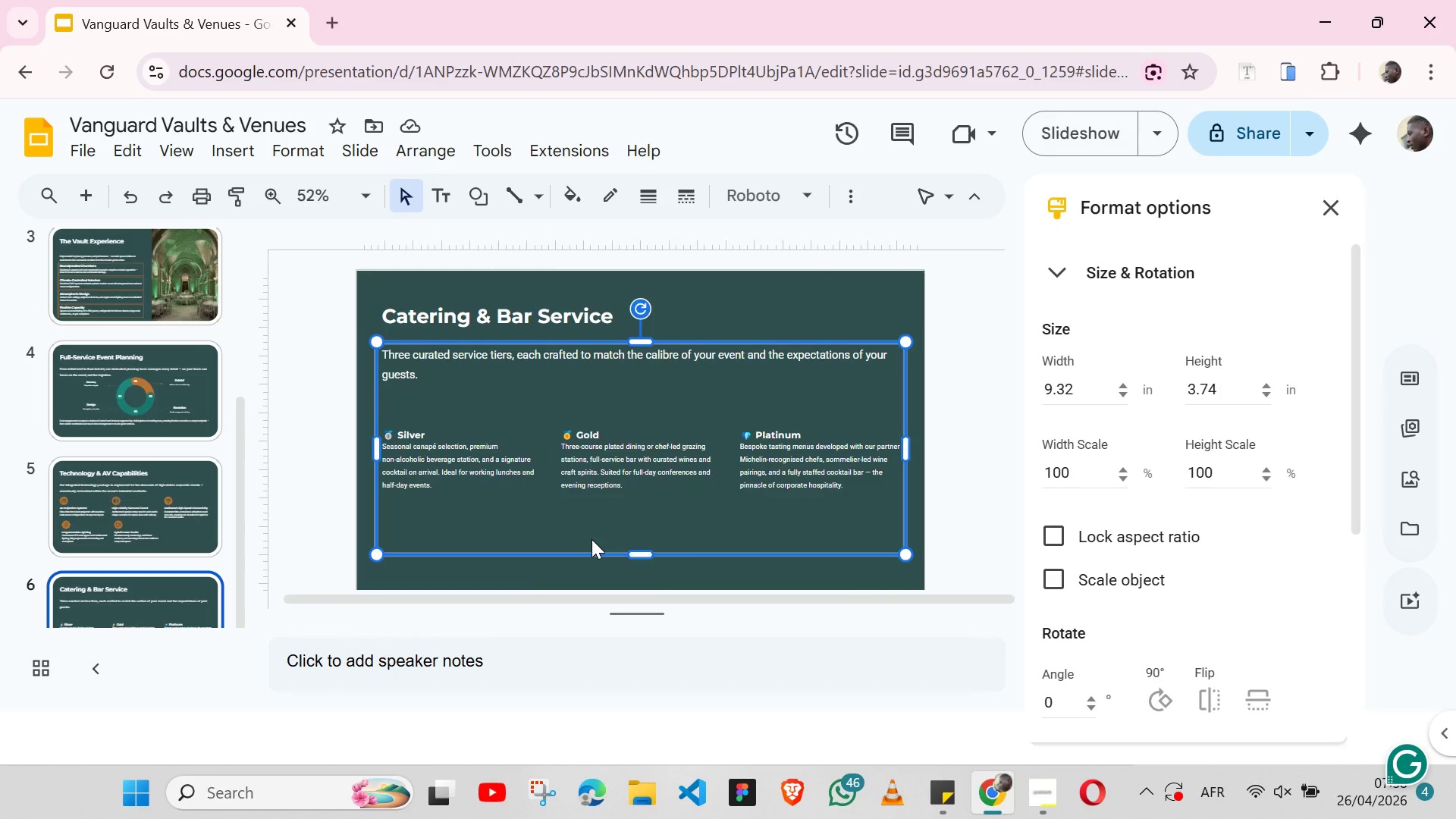 
left_click([494, 201])
 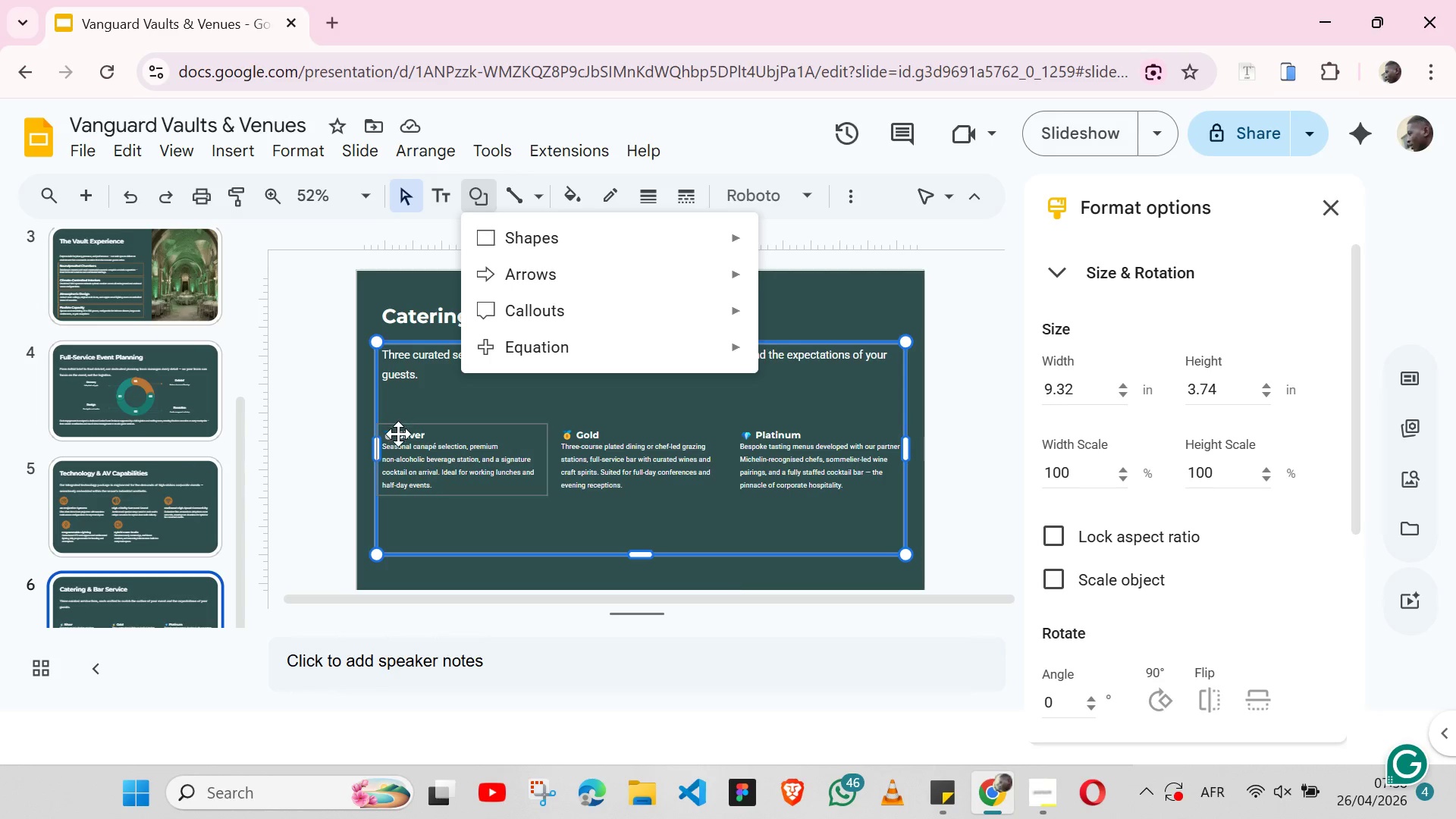 
left_click([398, 435])
 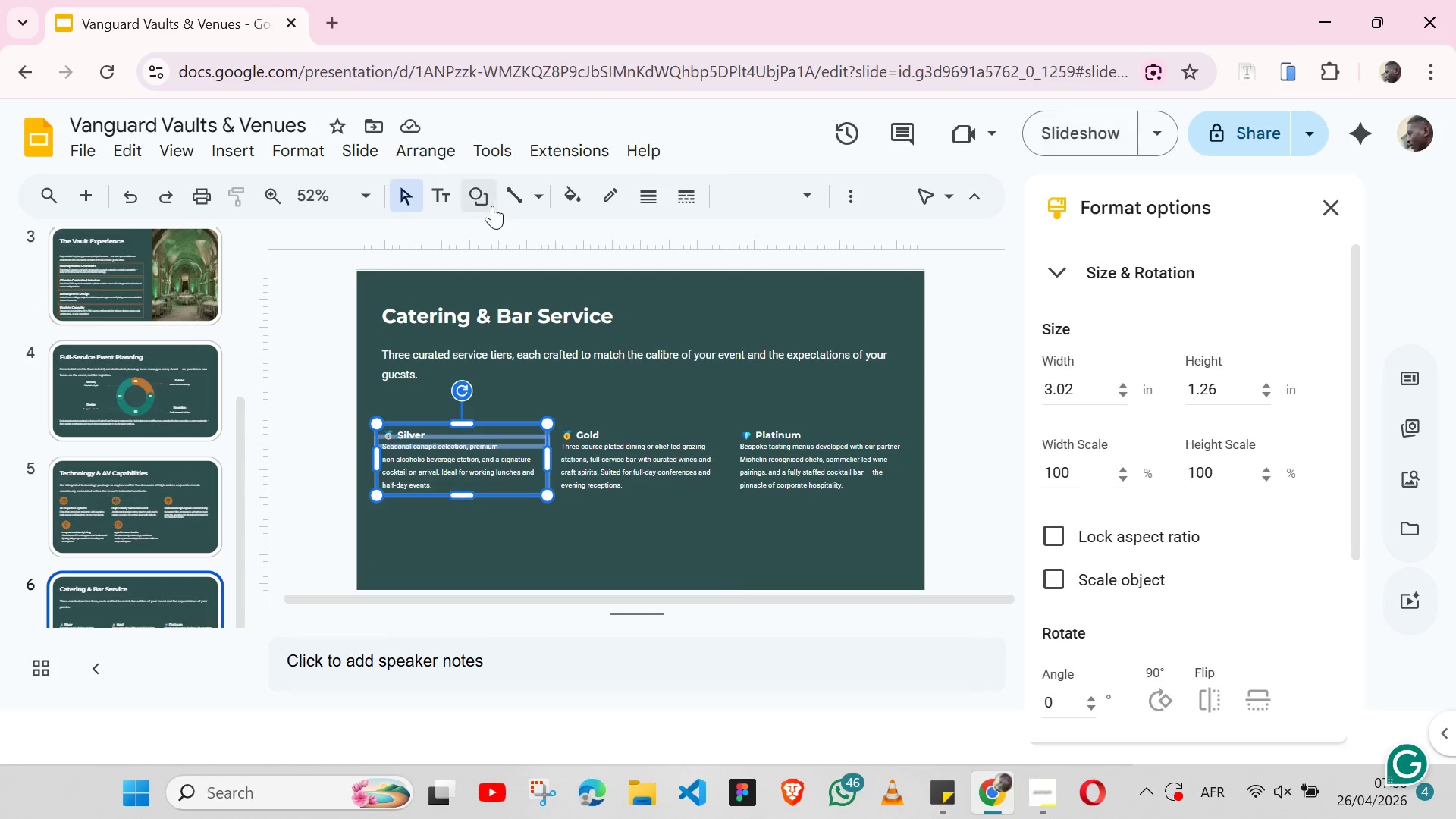 
left_click([491, 205])
 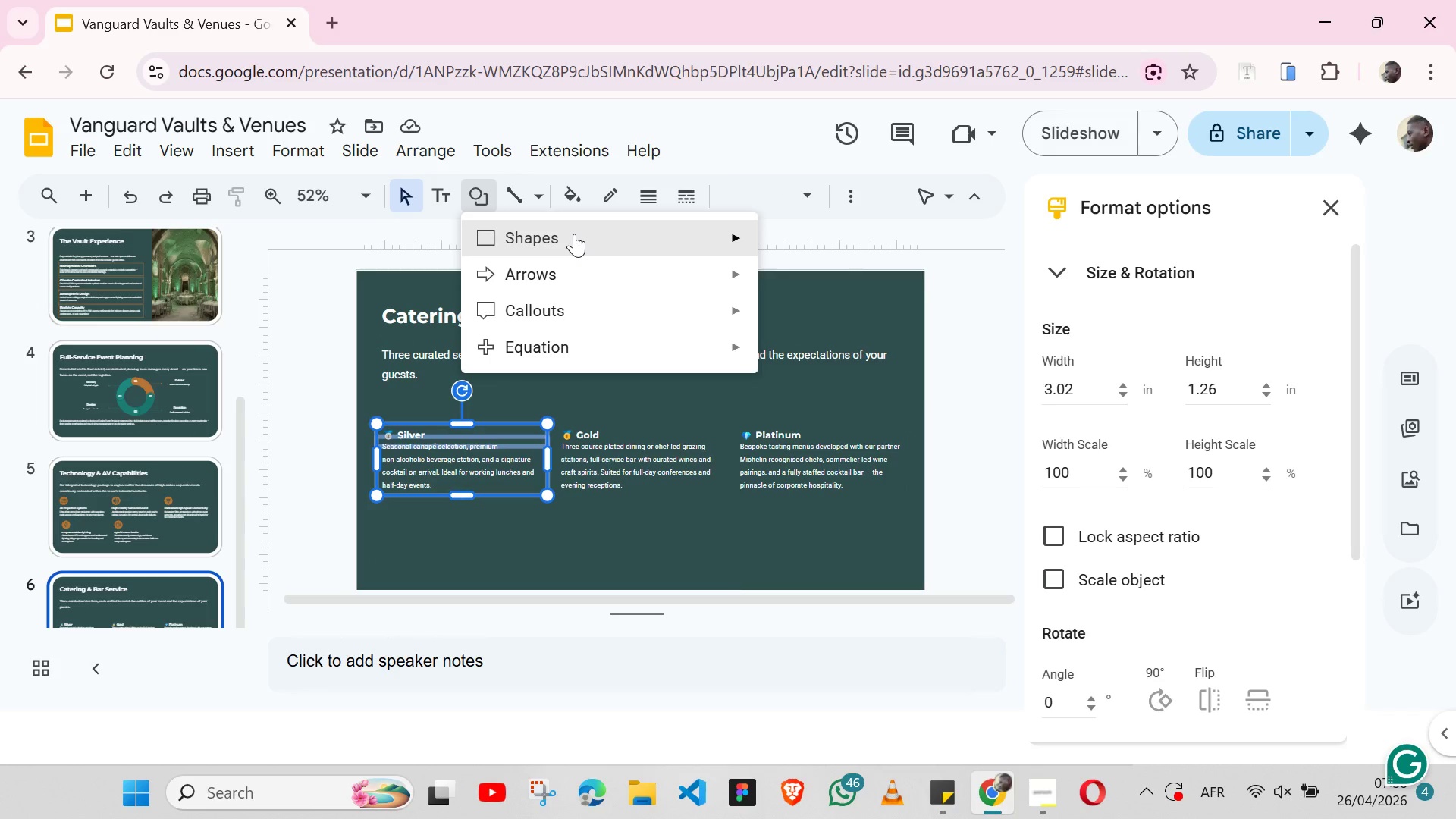 
left_click([574, 234])
 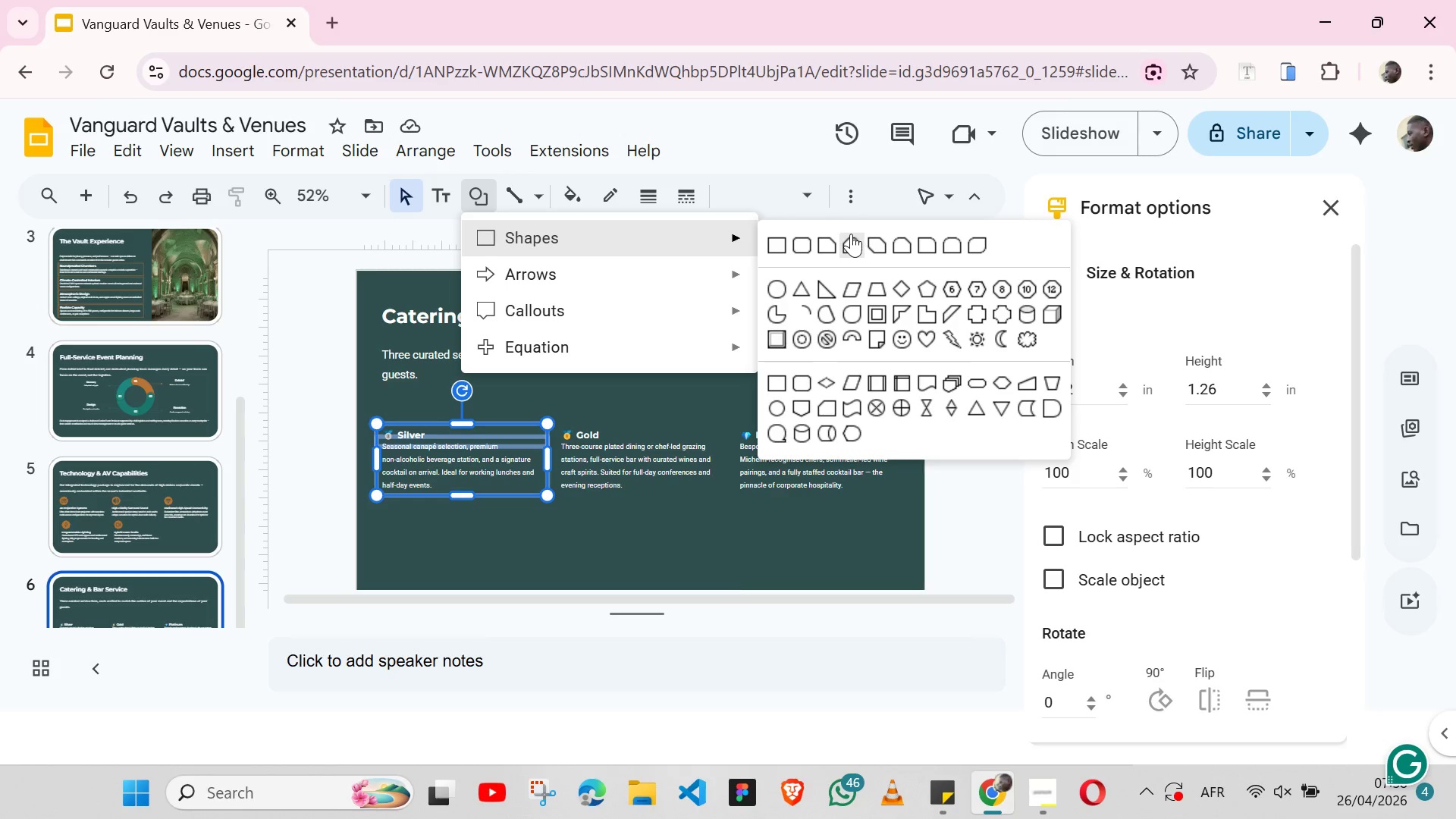 
left_click([808, 241])
 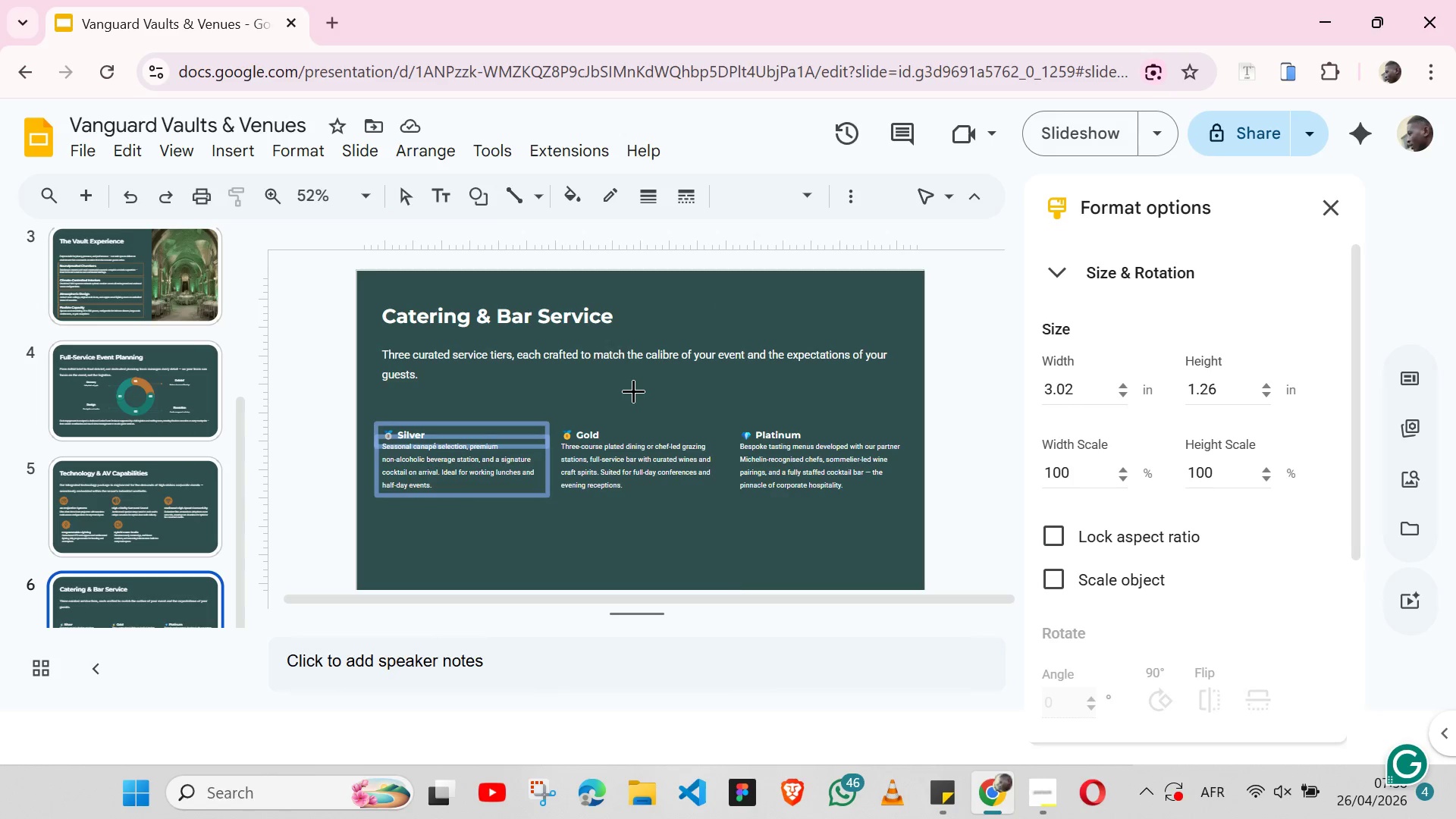 
left_click([633, 391])
 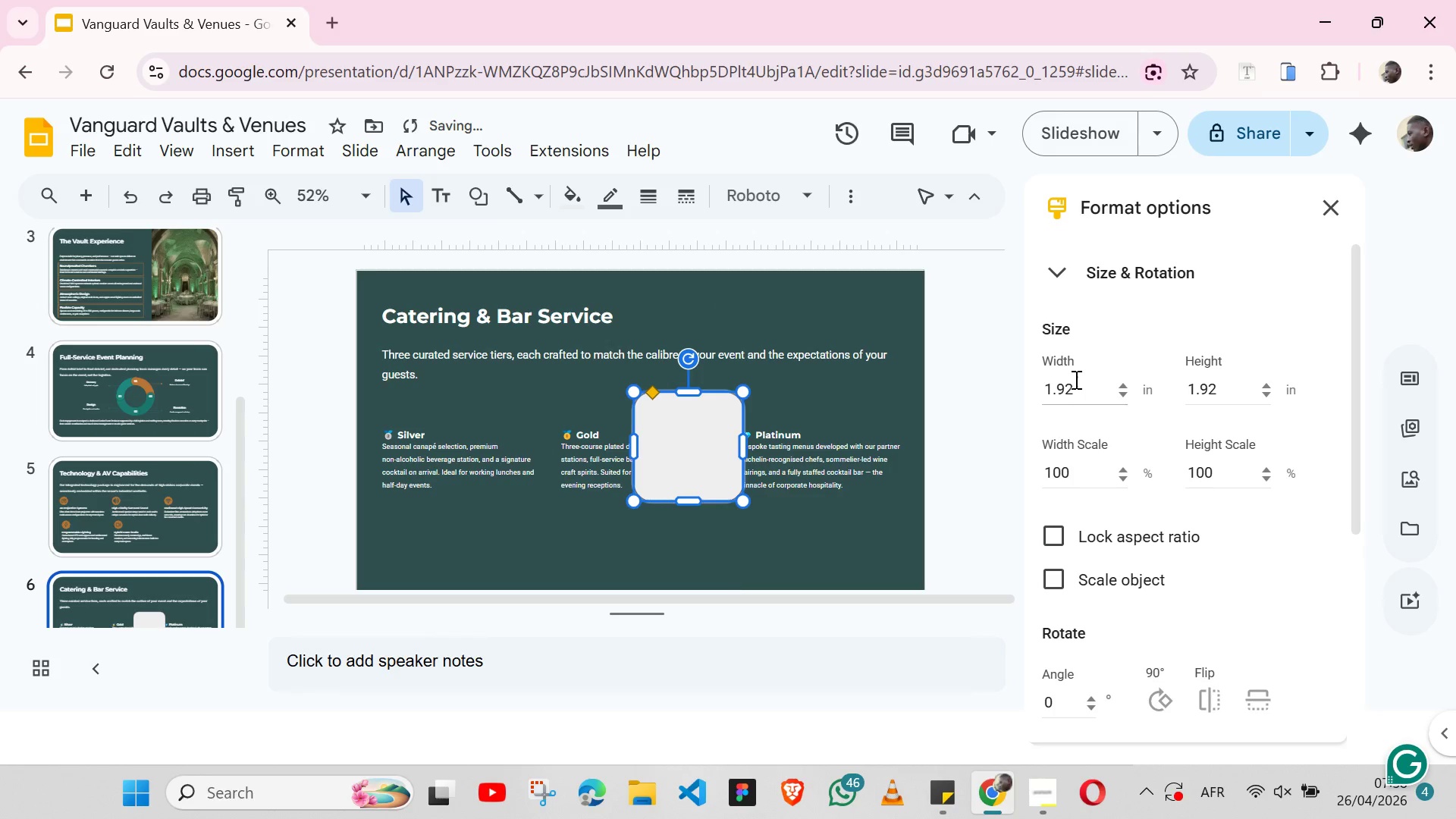 
double_click([1071, 384])
 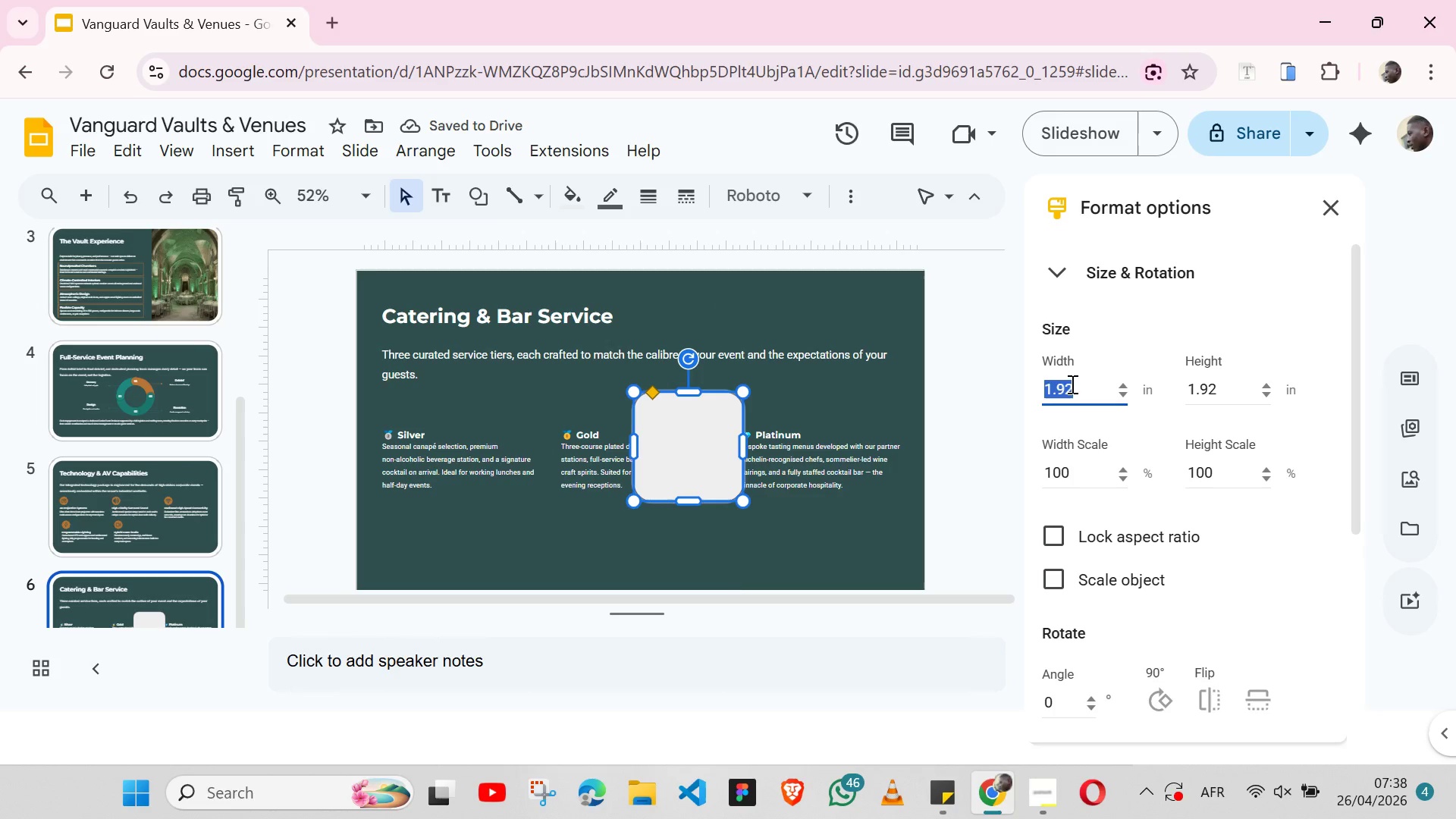 
type(3.02)
 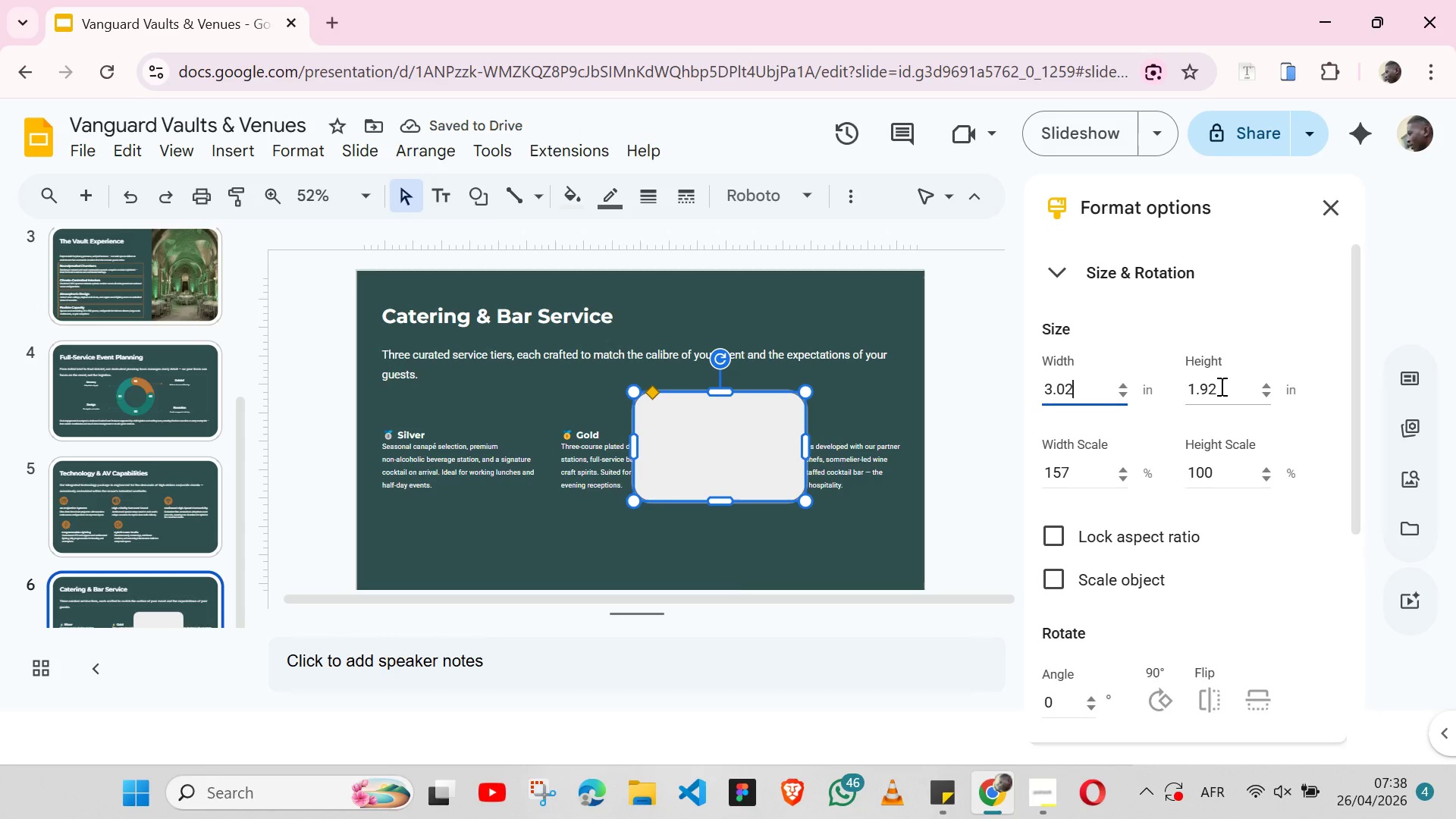 
double_click([1220, 386])
 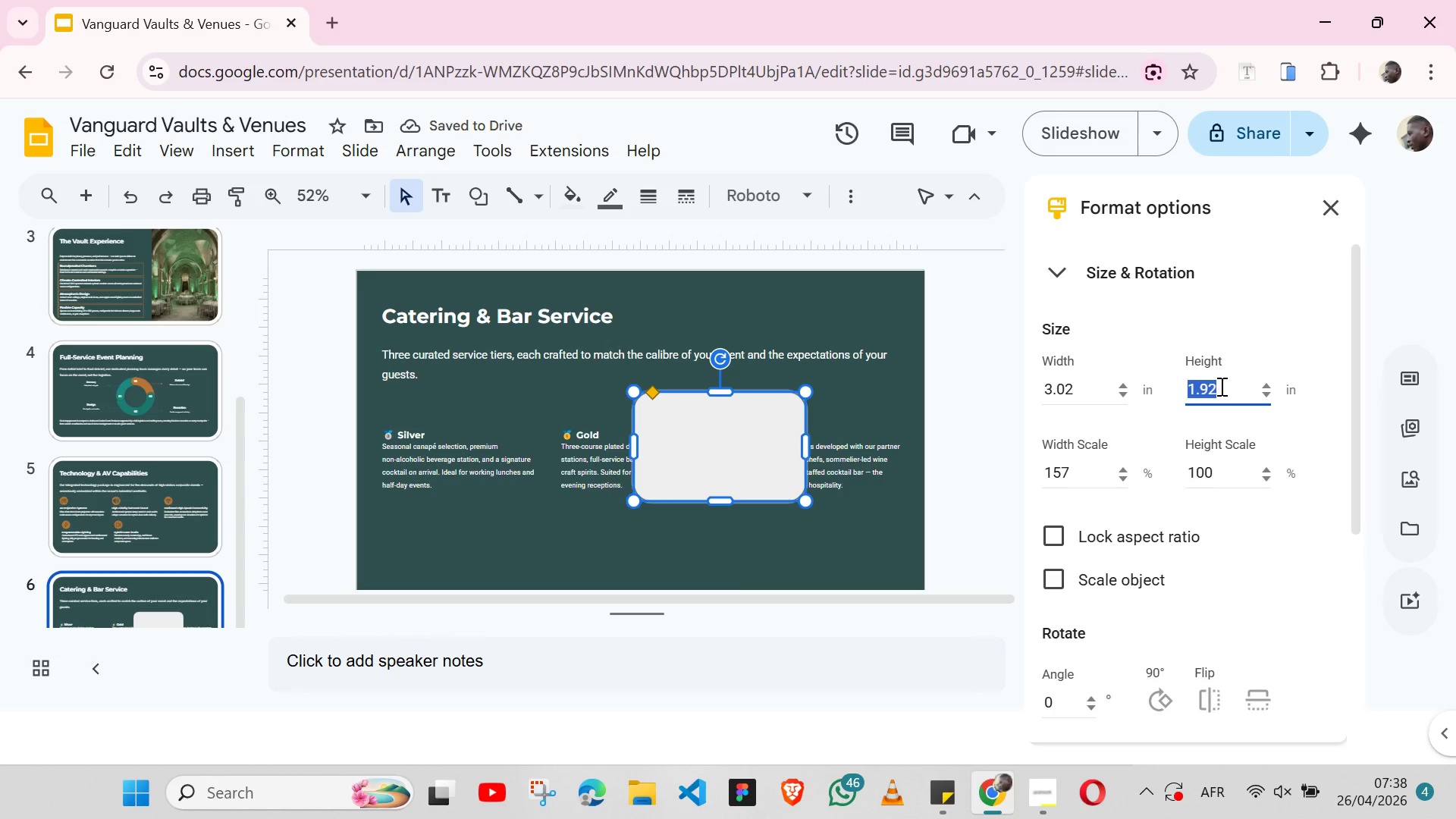 
type(3.03)
key(Backspace)
type(2)
 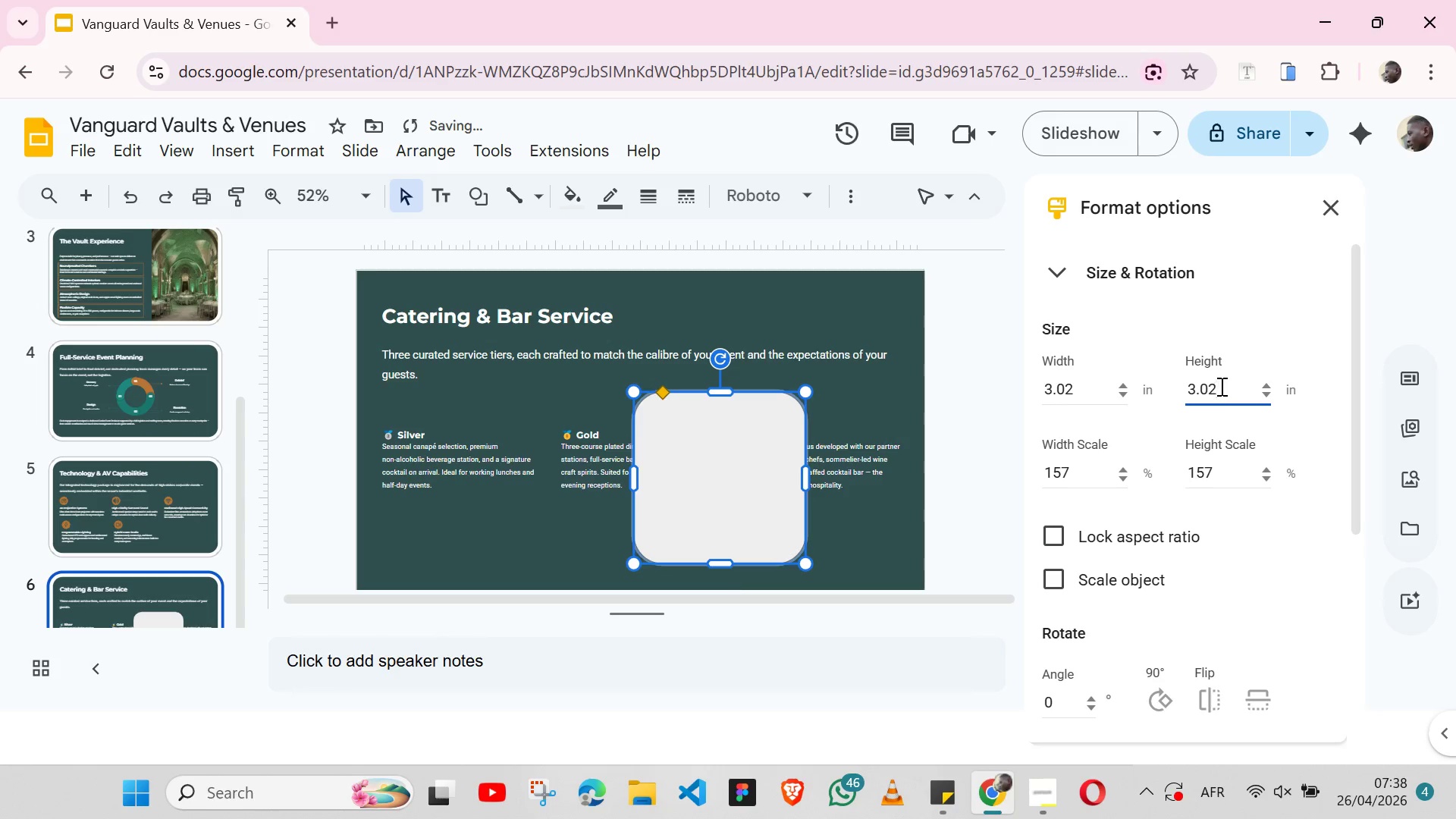 
key(Enter)
 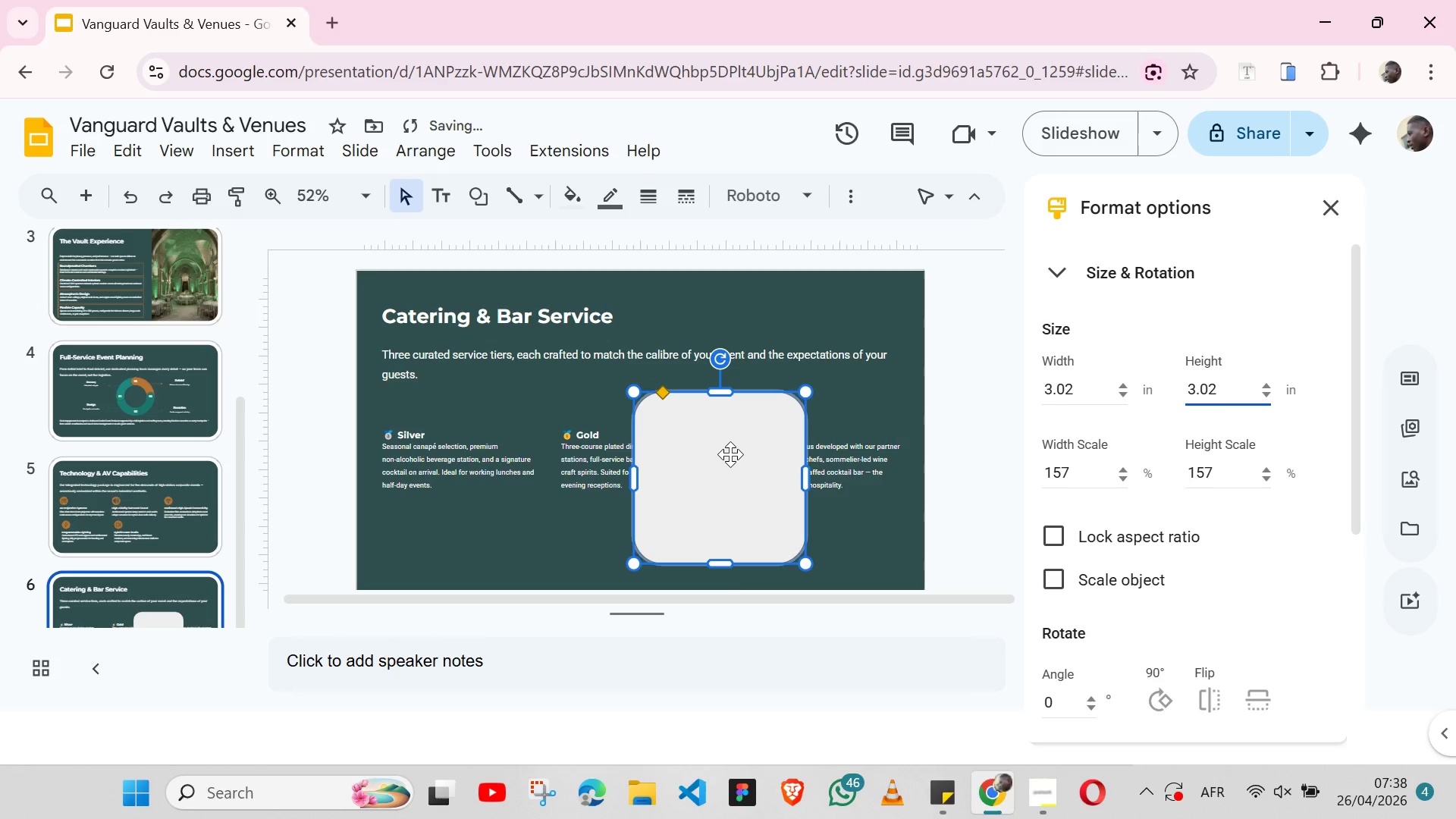 
left_click_drag(start_coordinate=[730, 454], to_coordinate=[472, 448])
 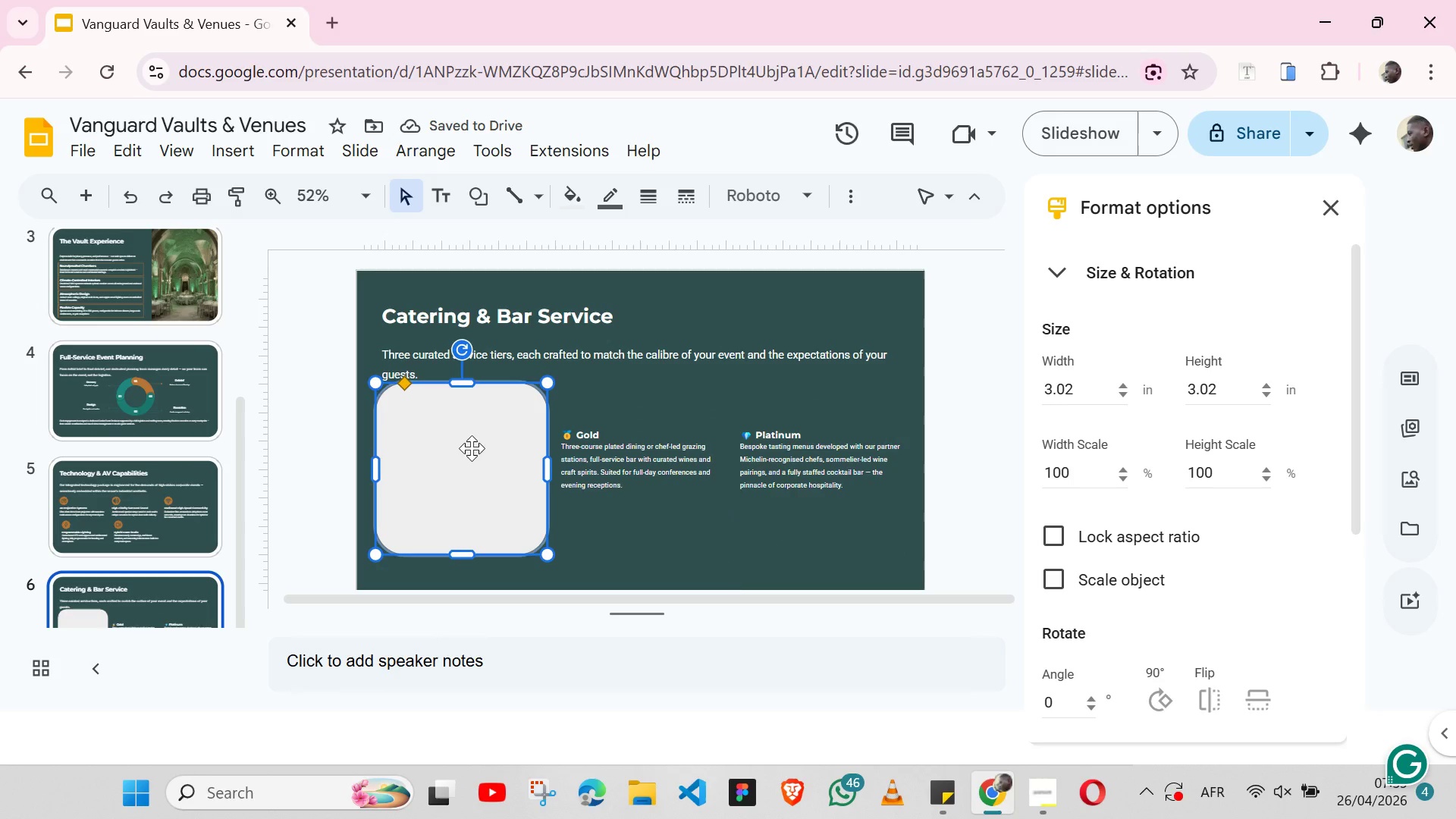 
key(Shift+ShiftLeft)
 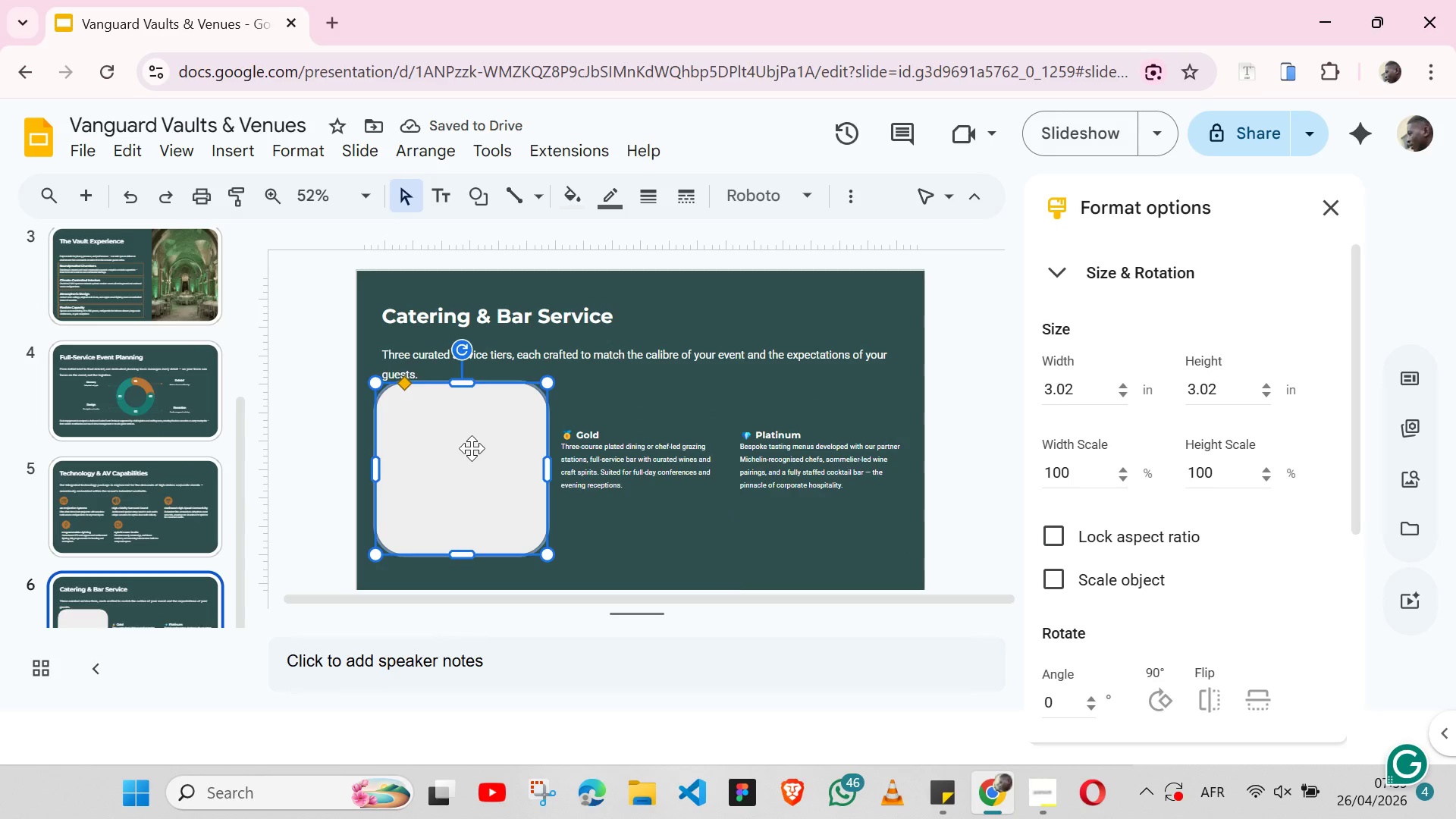 
key(Control+ArrowDown)
 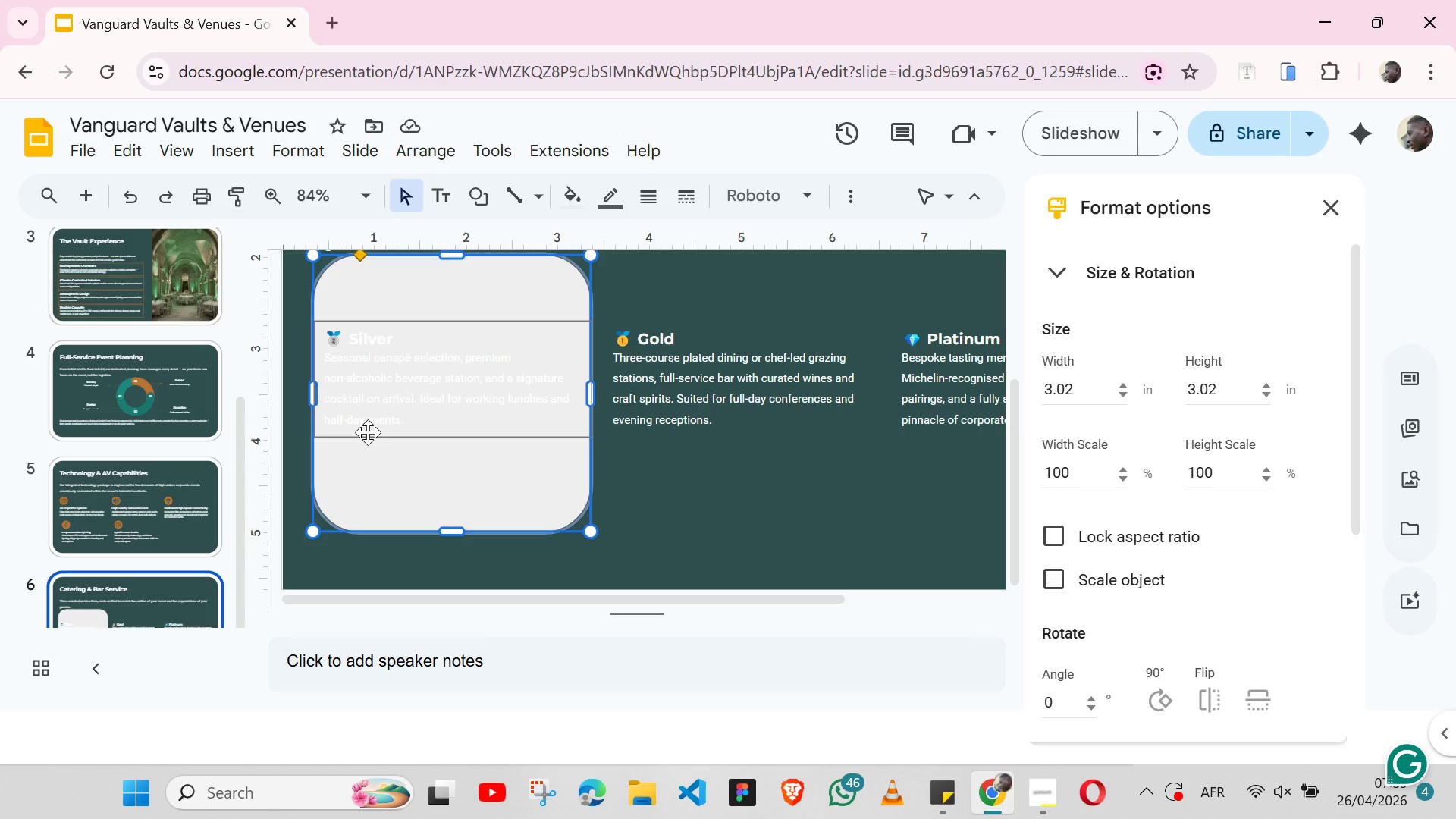 
wait(7.78)
 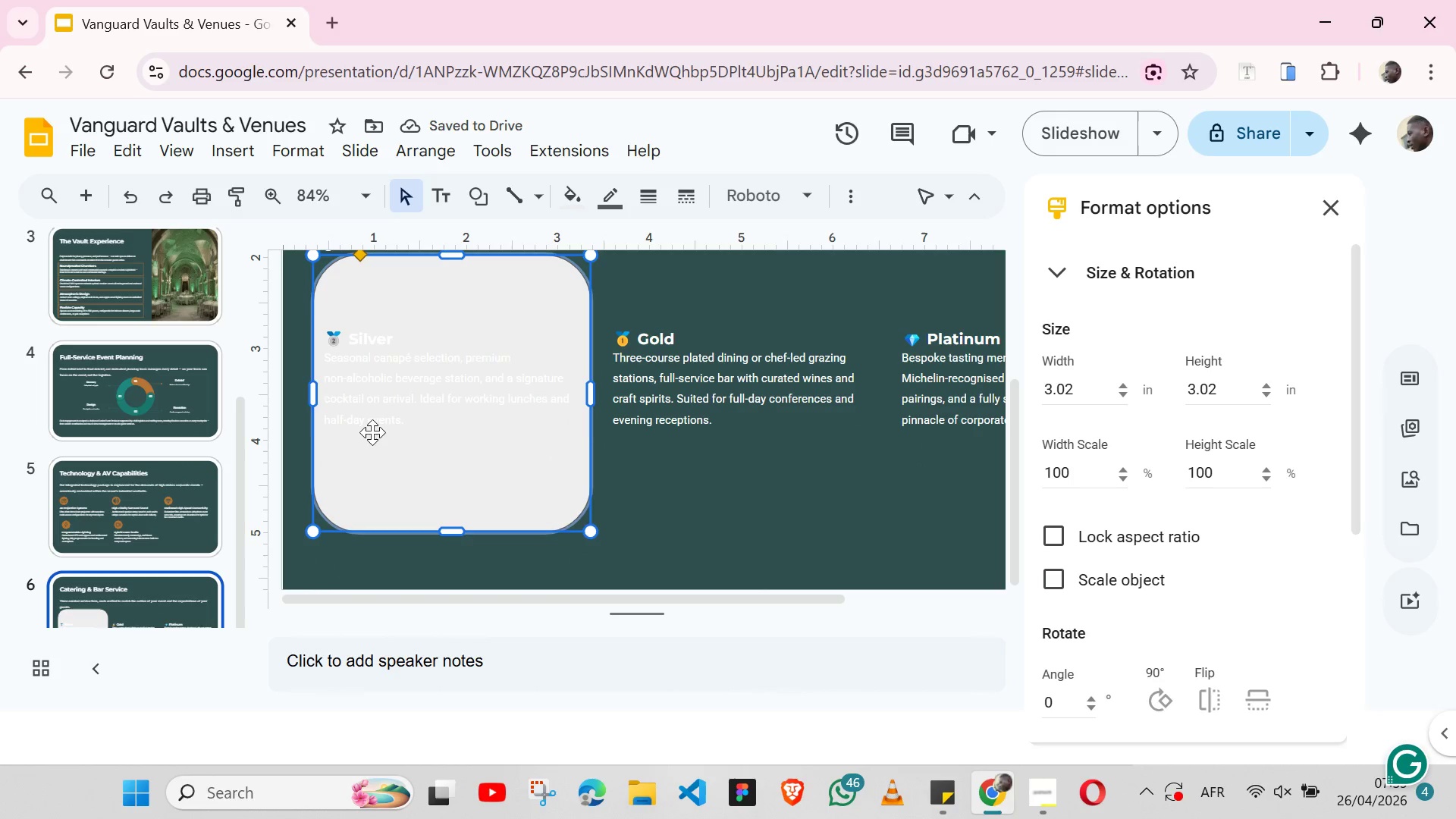 
hold_key(key=ShiftLeft, duration=1.36)
left_click([368, 432])
 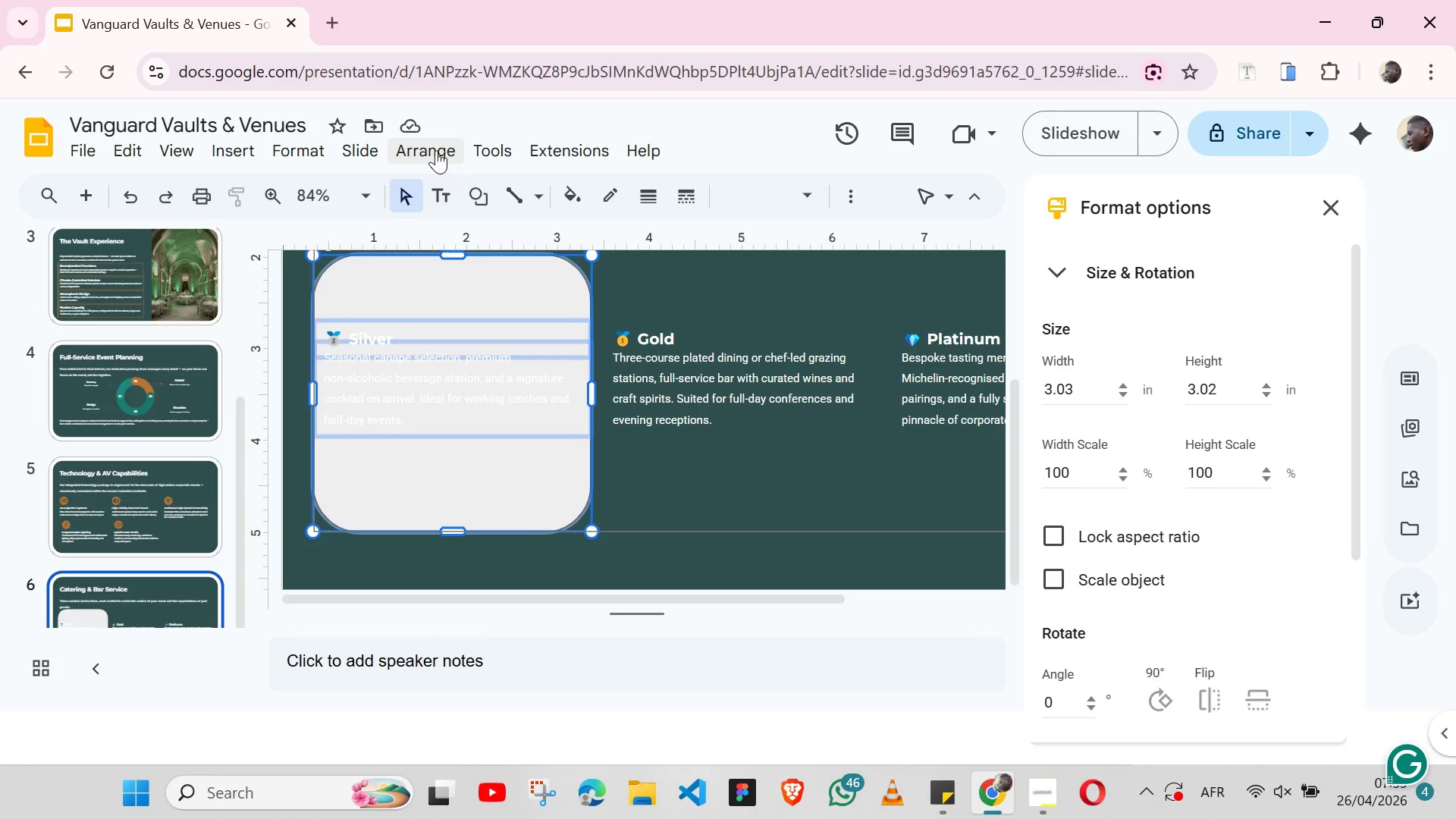 
left_click([436, 147])
 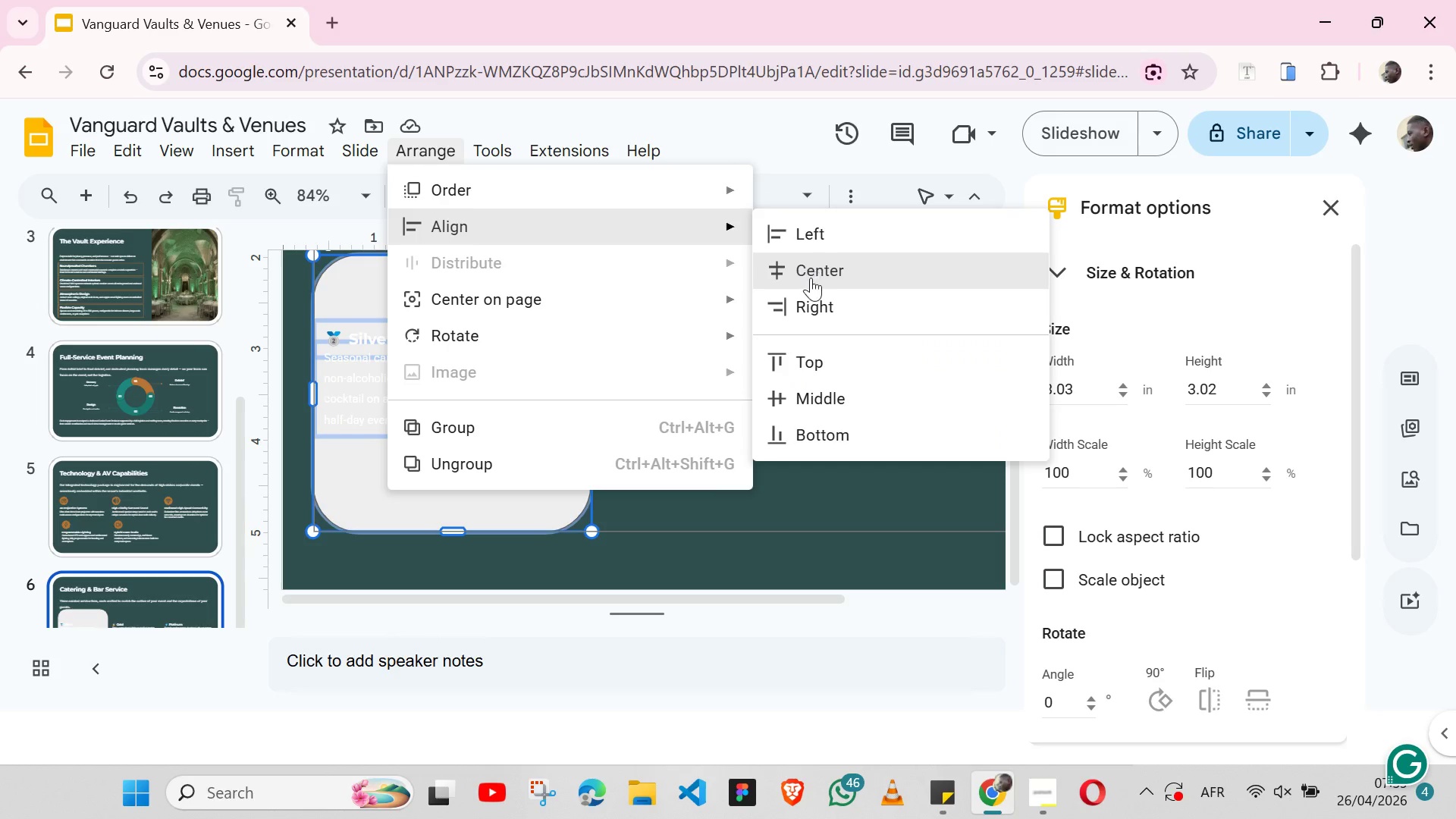 
left_click([786, 404])
 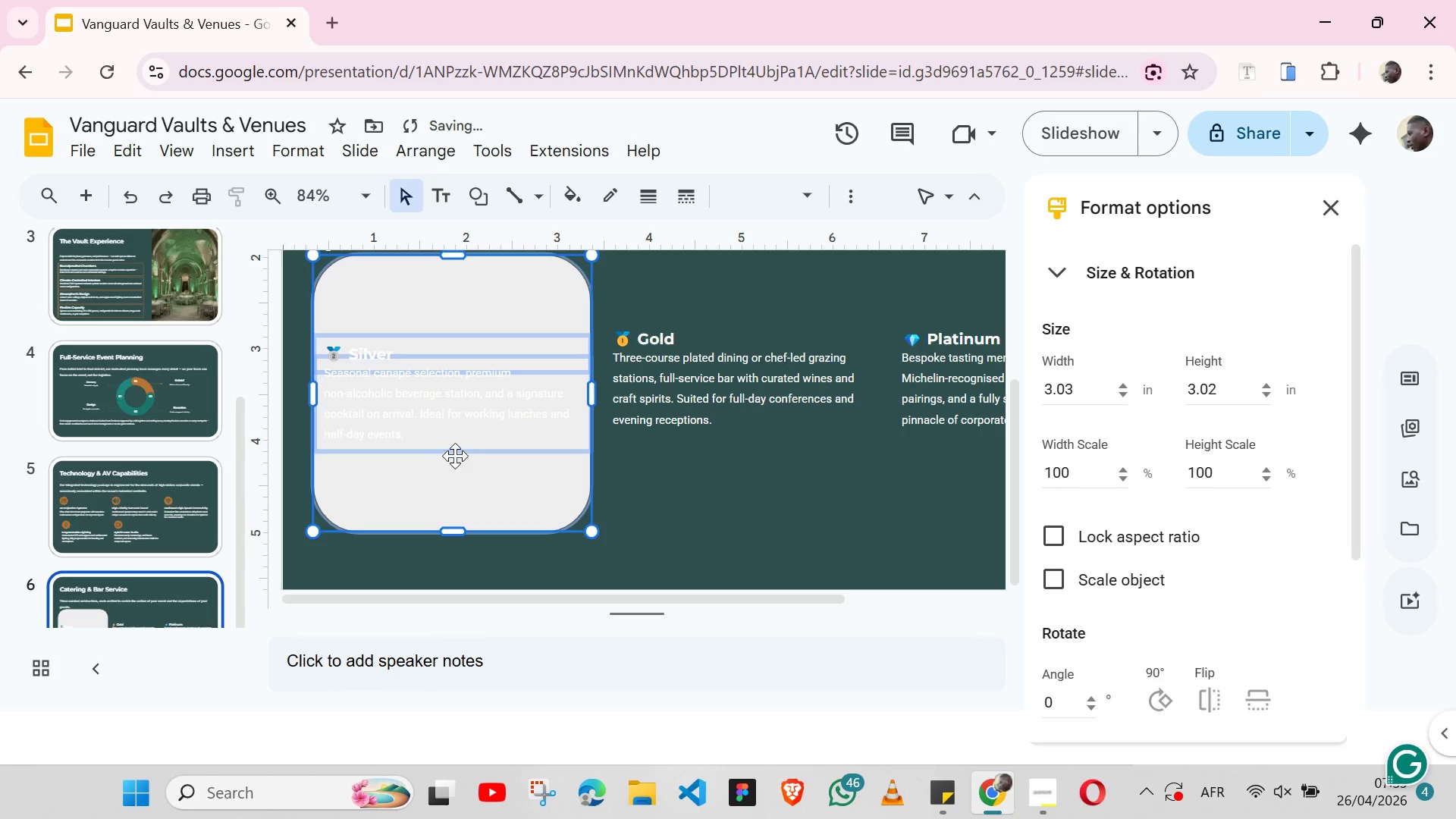 
left_click([457, 454])
 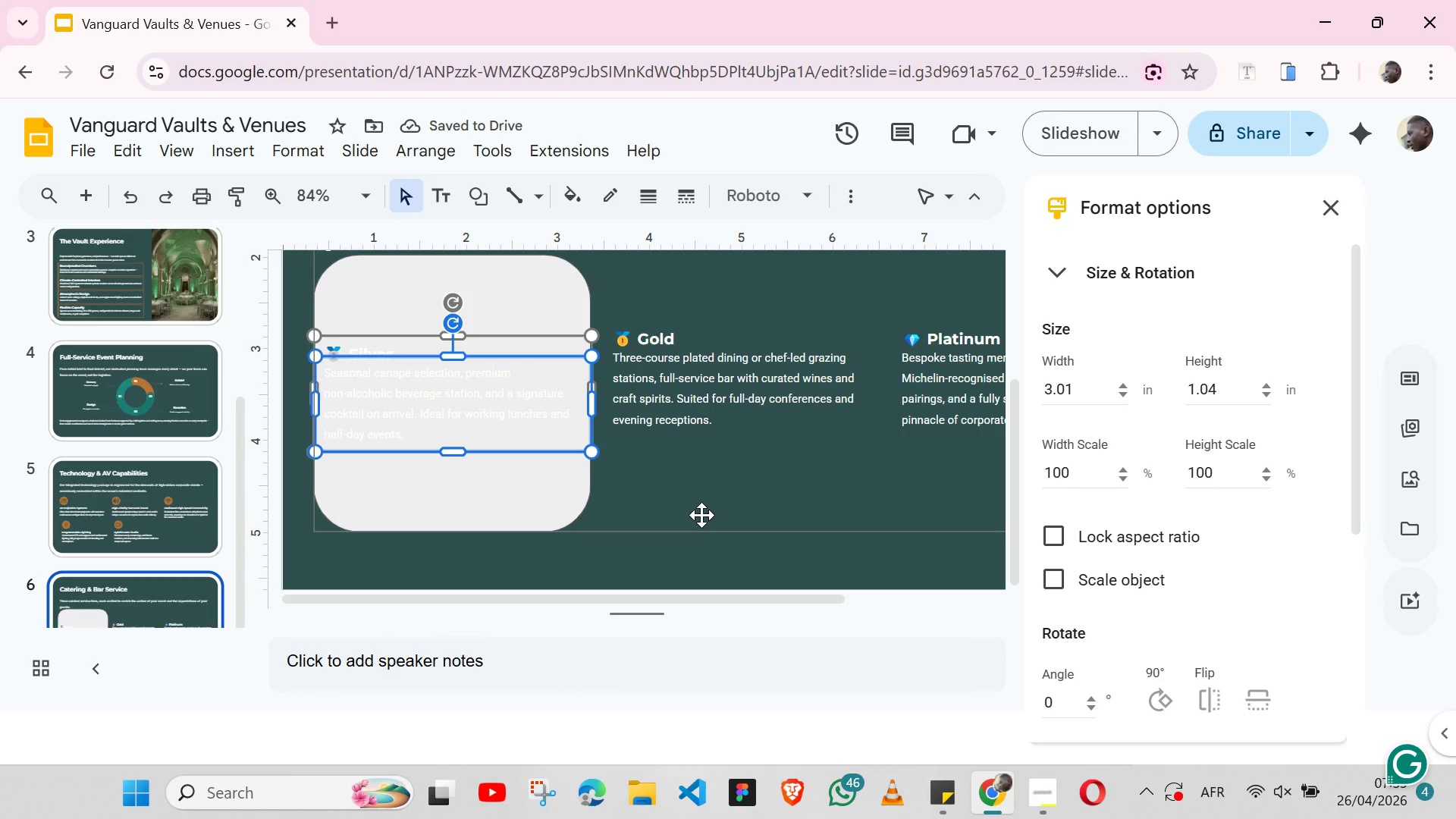 
left_click([701, 515])
 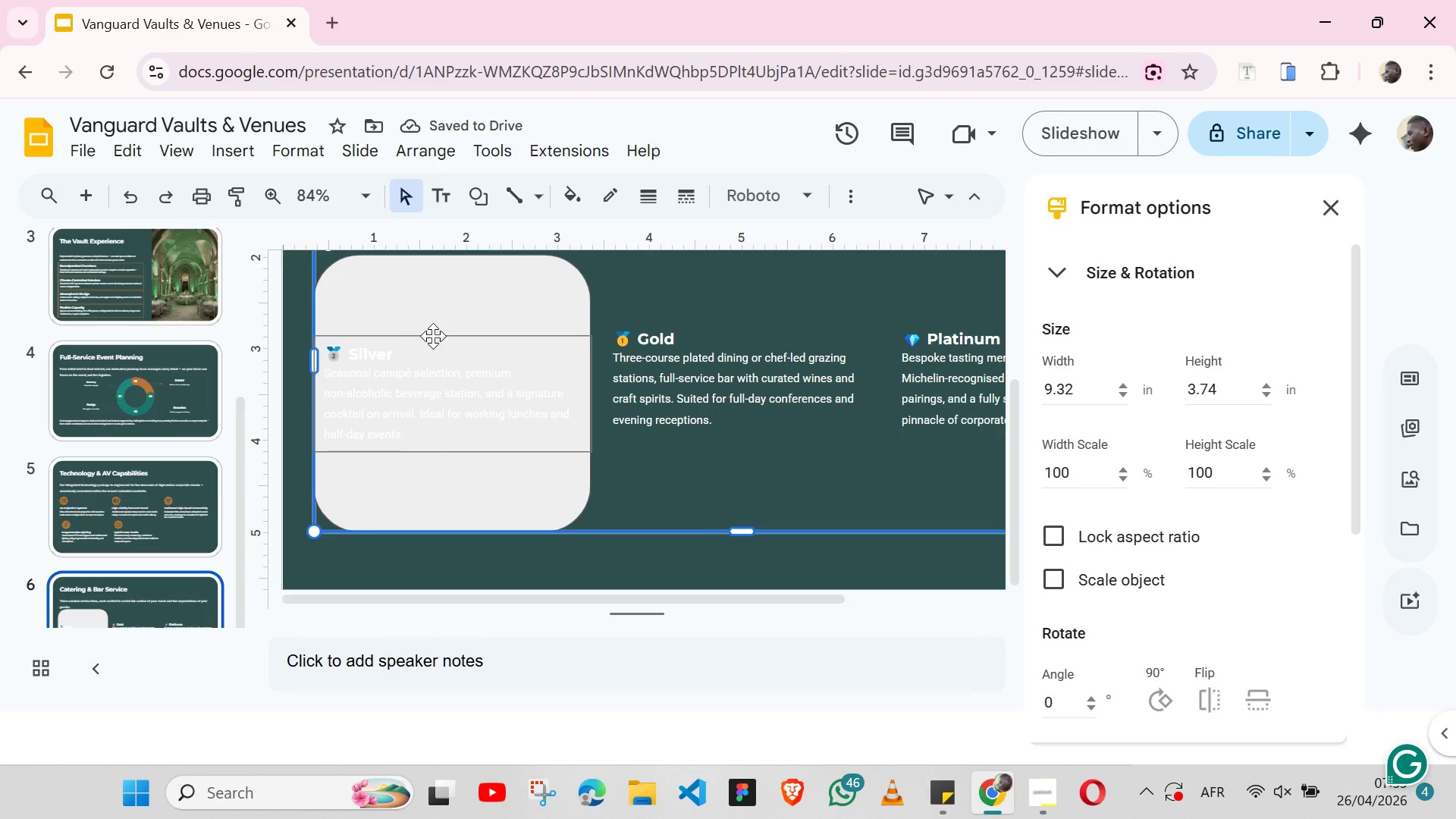 
left_click([433, 336])
 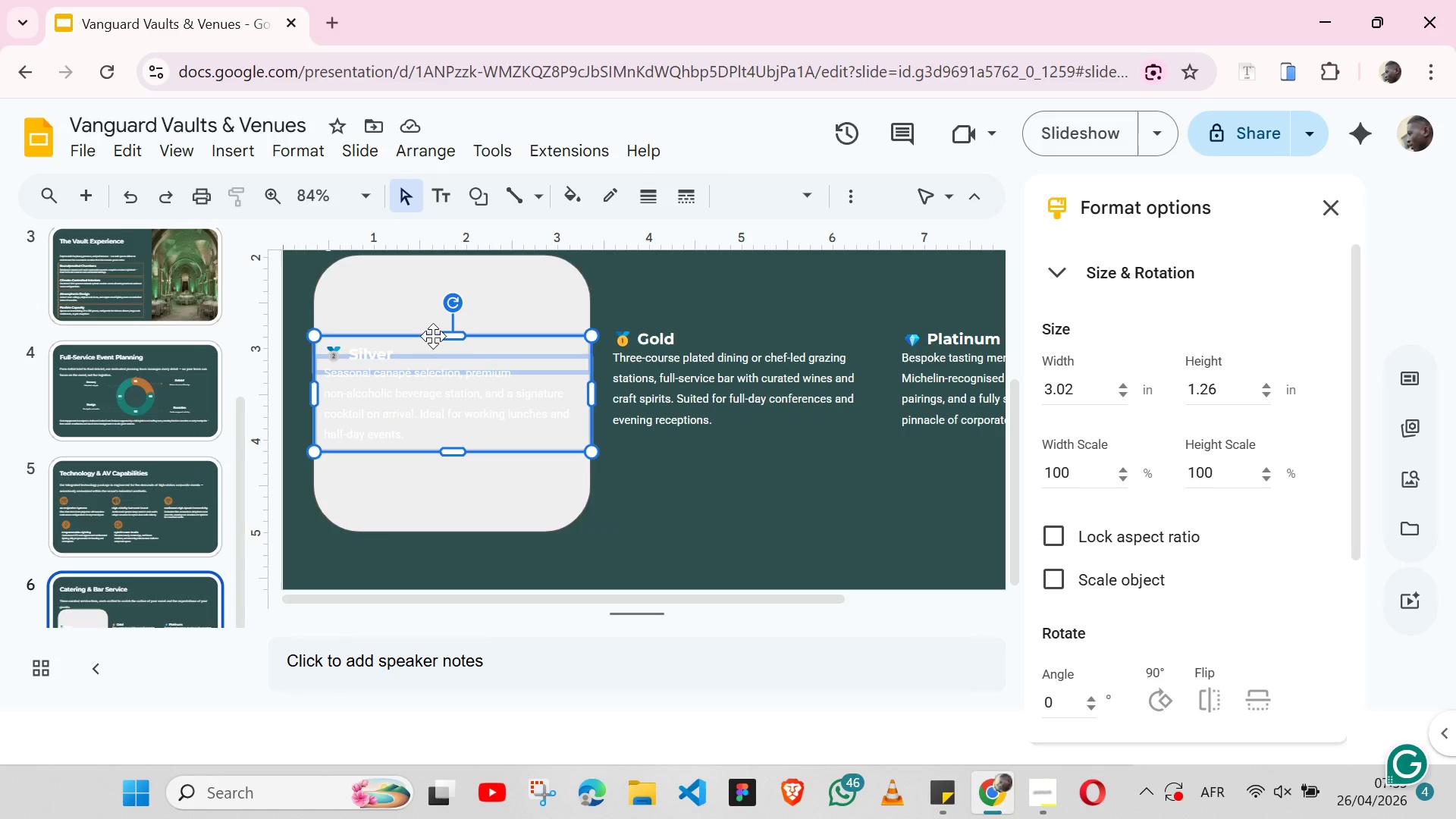 
key(Shift+ArrowUp)
 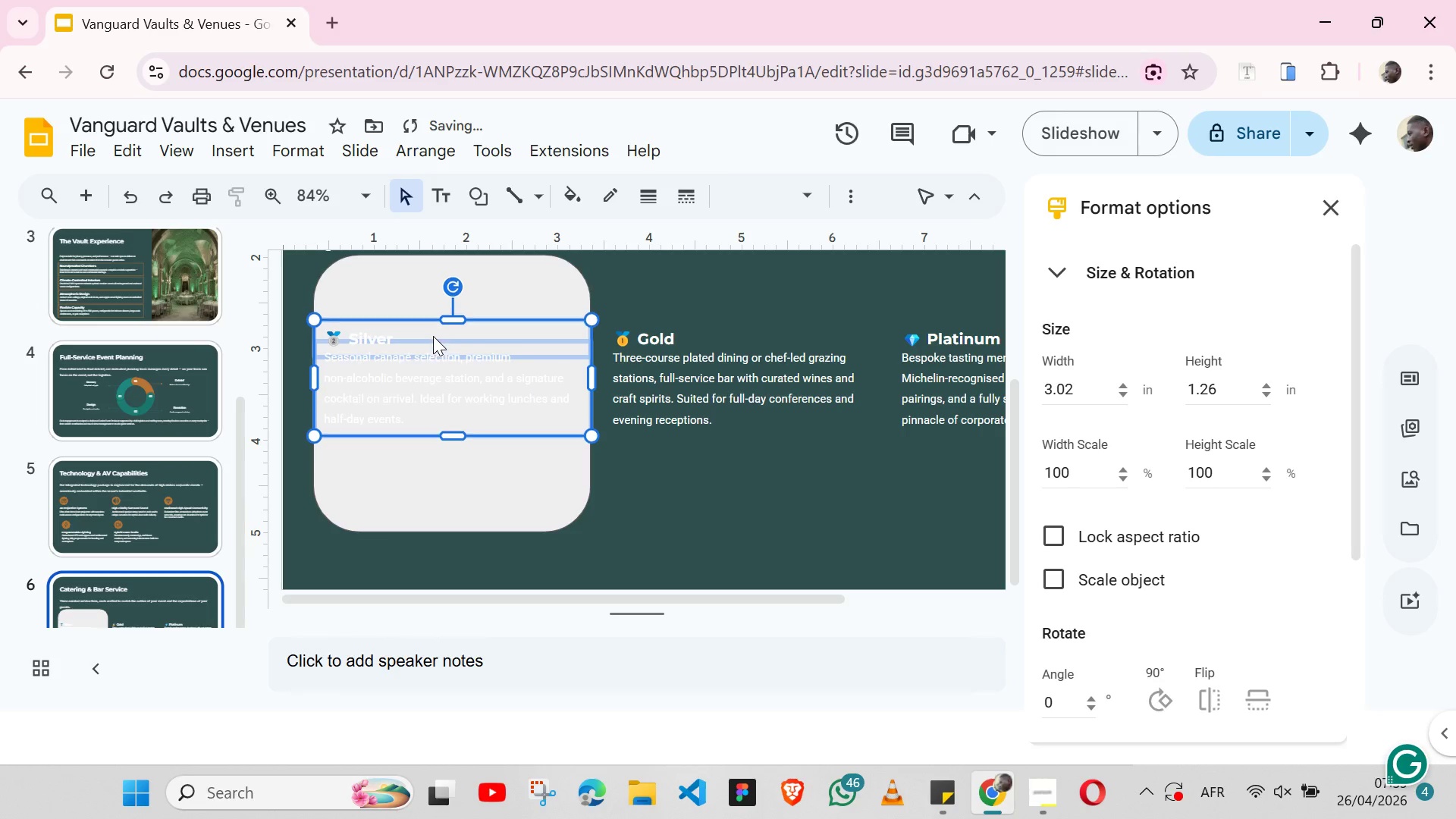 
key(Shift+ArrowUp)
 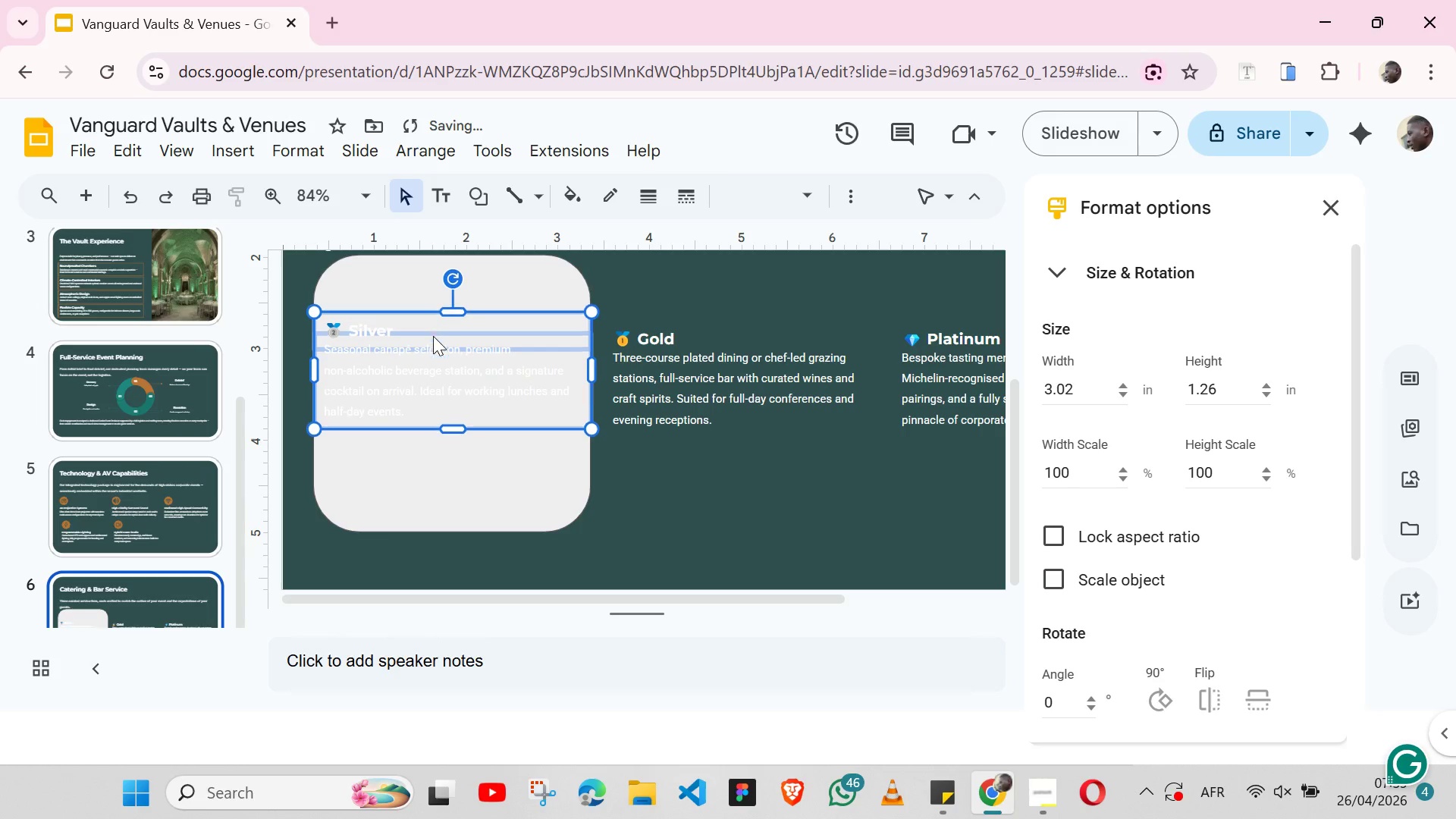 
key(Shift+ArrowUp)
 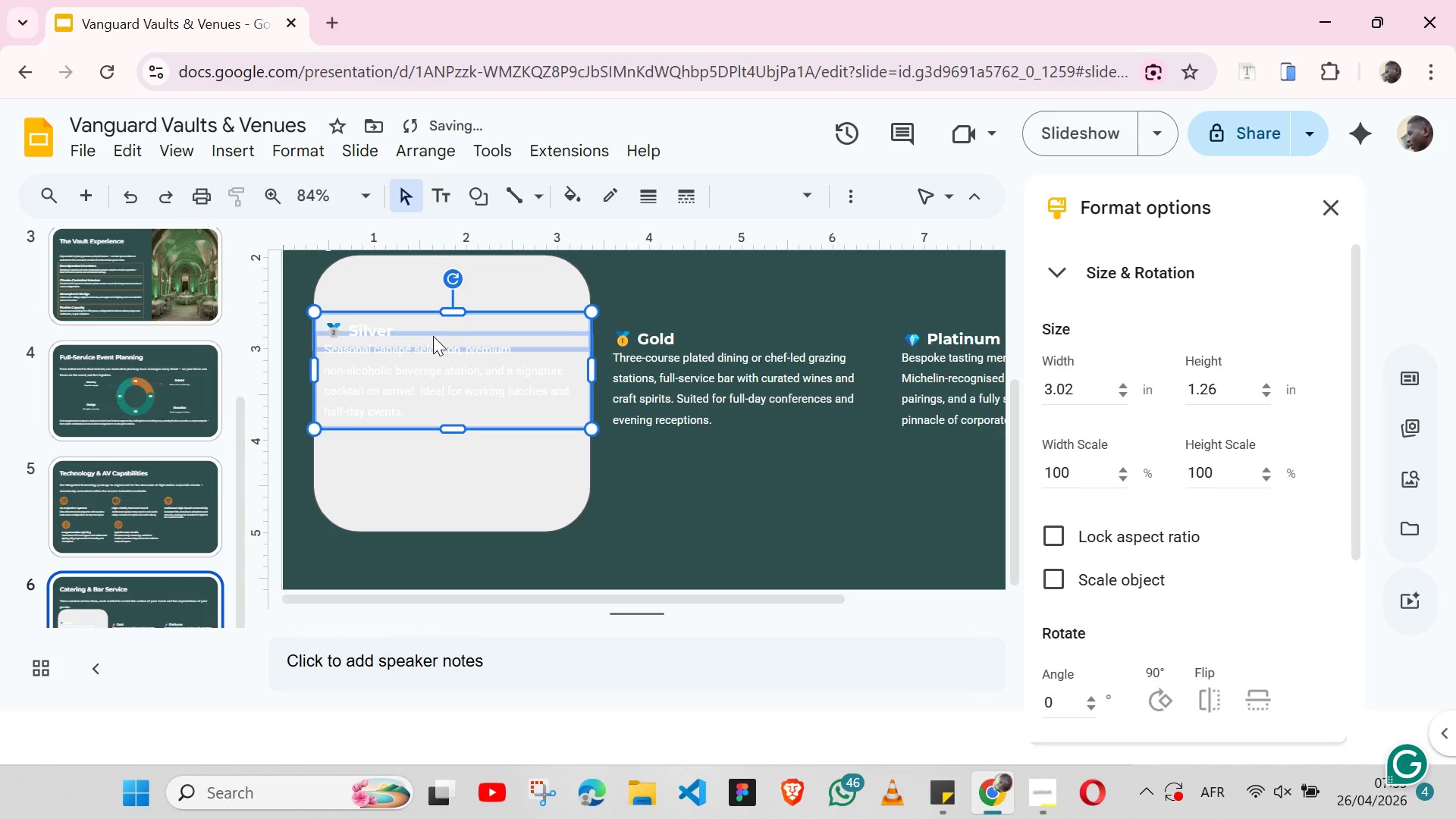 
key(Shift+ArrowUp)
 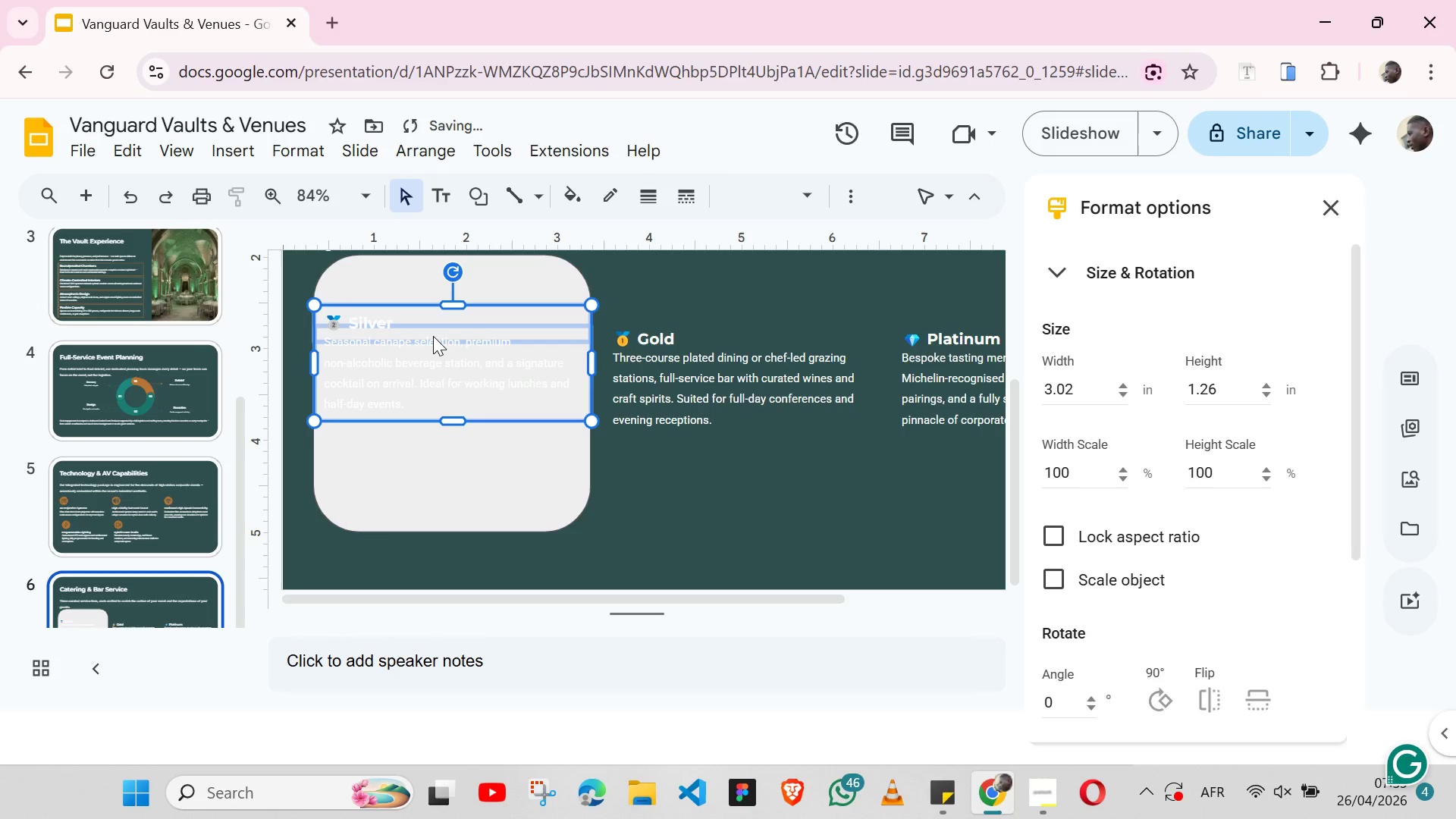 
key(Shift+ArrowUp)
 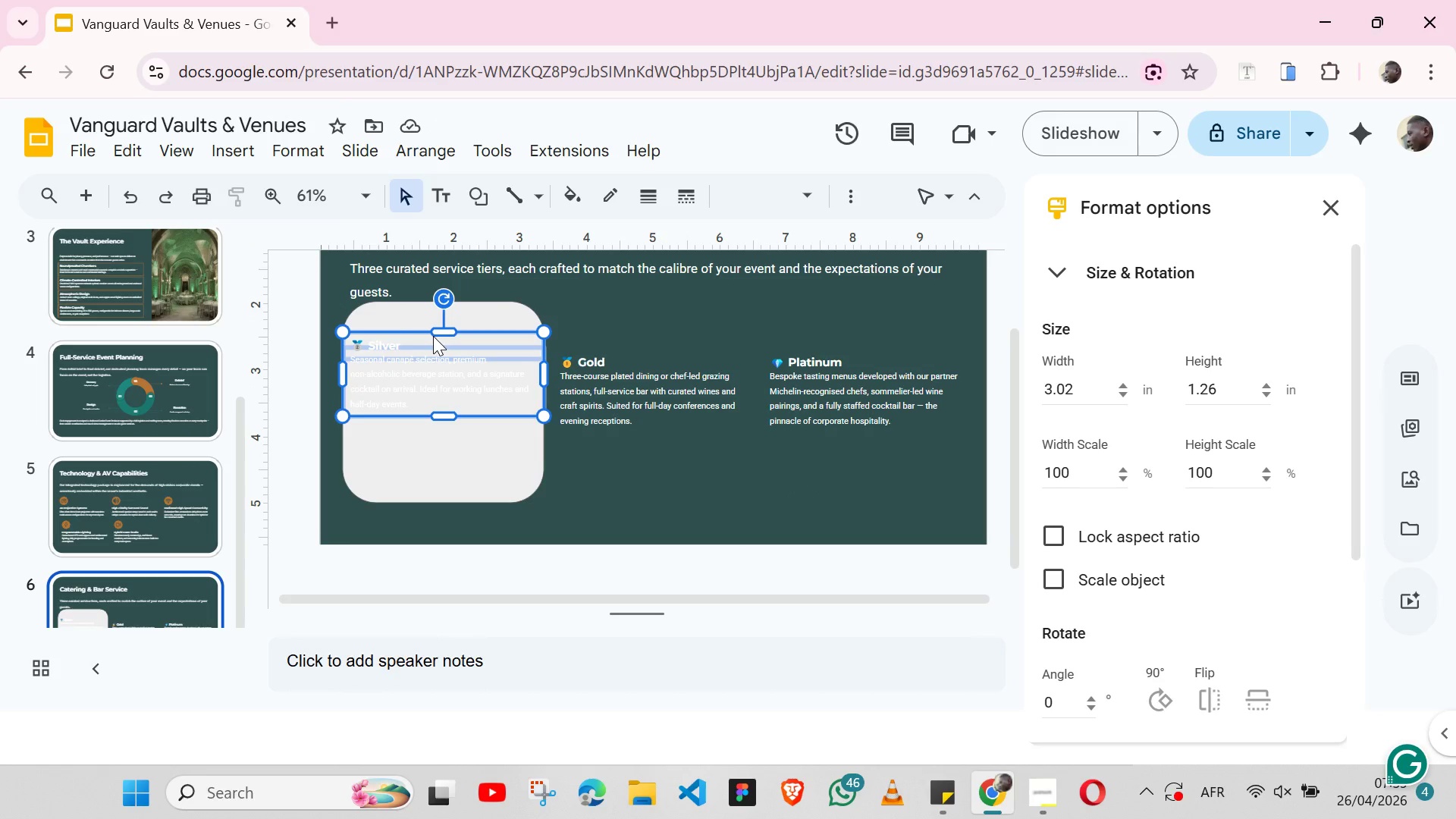 
wait(16.95)
 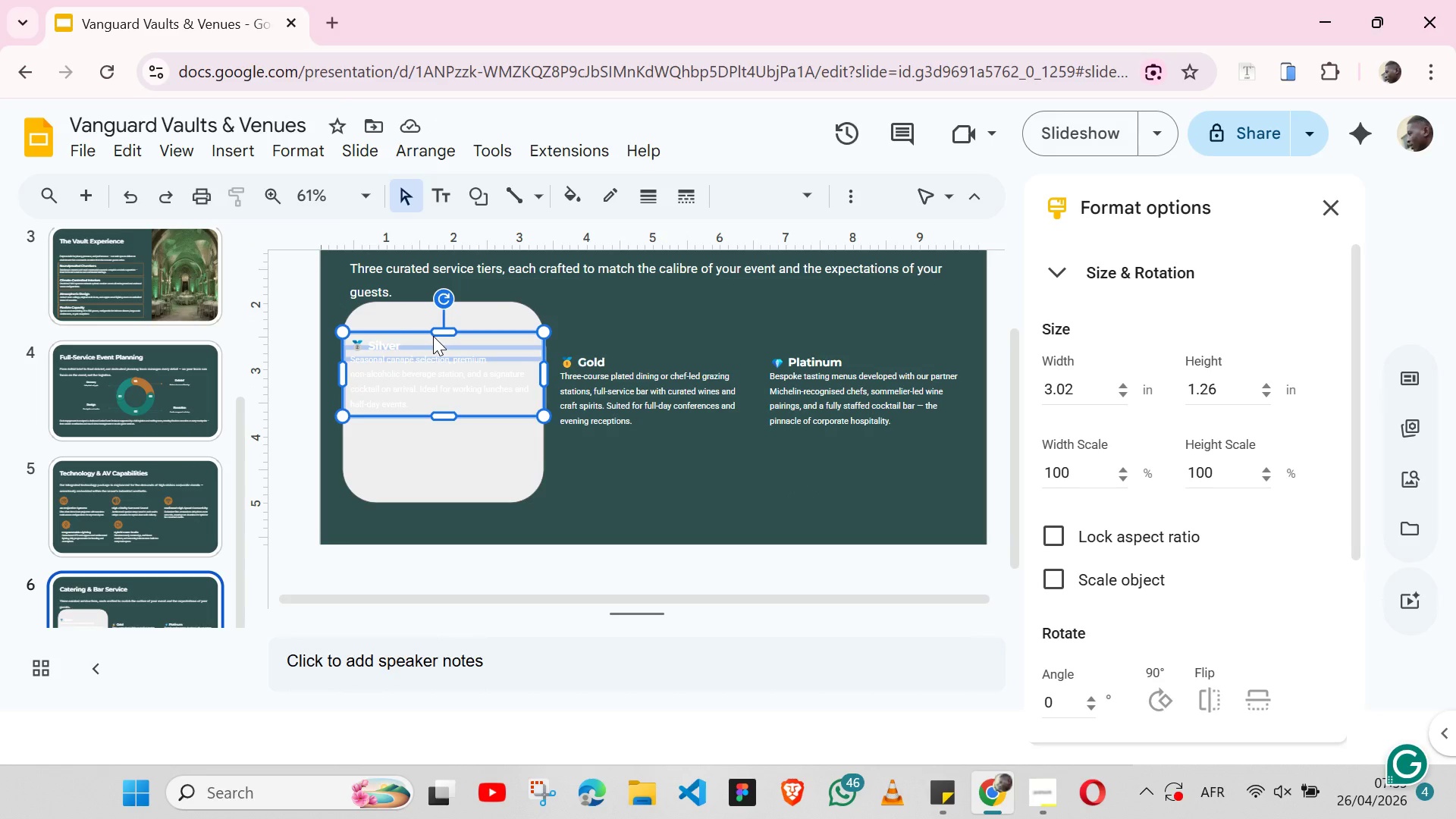 
left_click_drag(start_coordinate=[545, 375], to_coordinate=[507, 375])
 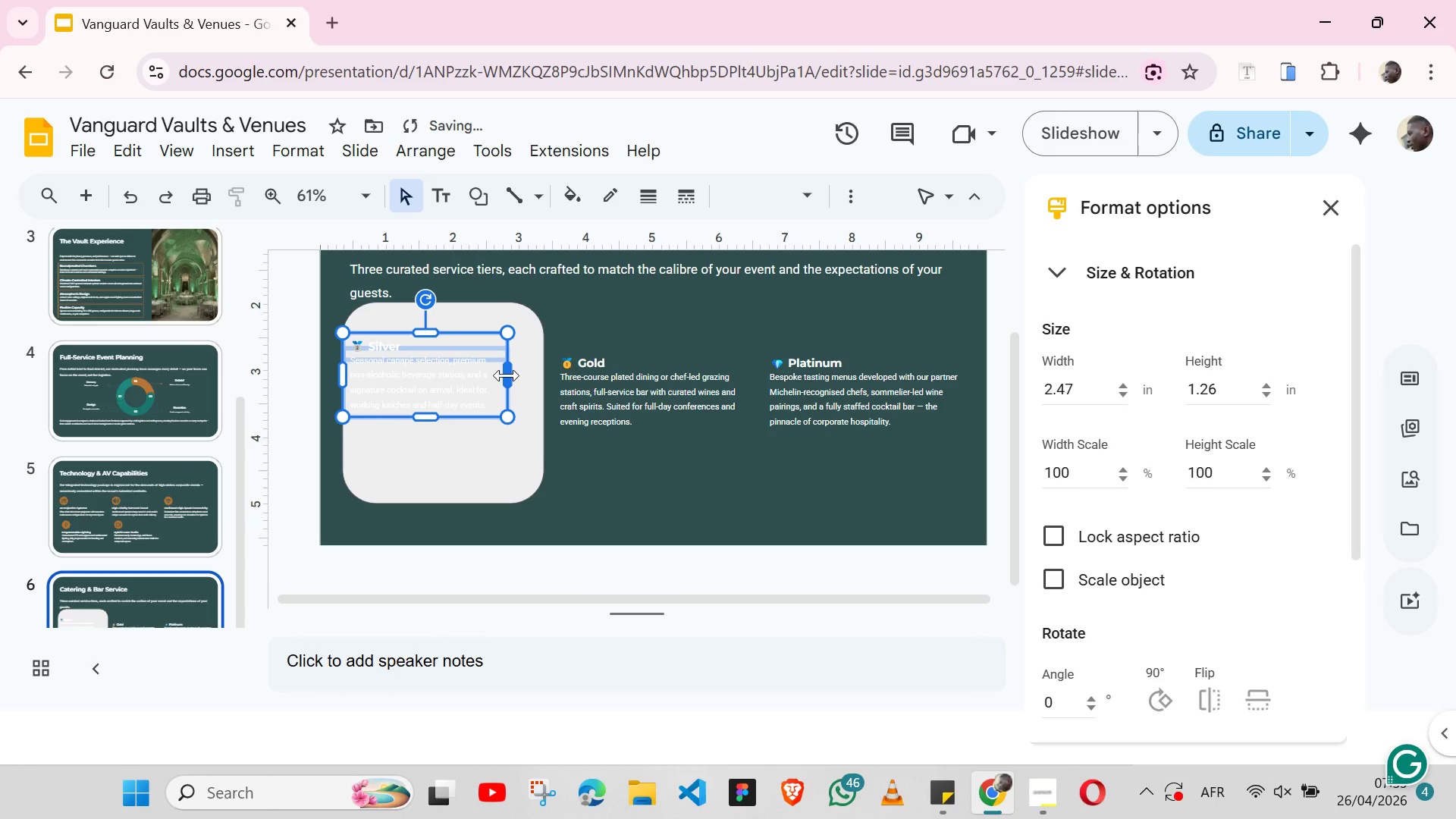 
left_click_drag(start_coordinate=[507, 375], to_coordinate=[483, 375])
 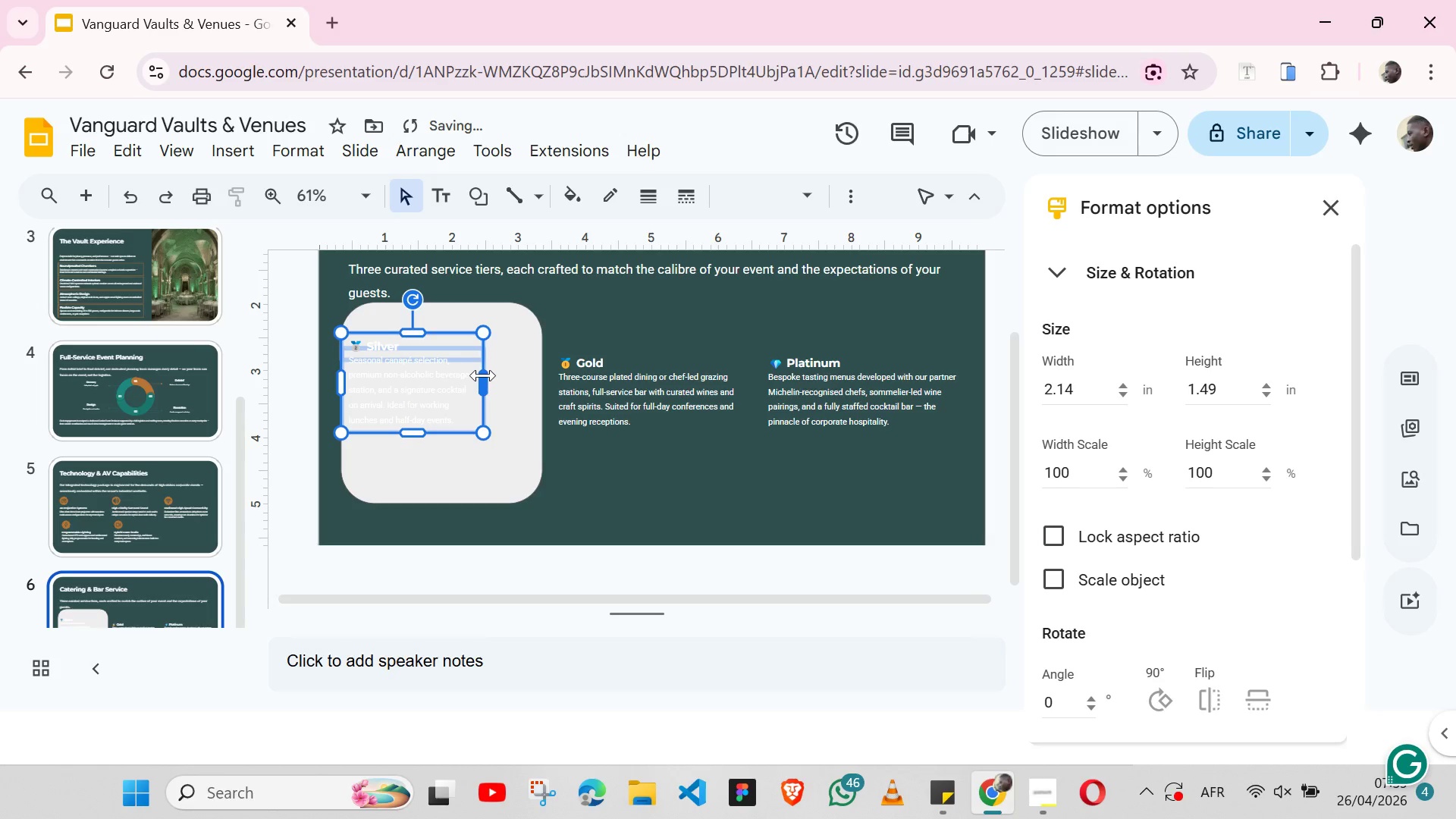 
key(Control+Z)
 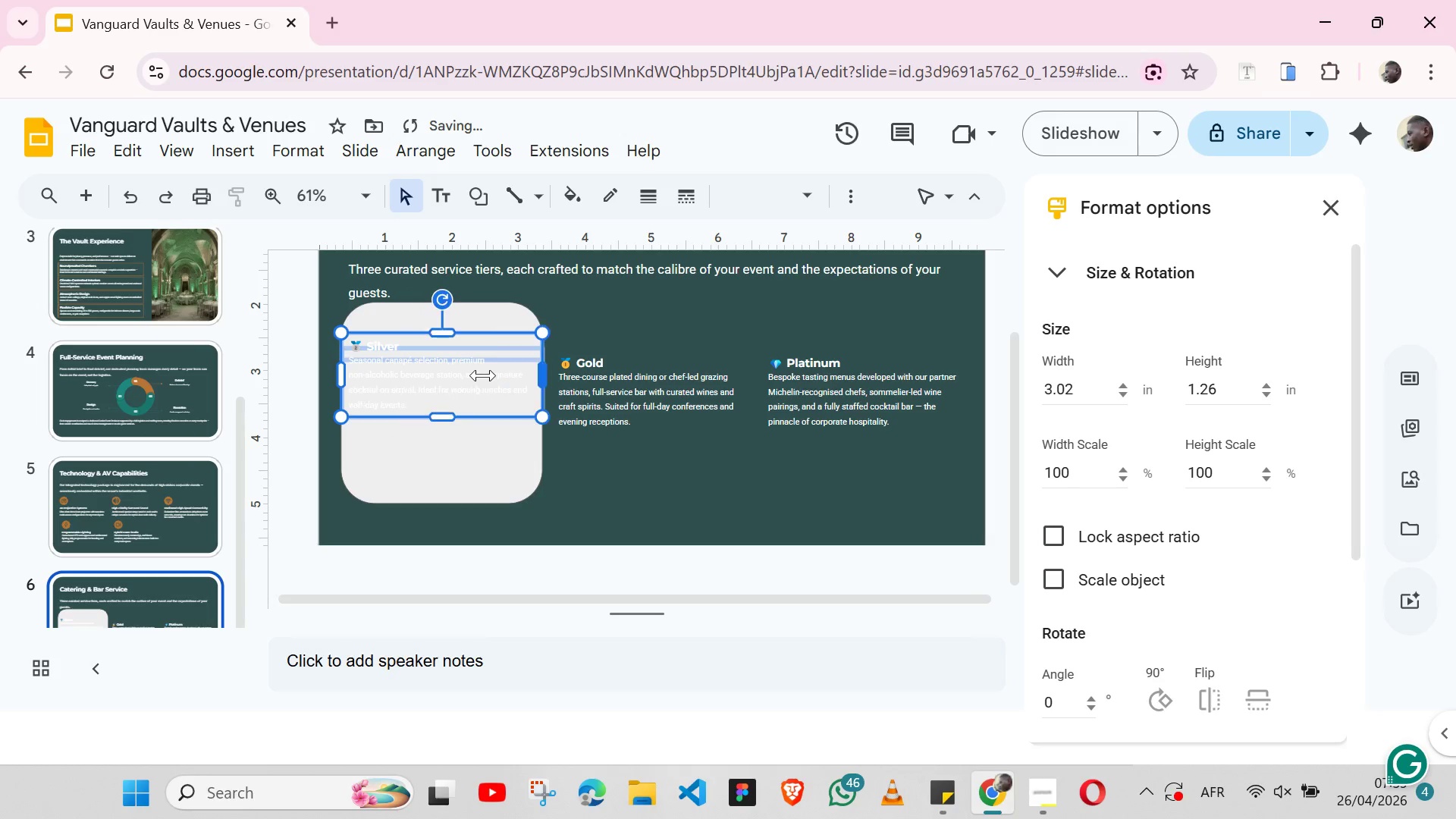 
key(Control+Z)
 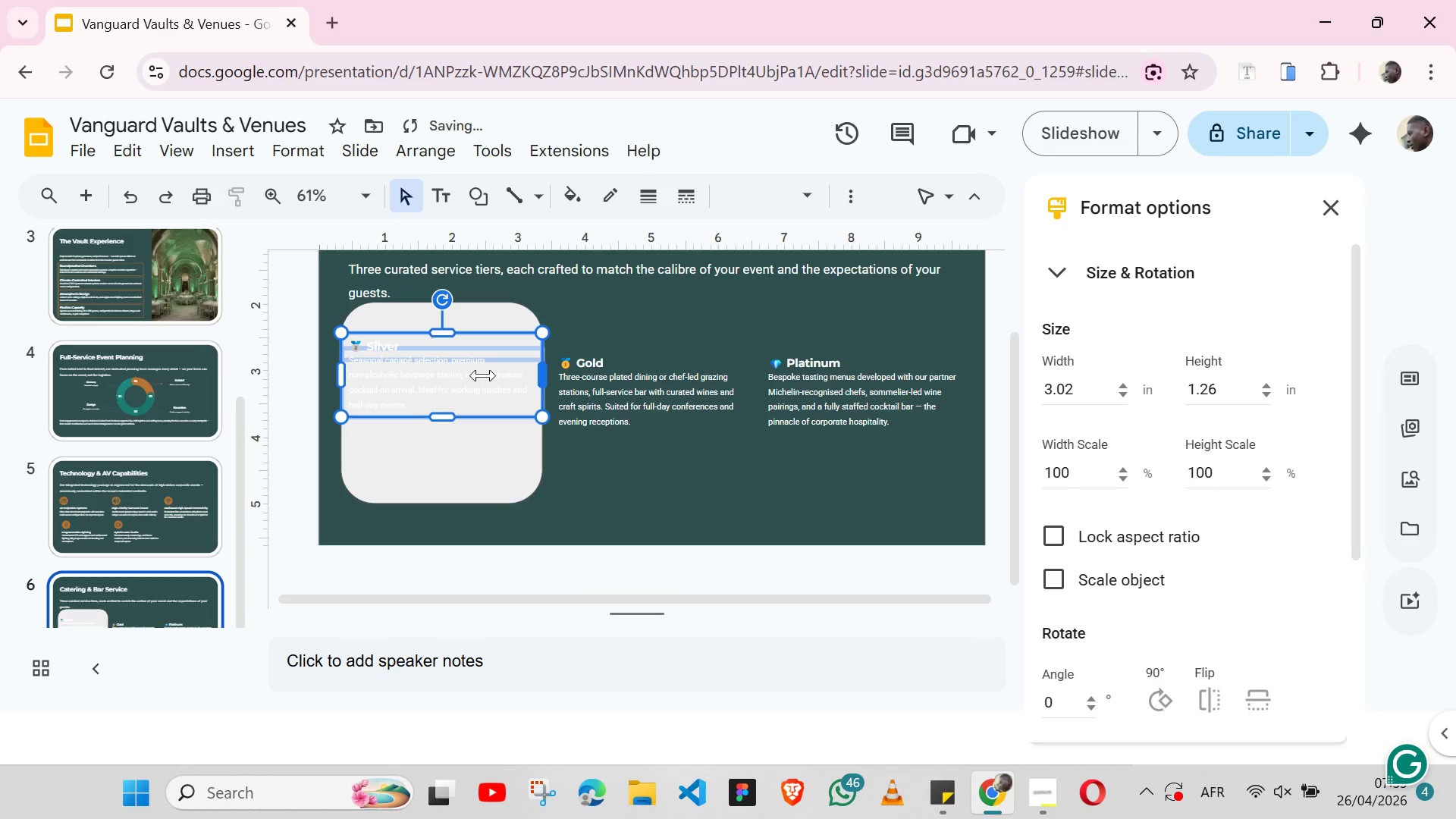 
hold_key(key=ControlLeft, duration=1.03)
 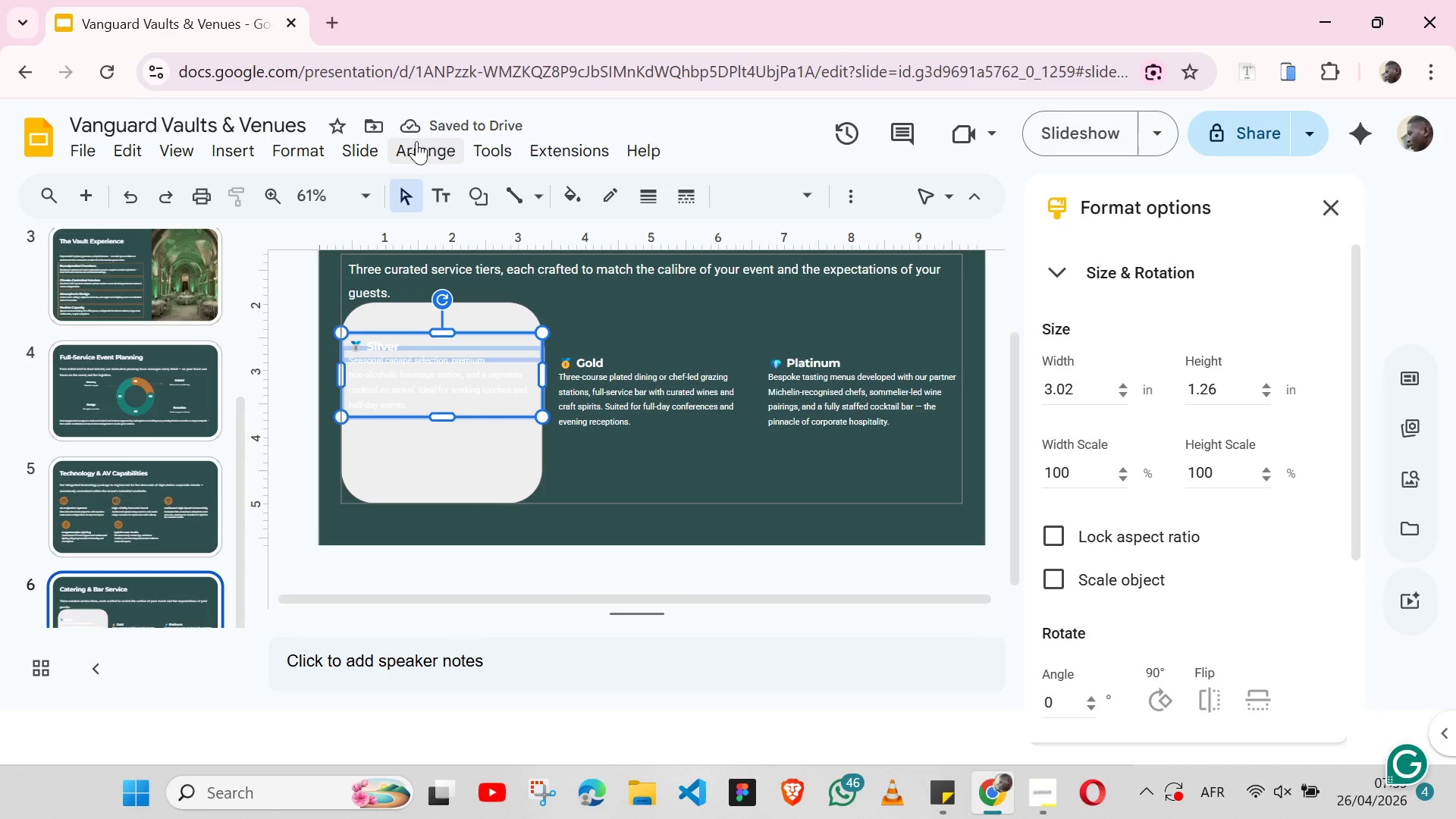 
left_click([416, 141])
 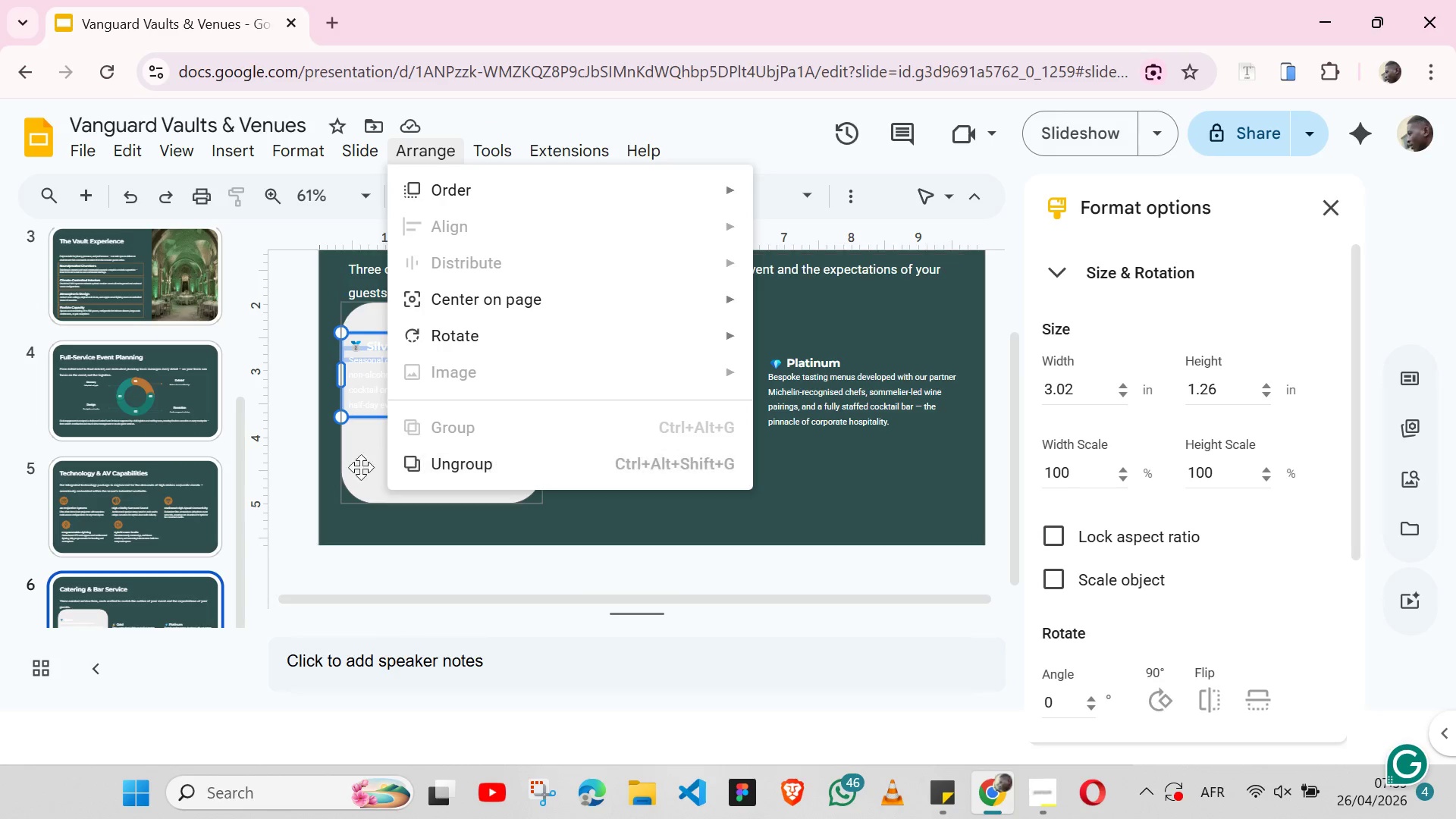 
key(Control+Z)
 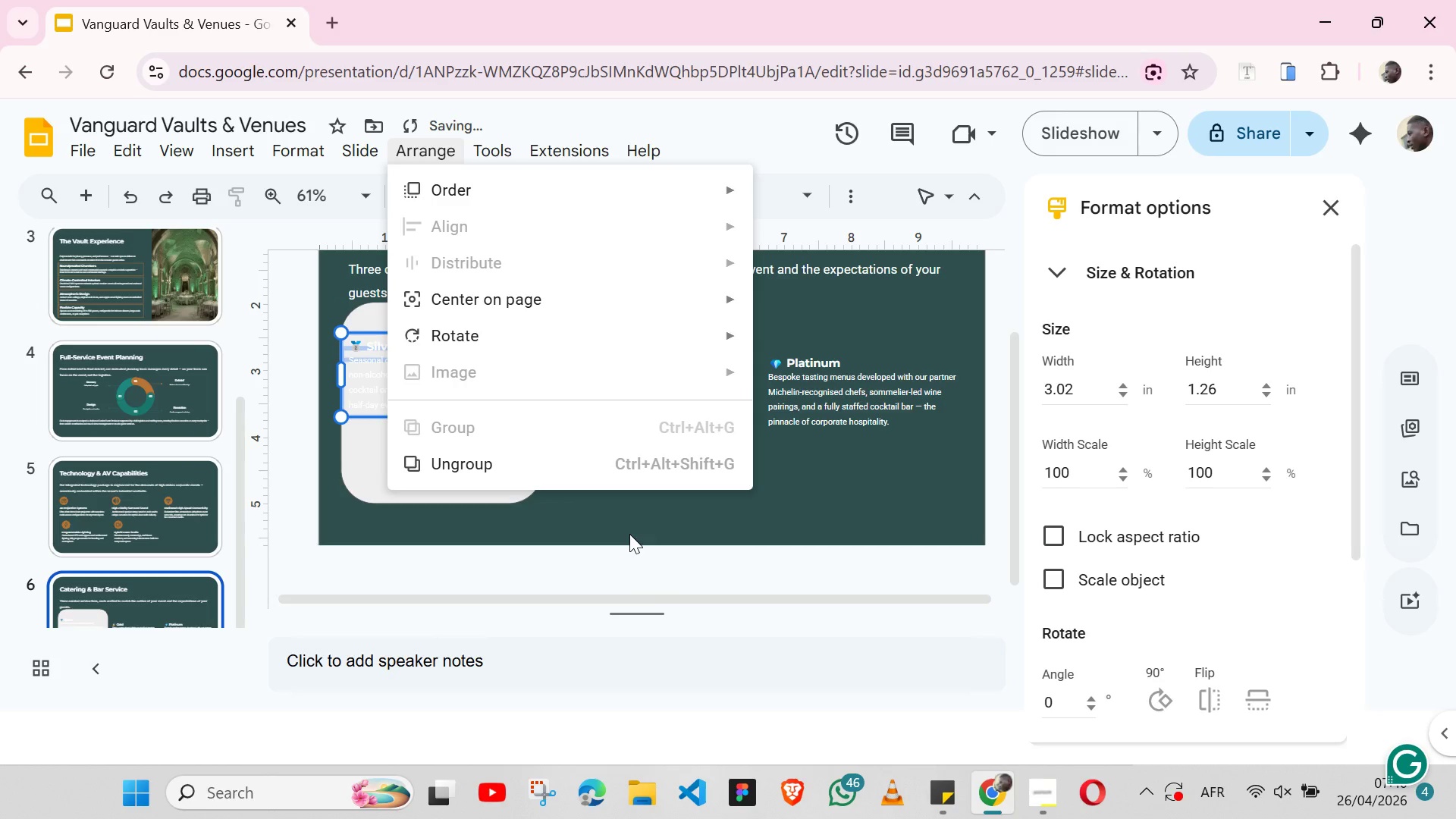 
left_click([652, 582])
 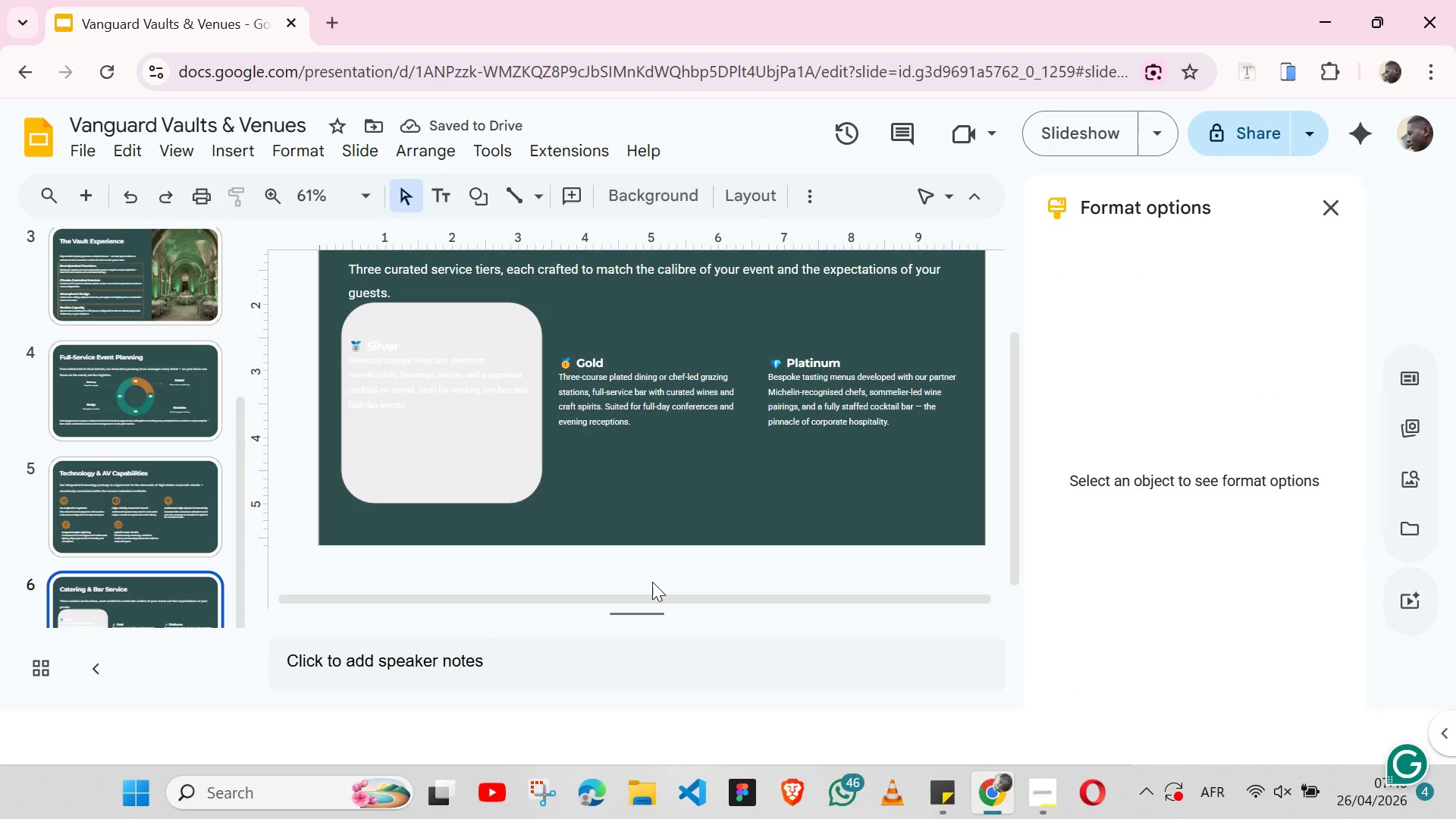 
key(Control+Z)
 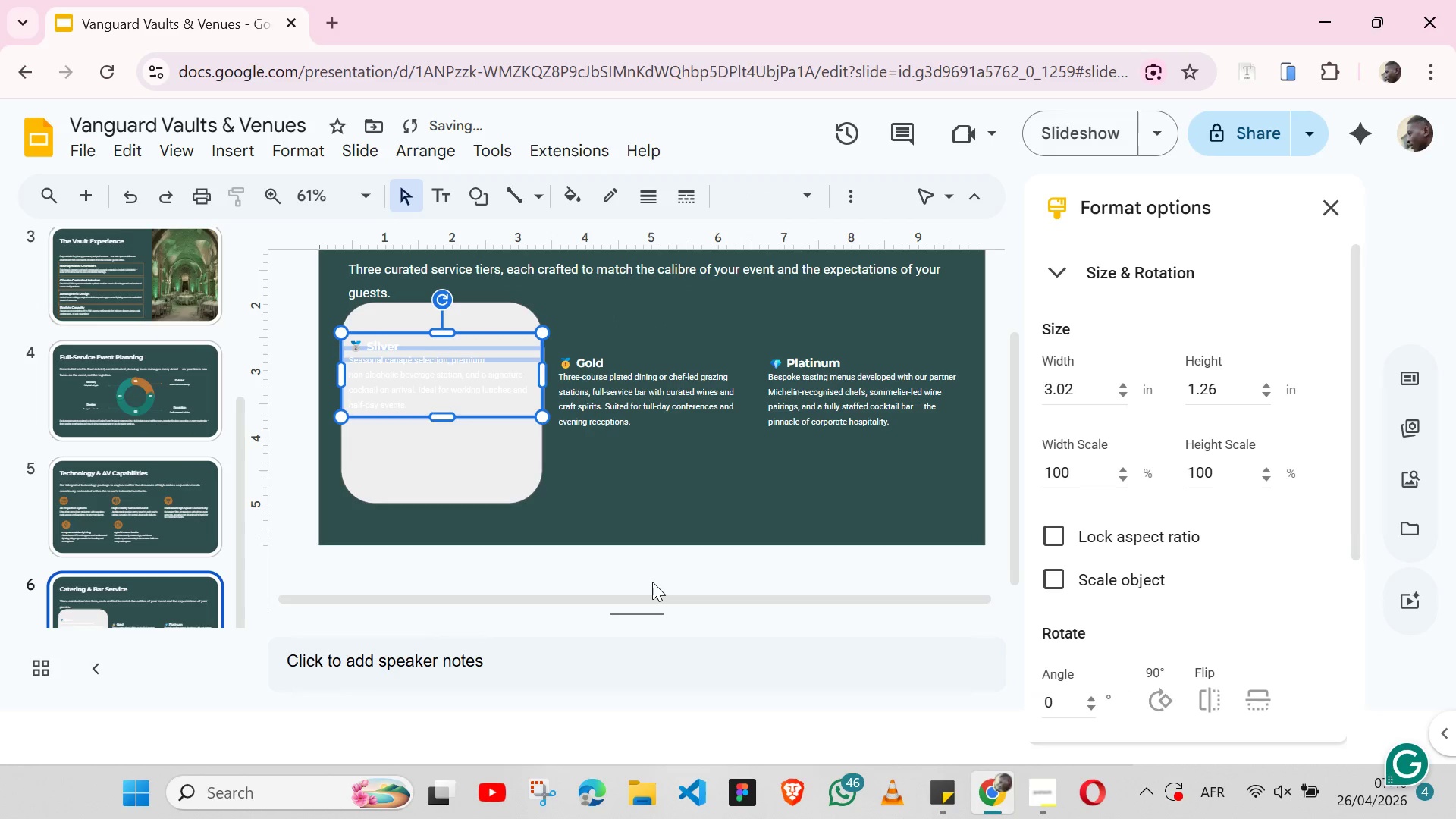 
key(Control+Z)
 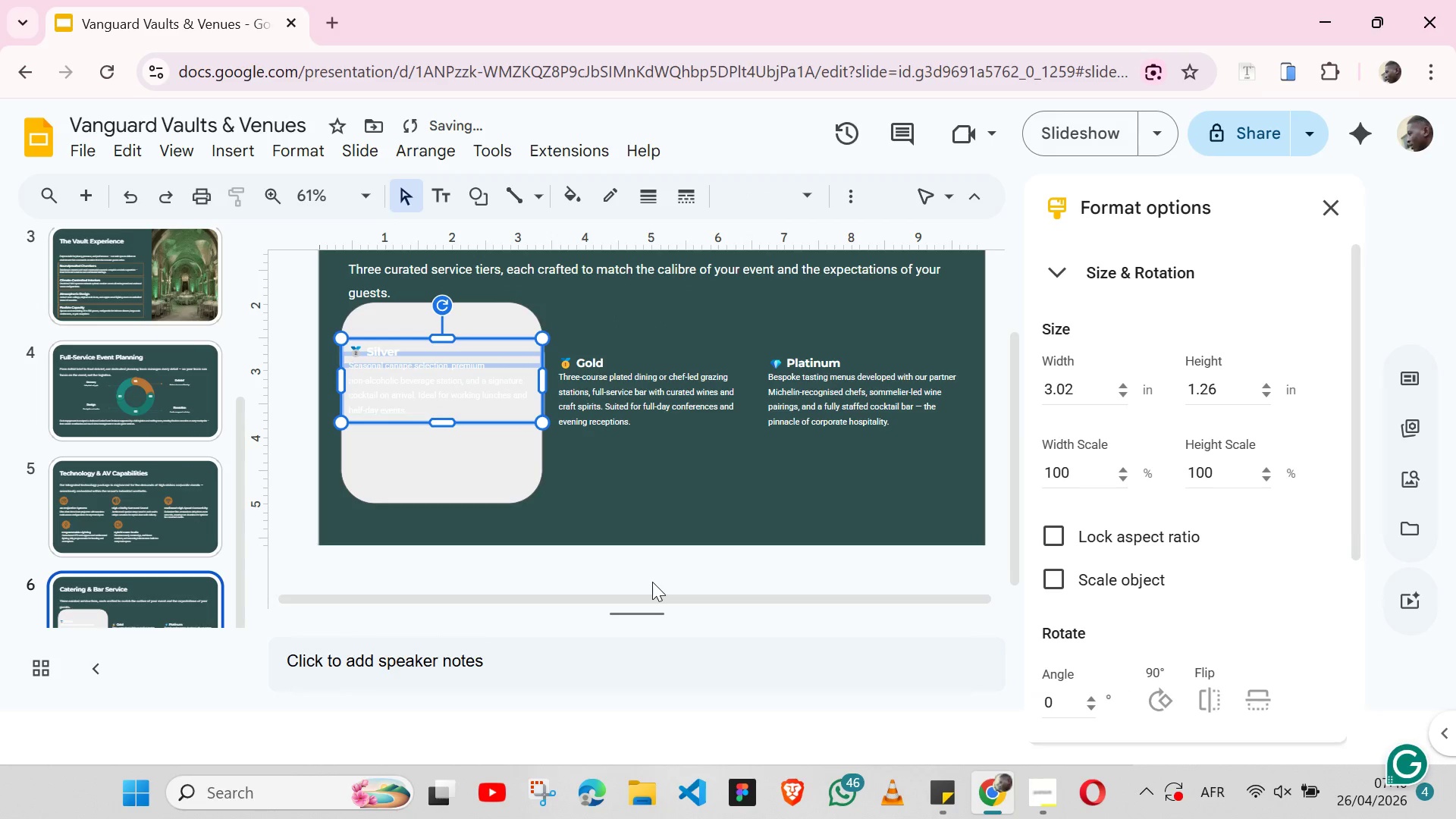 
key(Control+Z)
 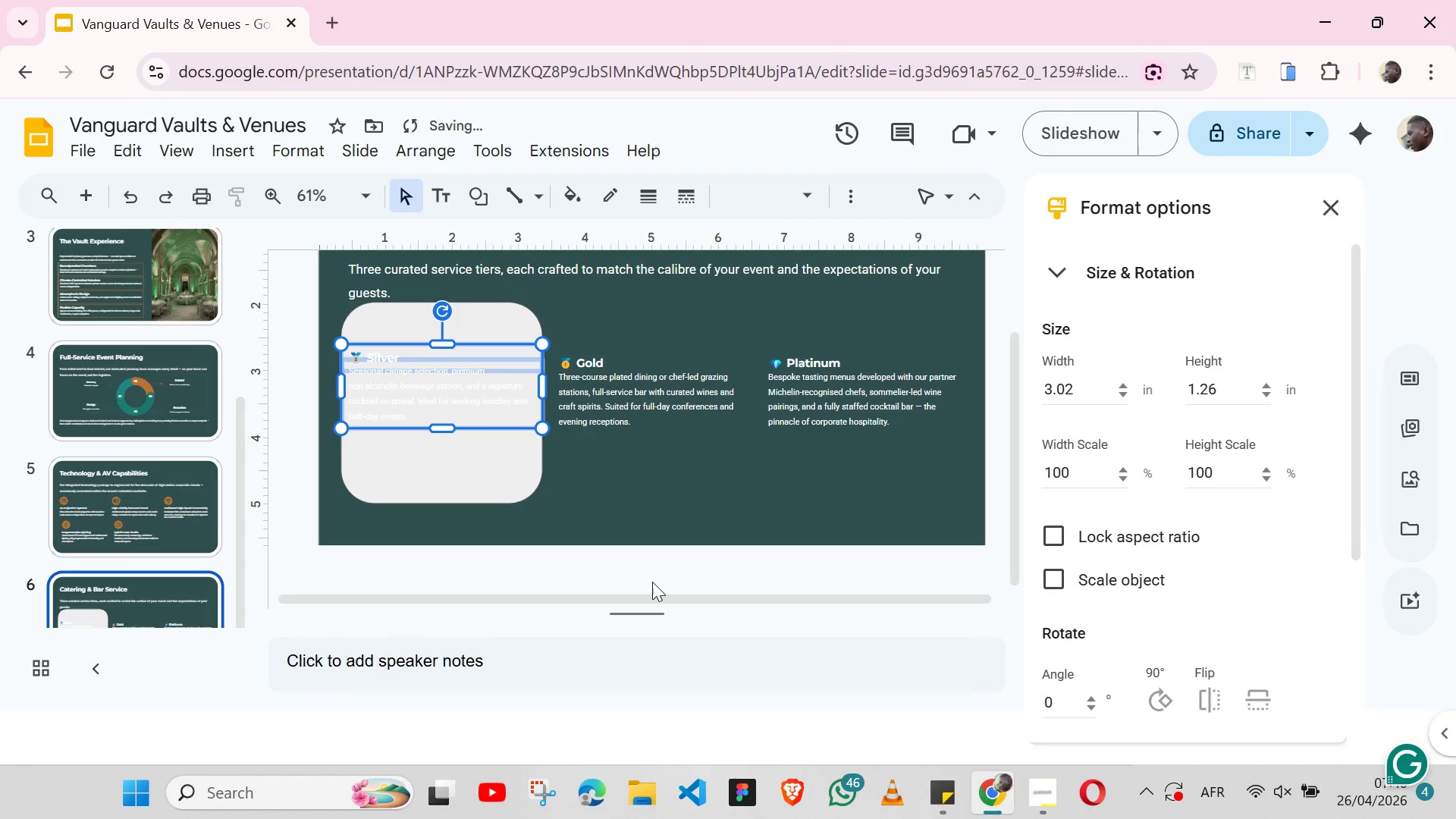 
key(Control+Z)
 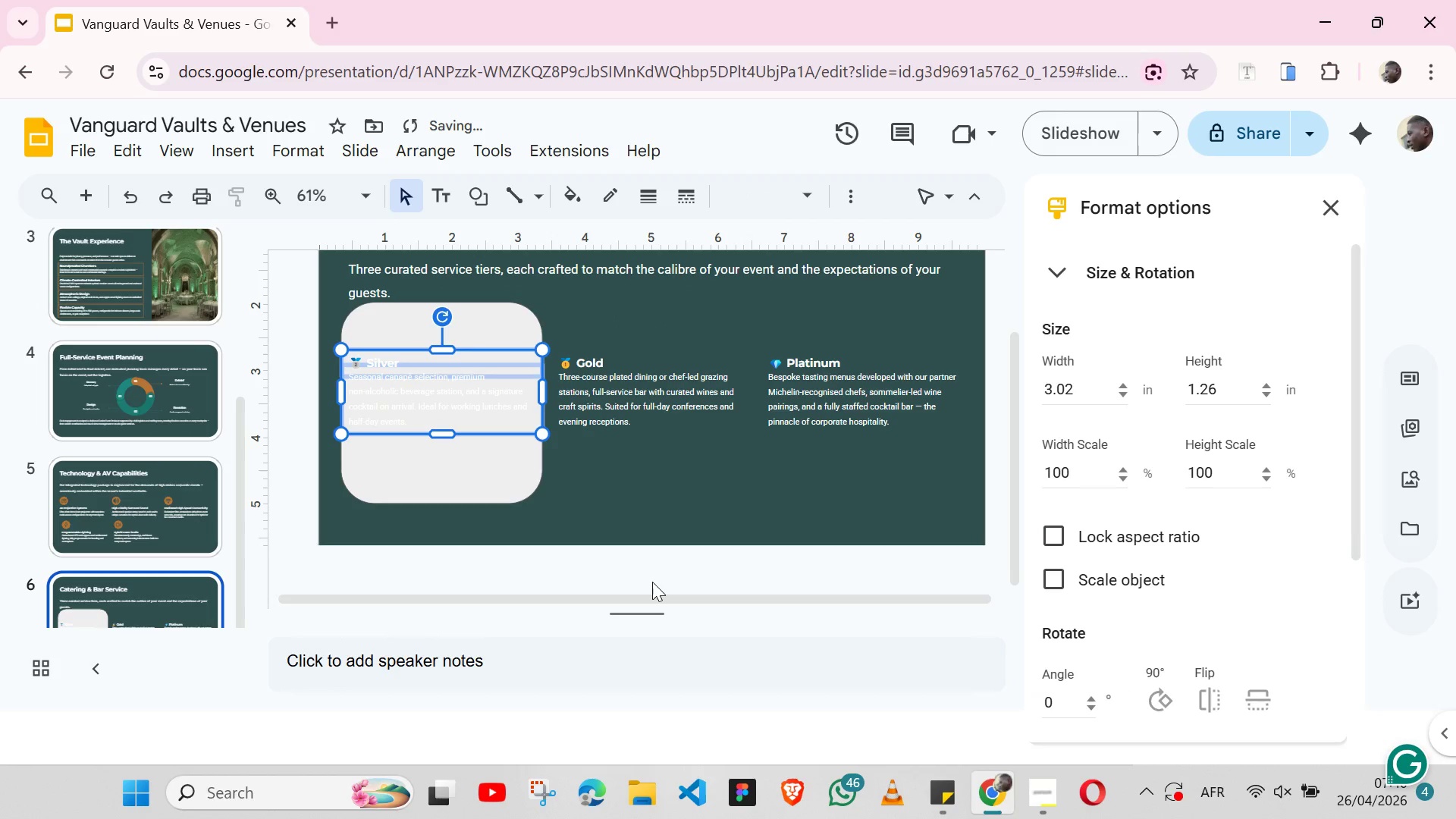 
key(Control+Z)
 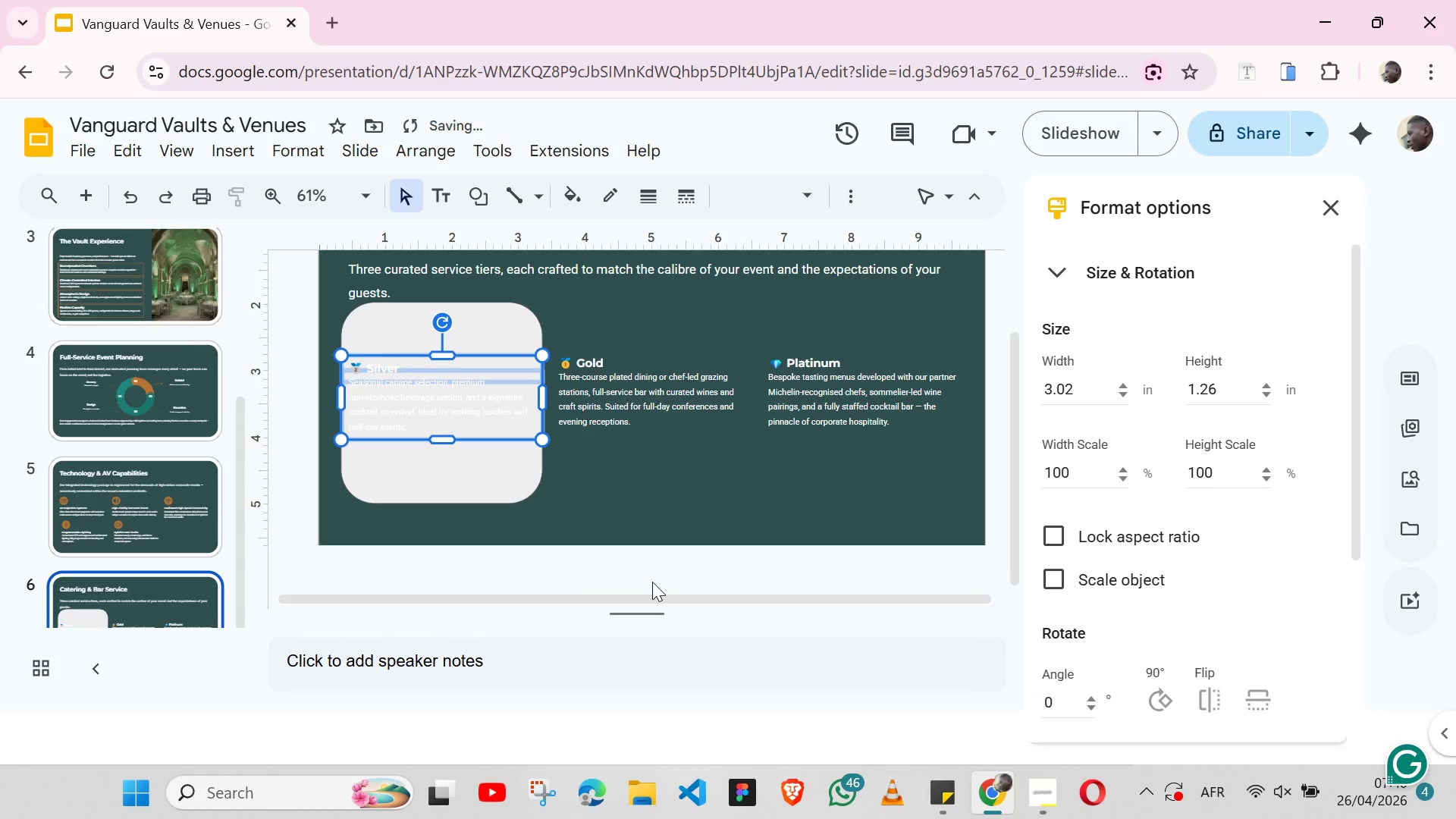 
key(Control+Z)
 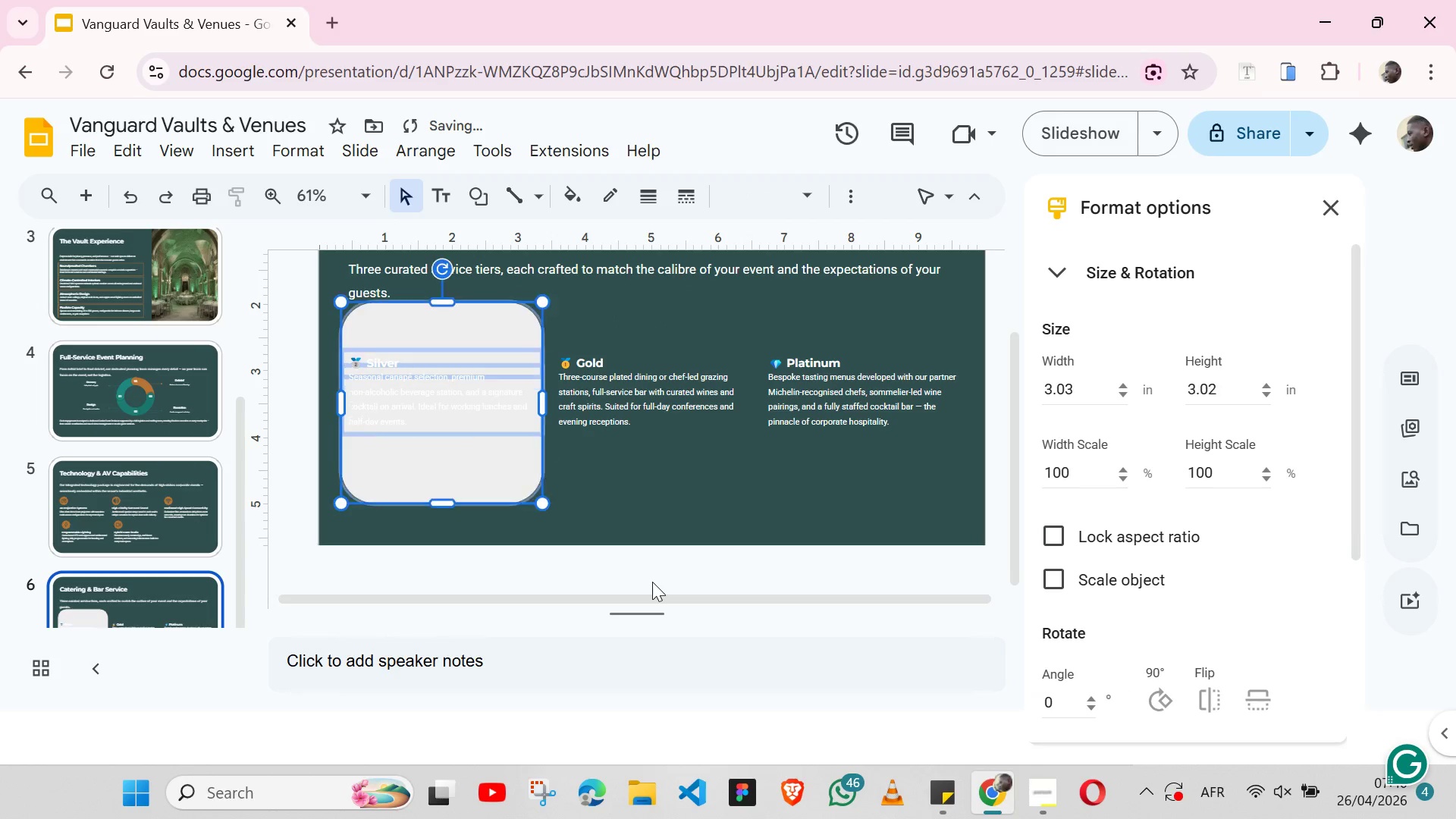 
key(Control+Z)
 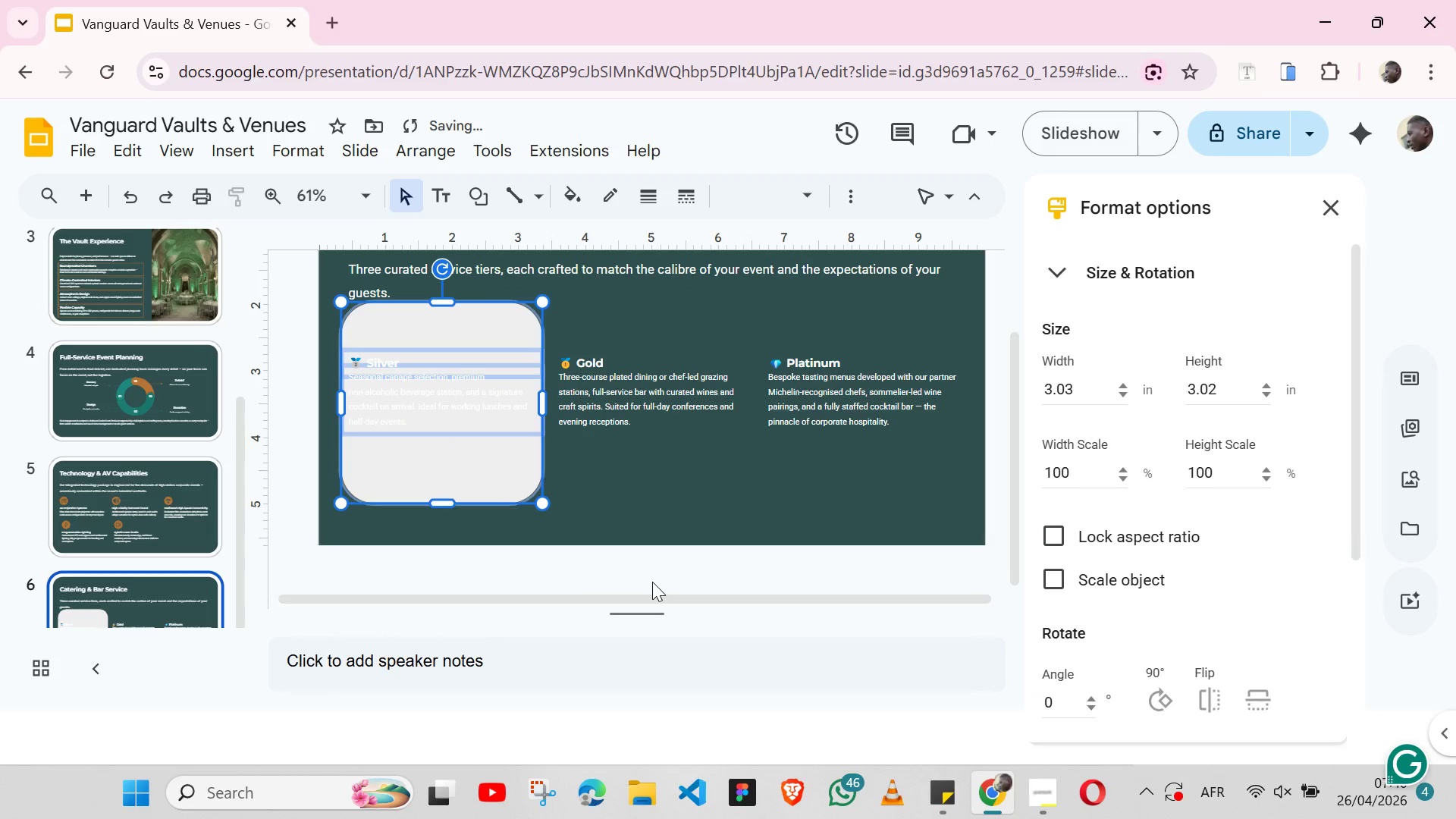 
key(Control+Y)
 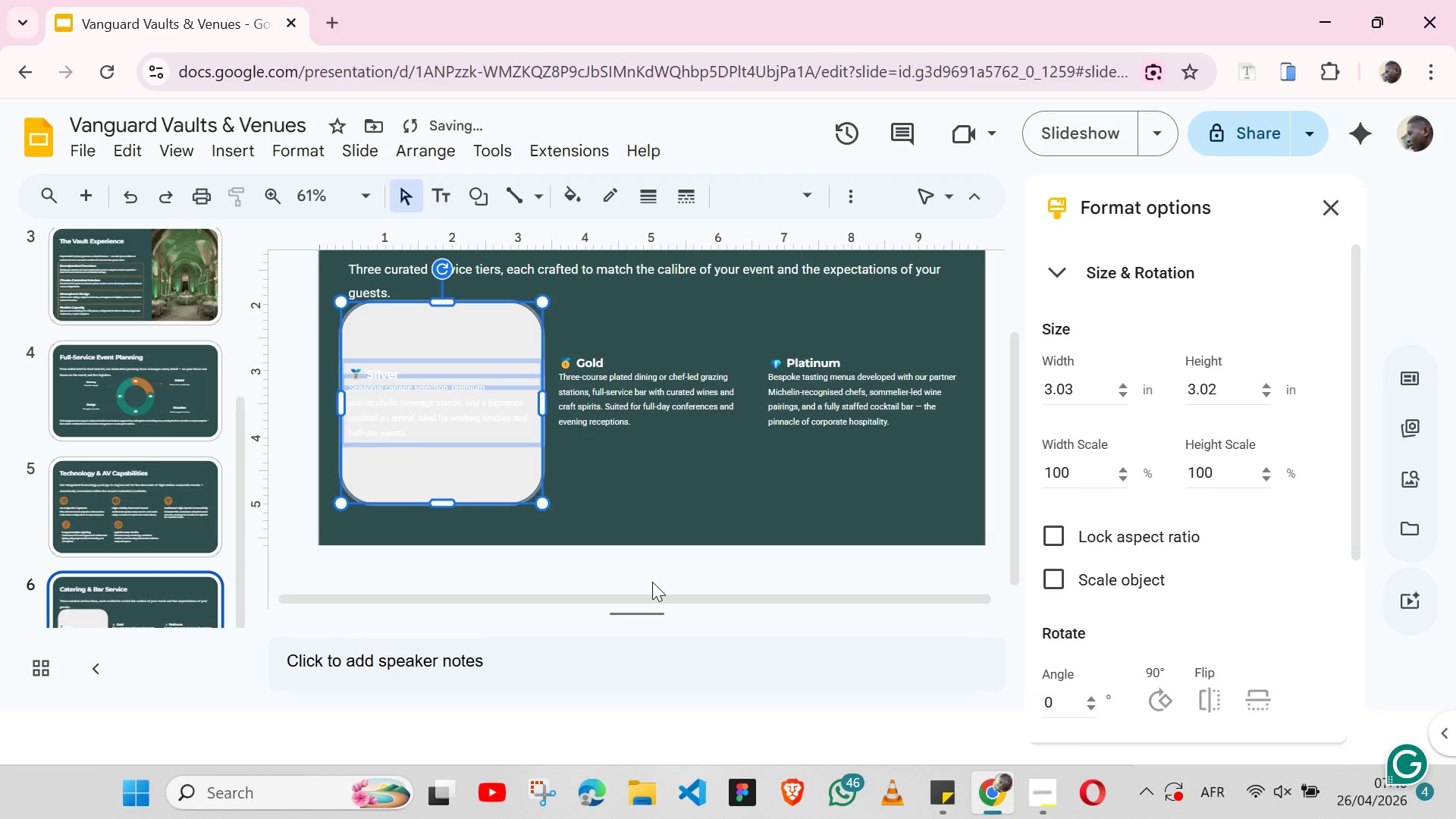 
key(Control+Y)
 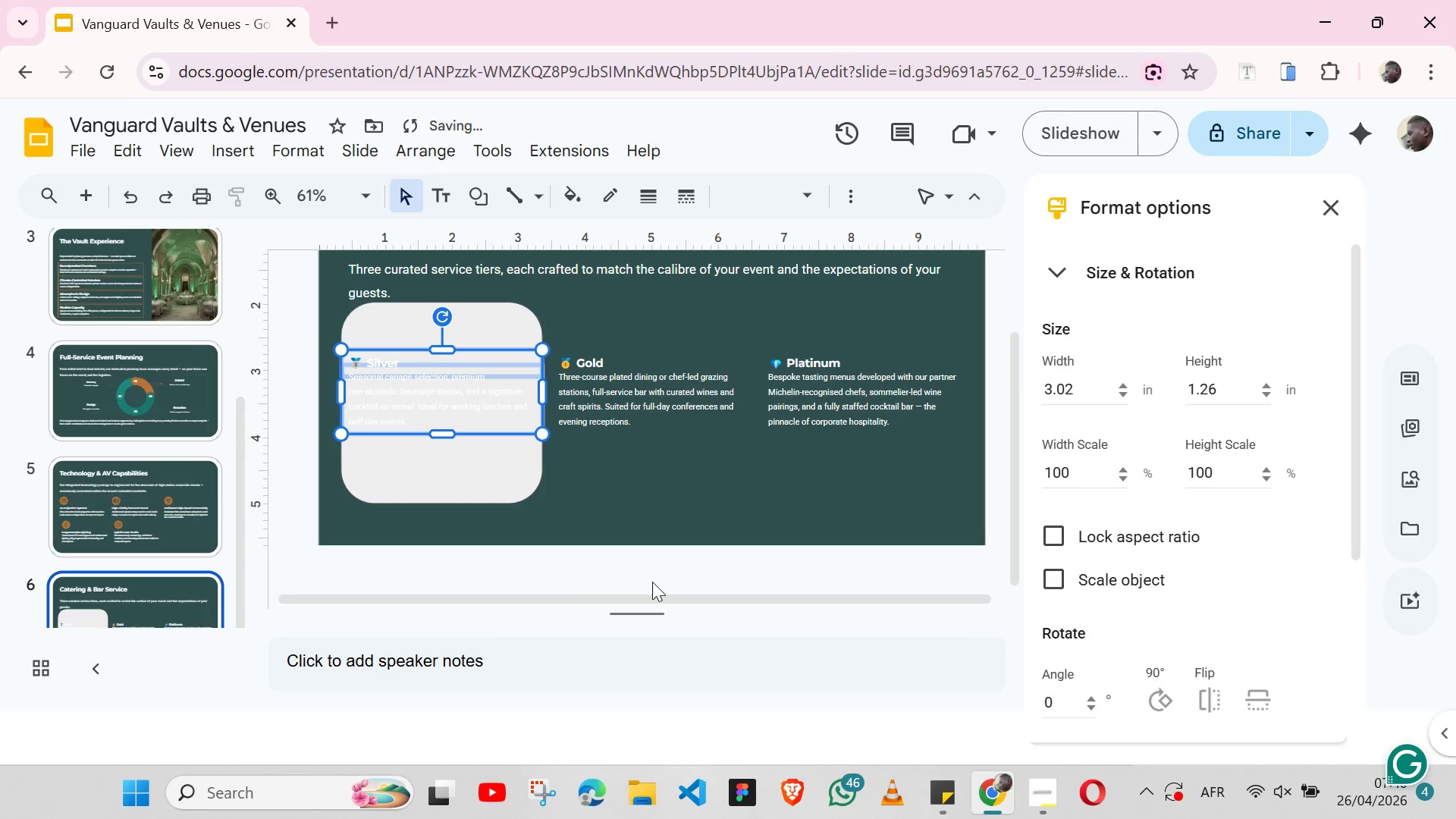 
key(Control+Y)
 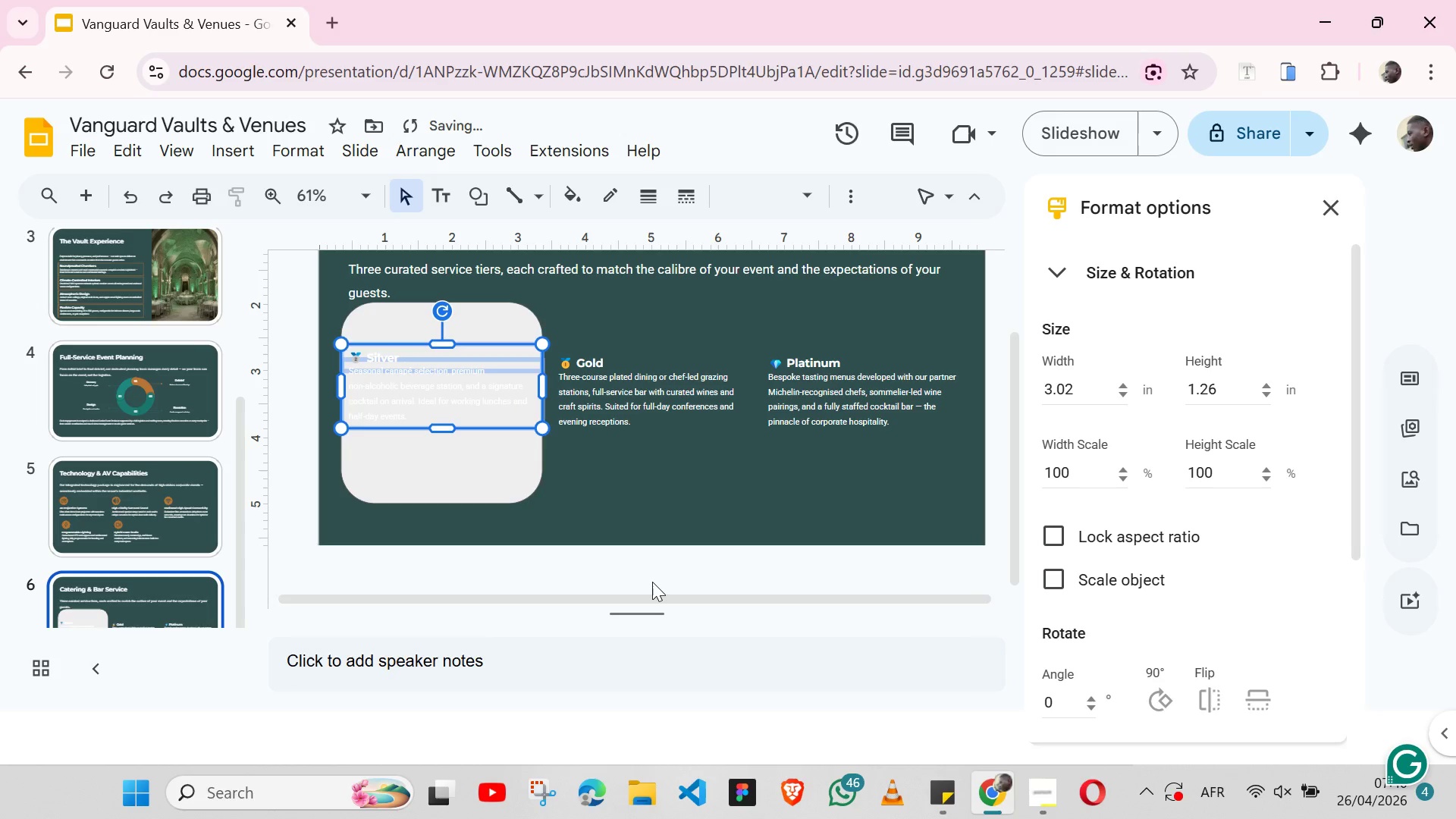 
key(Control+Y)
 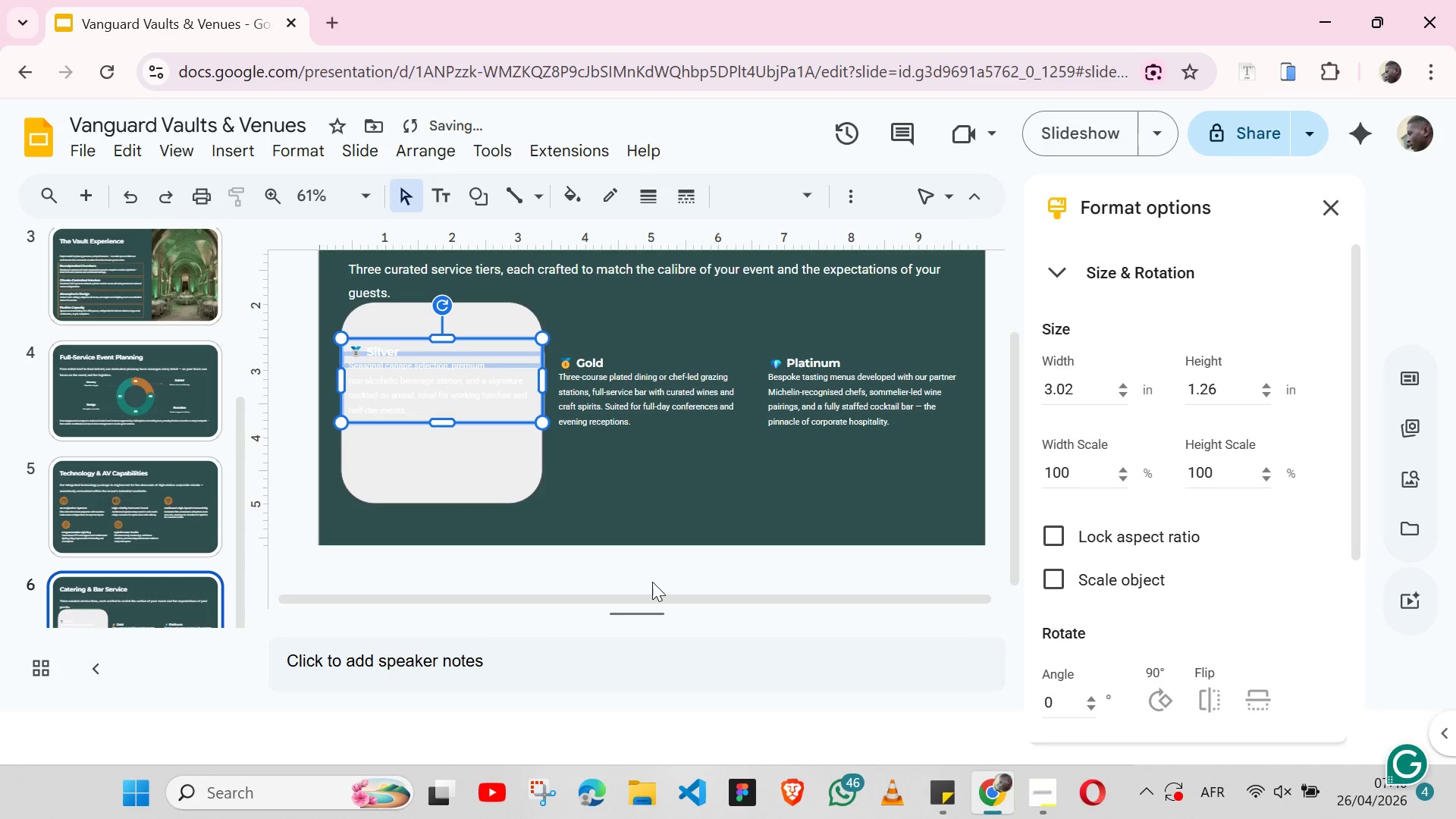 
key(Control+Y)
 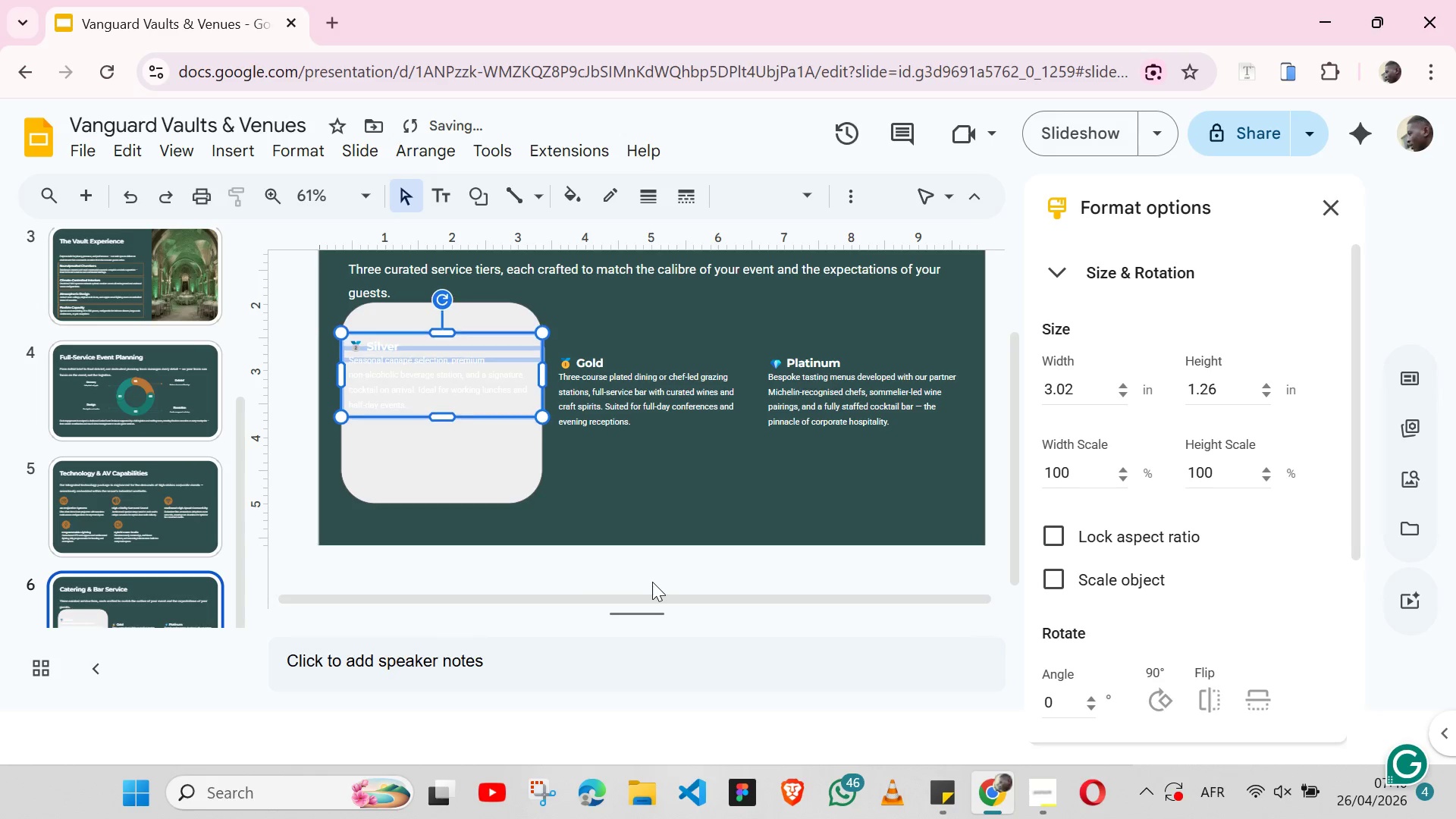 
key(Control+Y)
 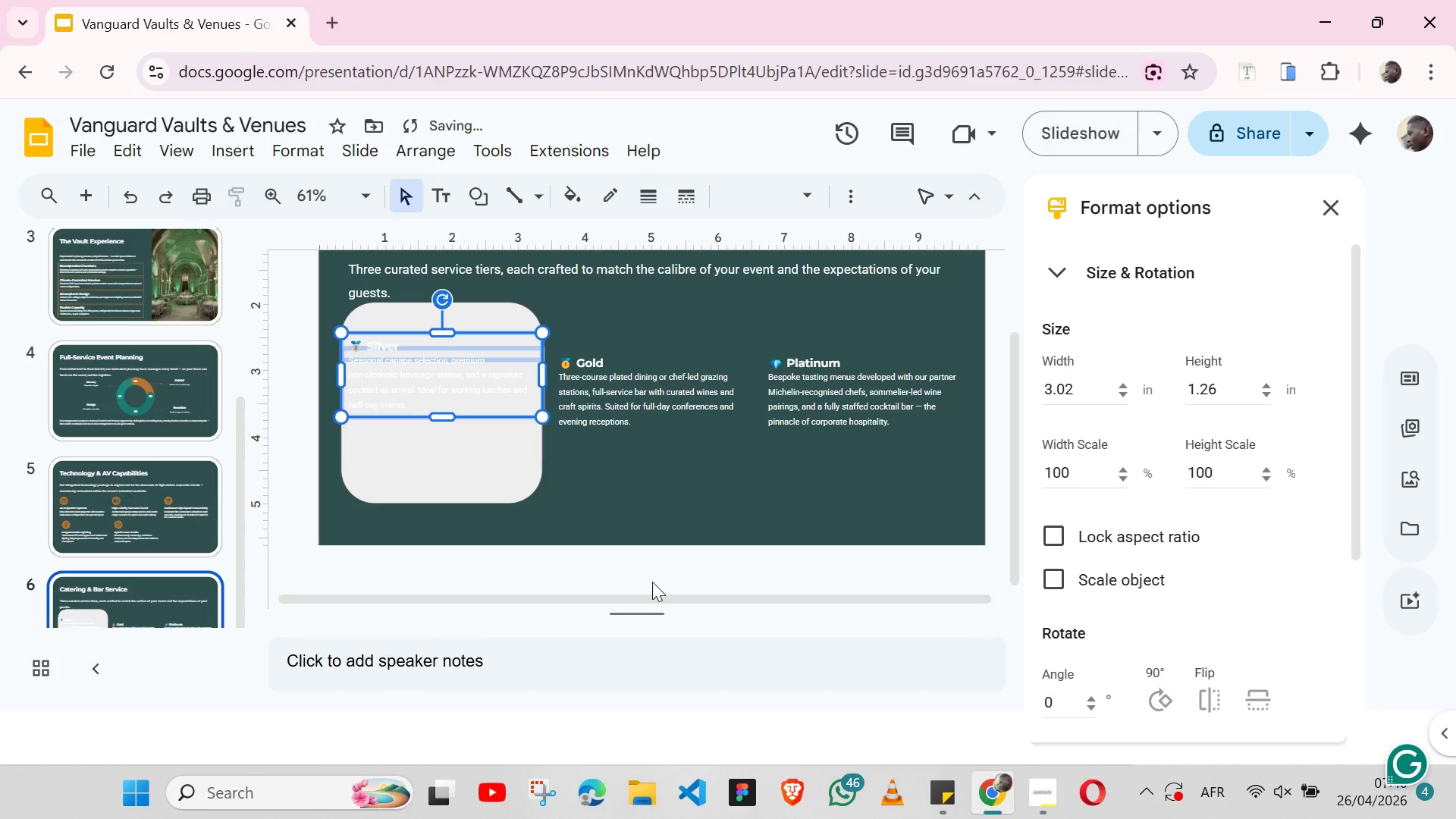 
key(Control+Y)
 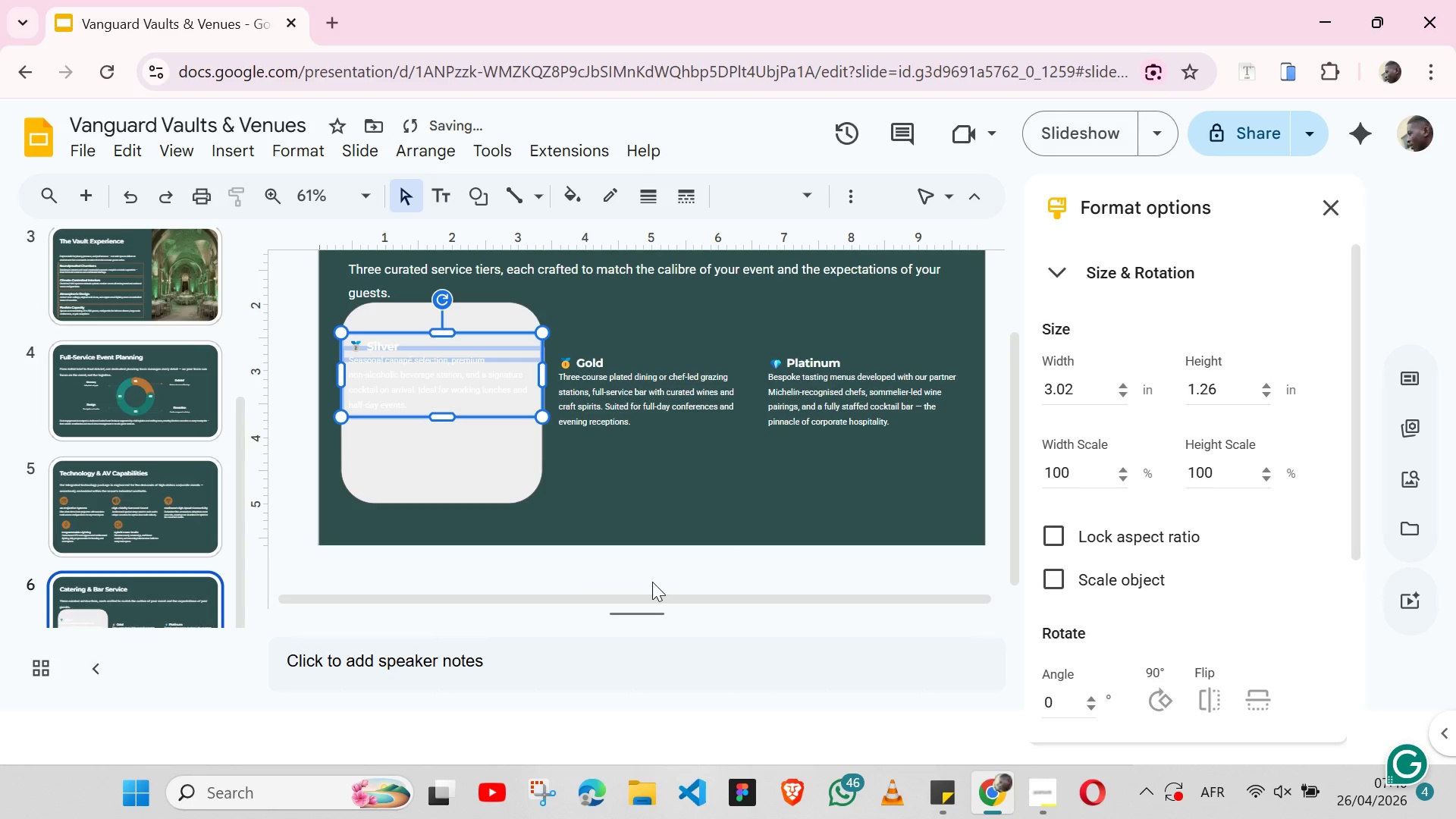 
key(Control+Z)
 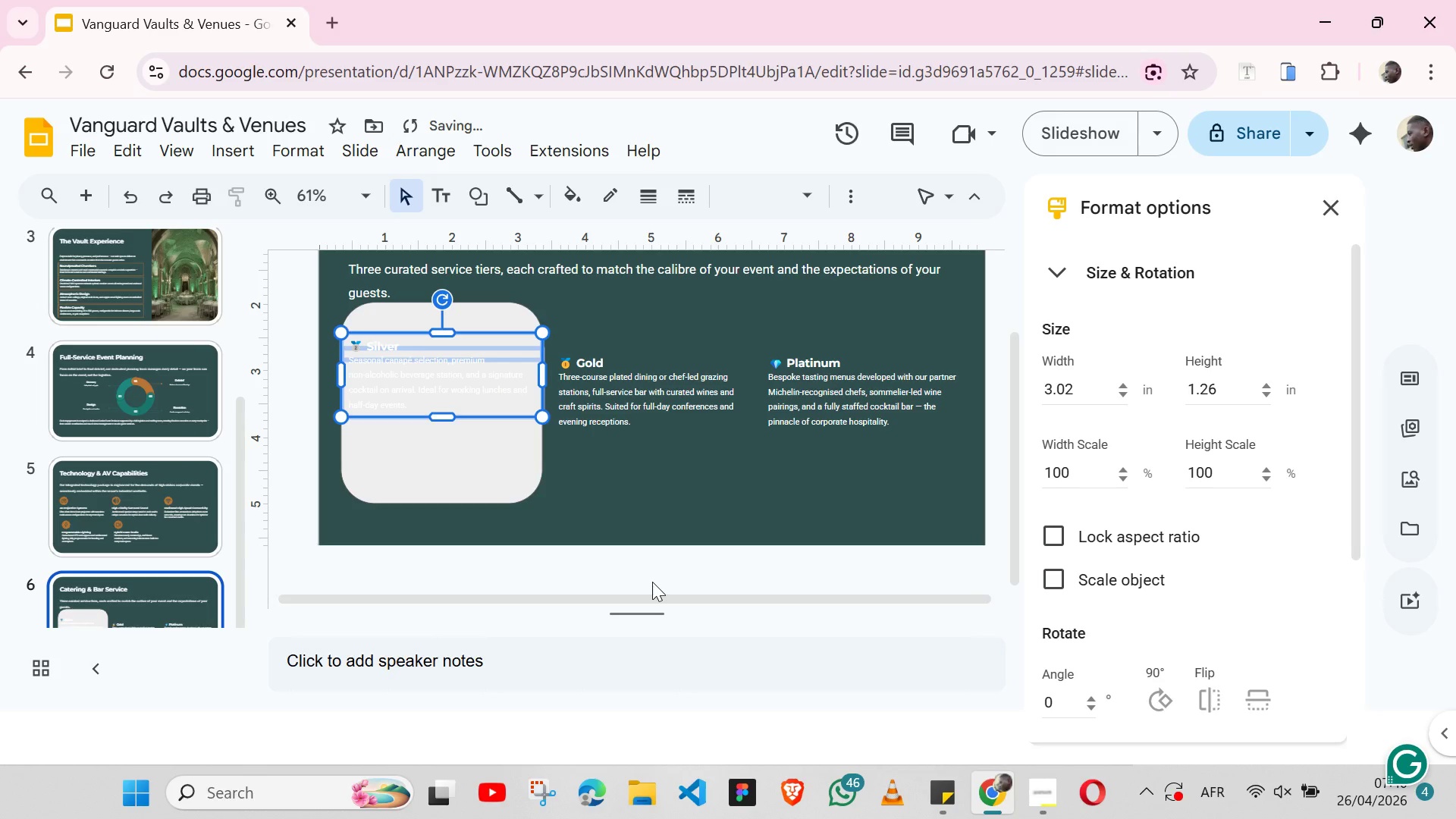 
key(Control+Z)
 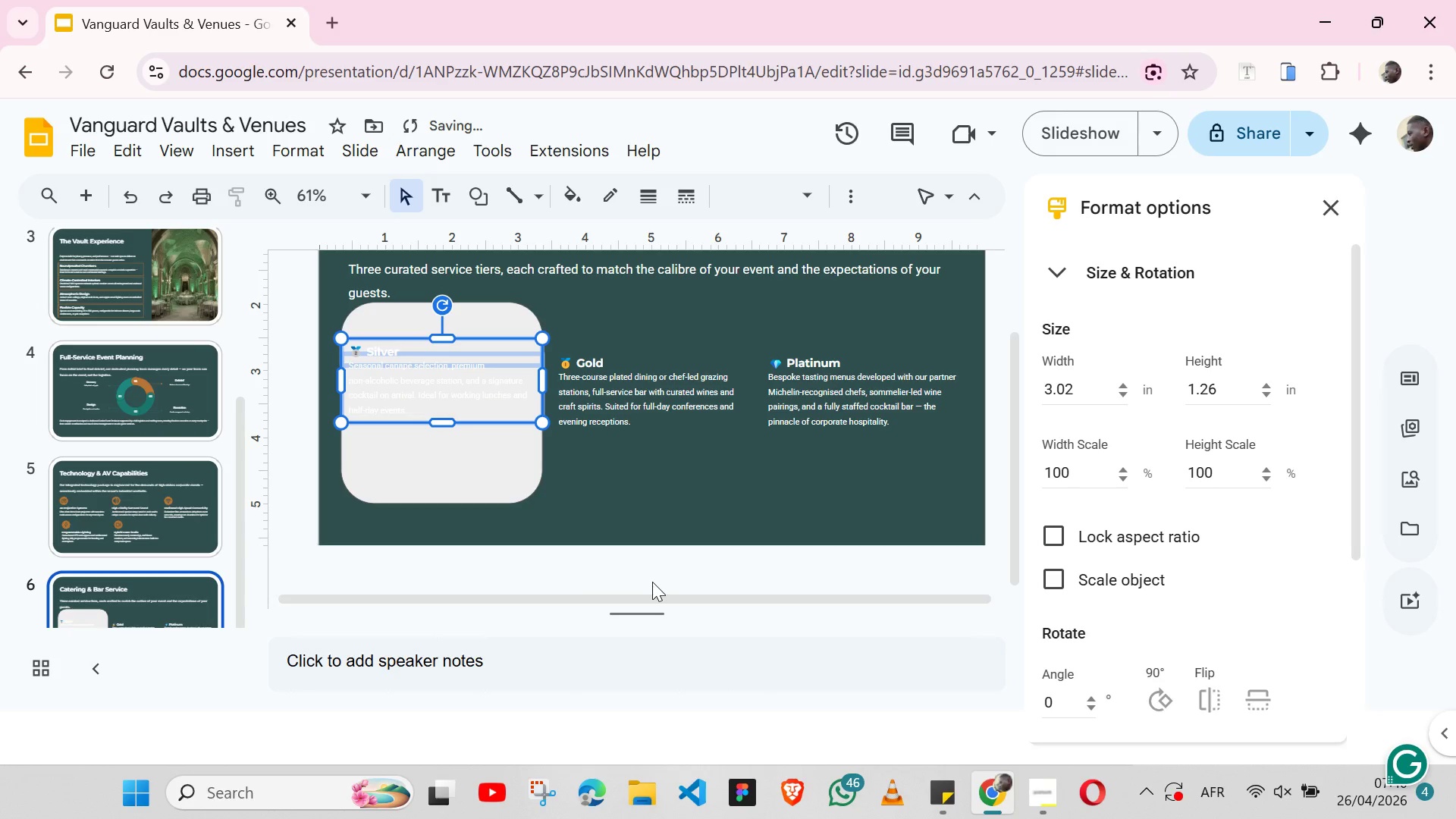 
key(Control+Z)
 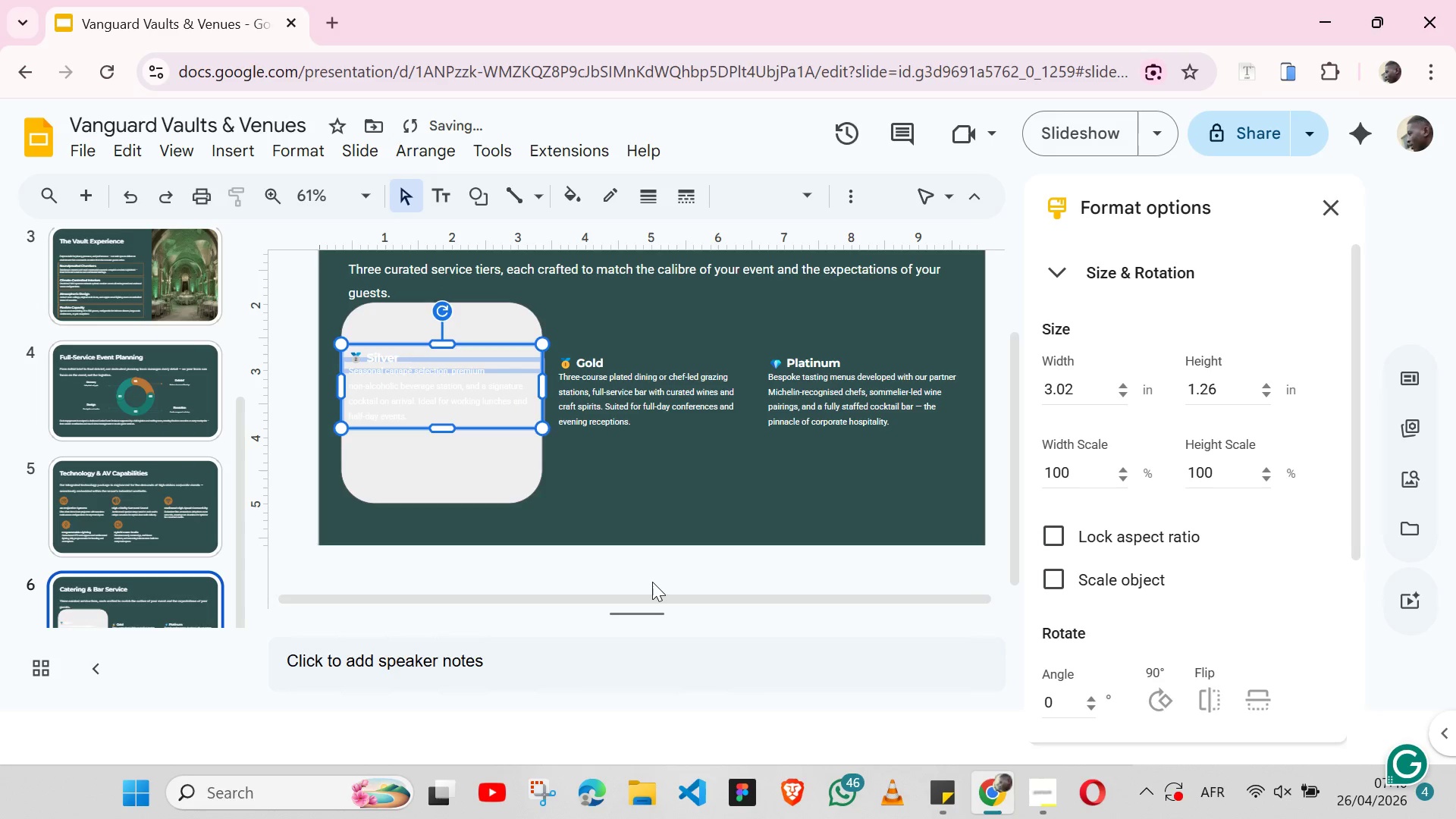 
key(Control+Z)
 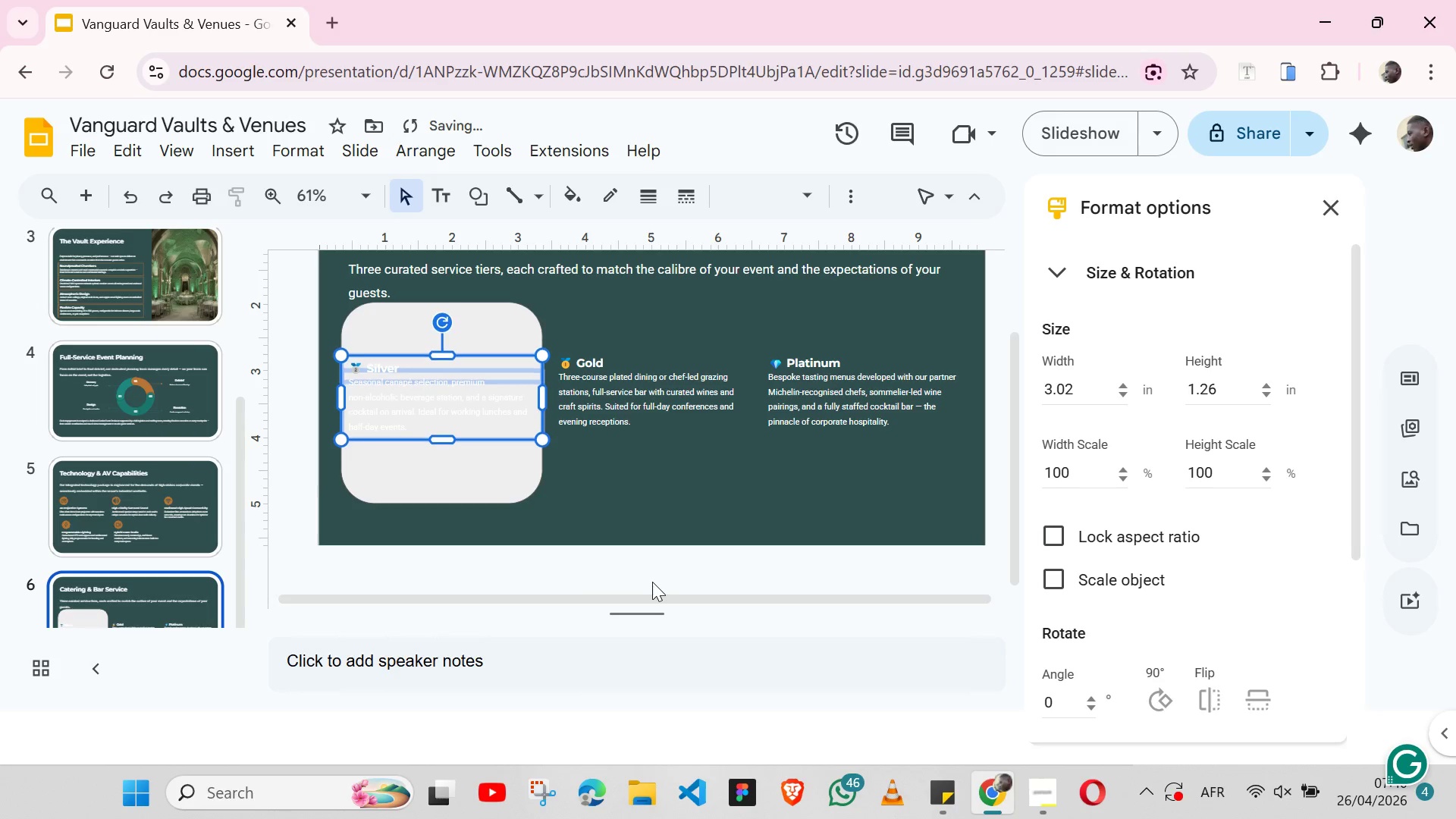 
key(Control+Z)
 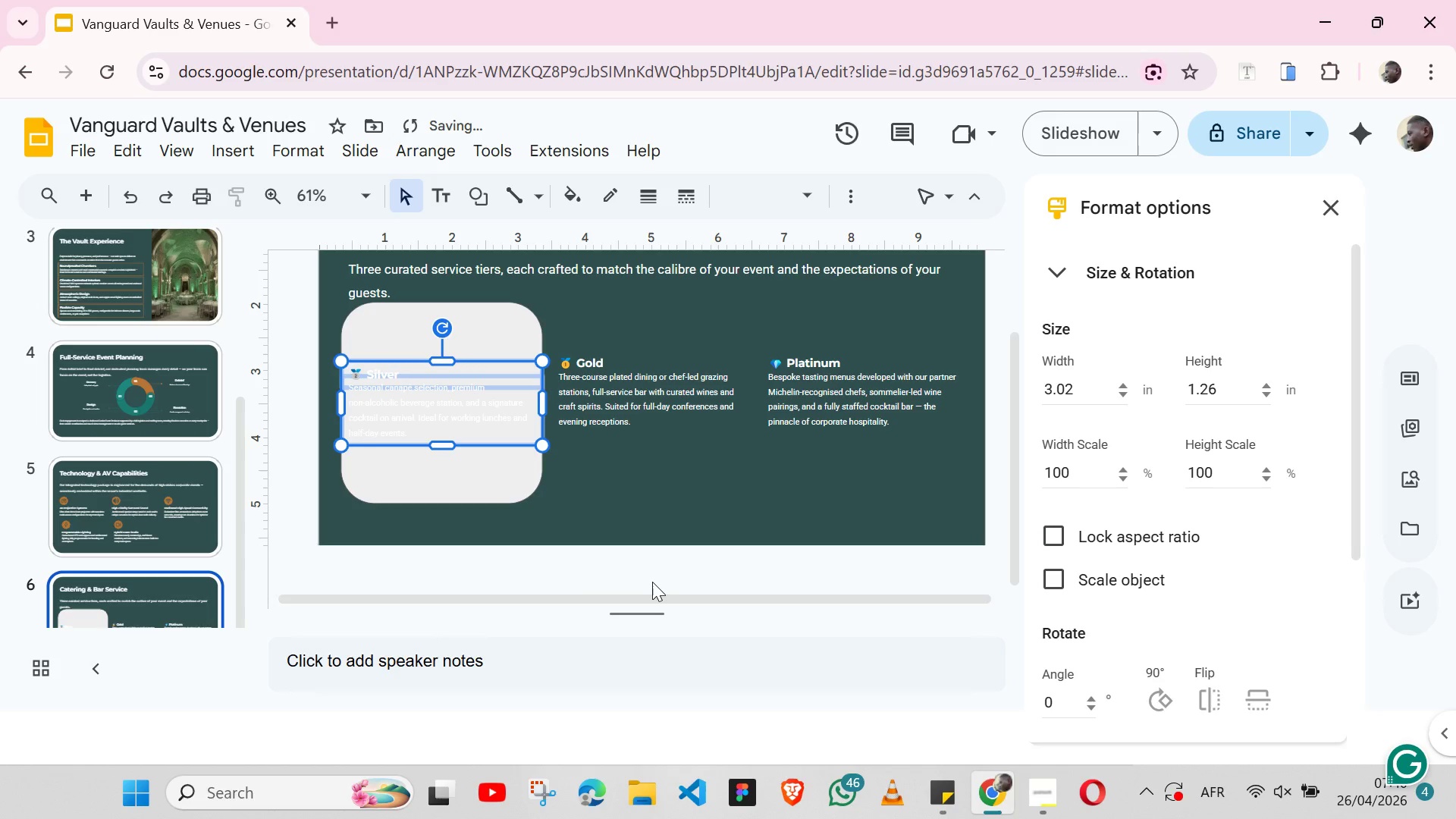 
key(Control+Z)
 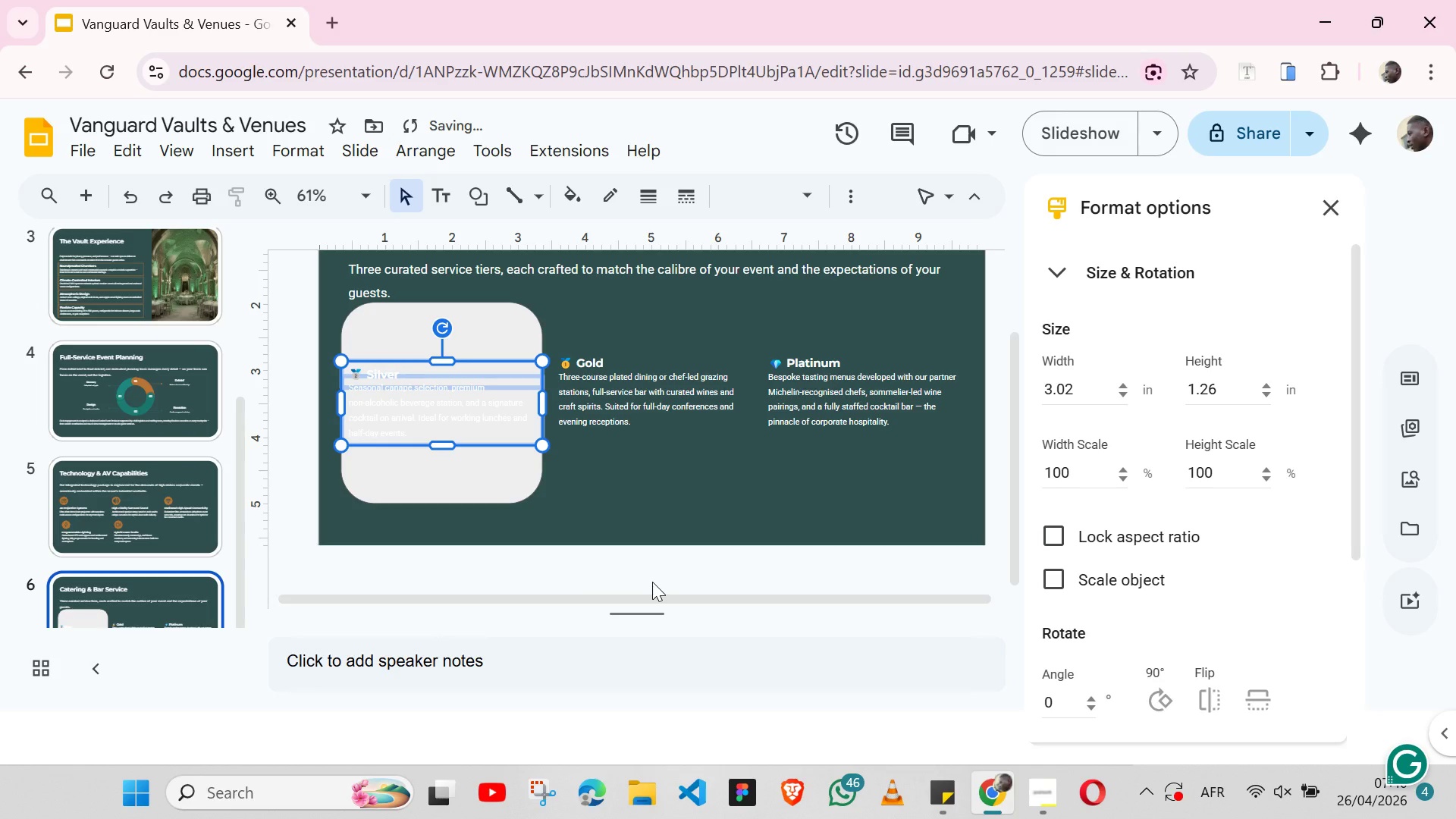 
hold_key(key=ShiftLeft, duration=1.52)
 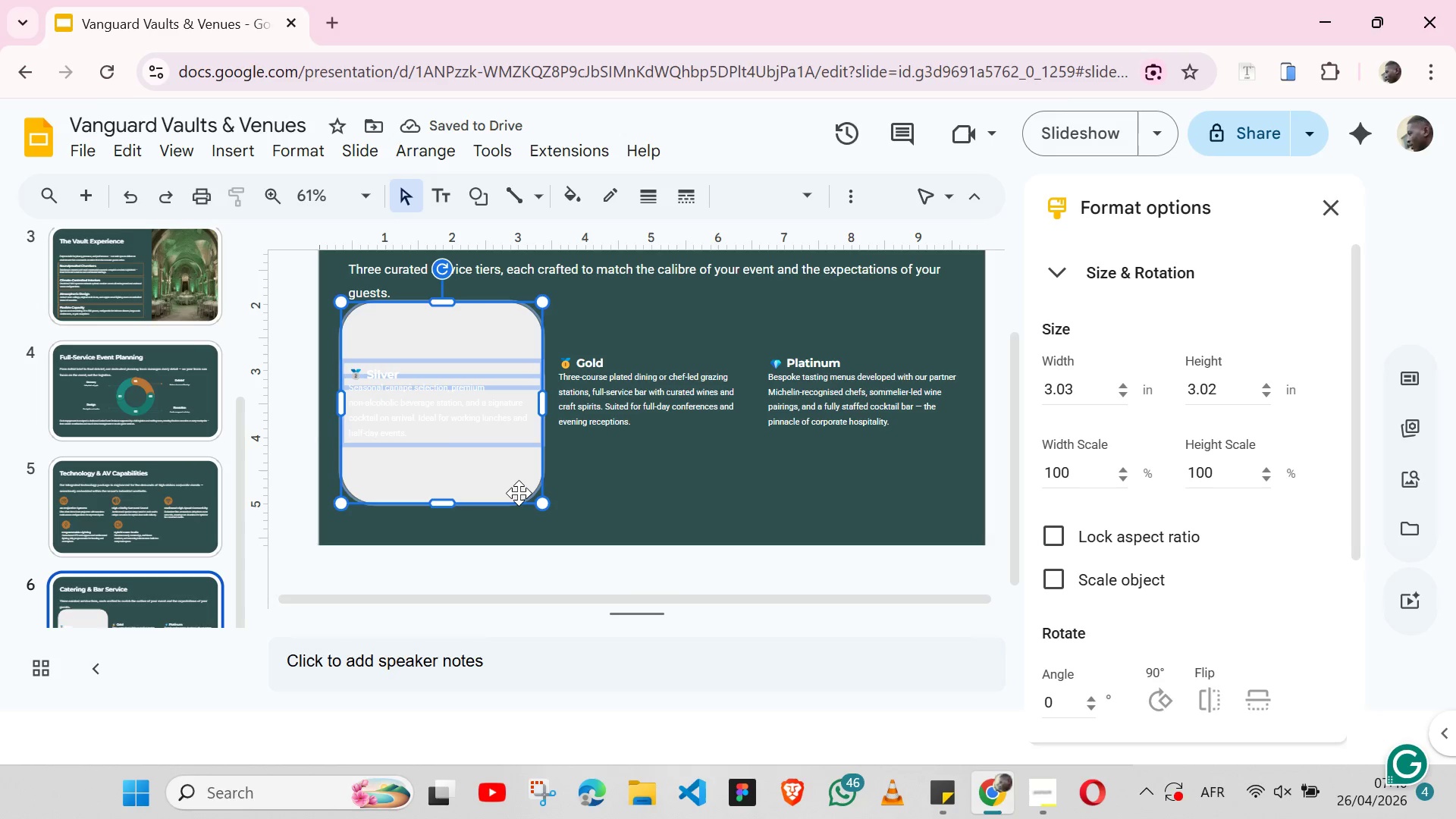 
key(Shift+ShiftLeft)
 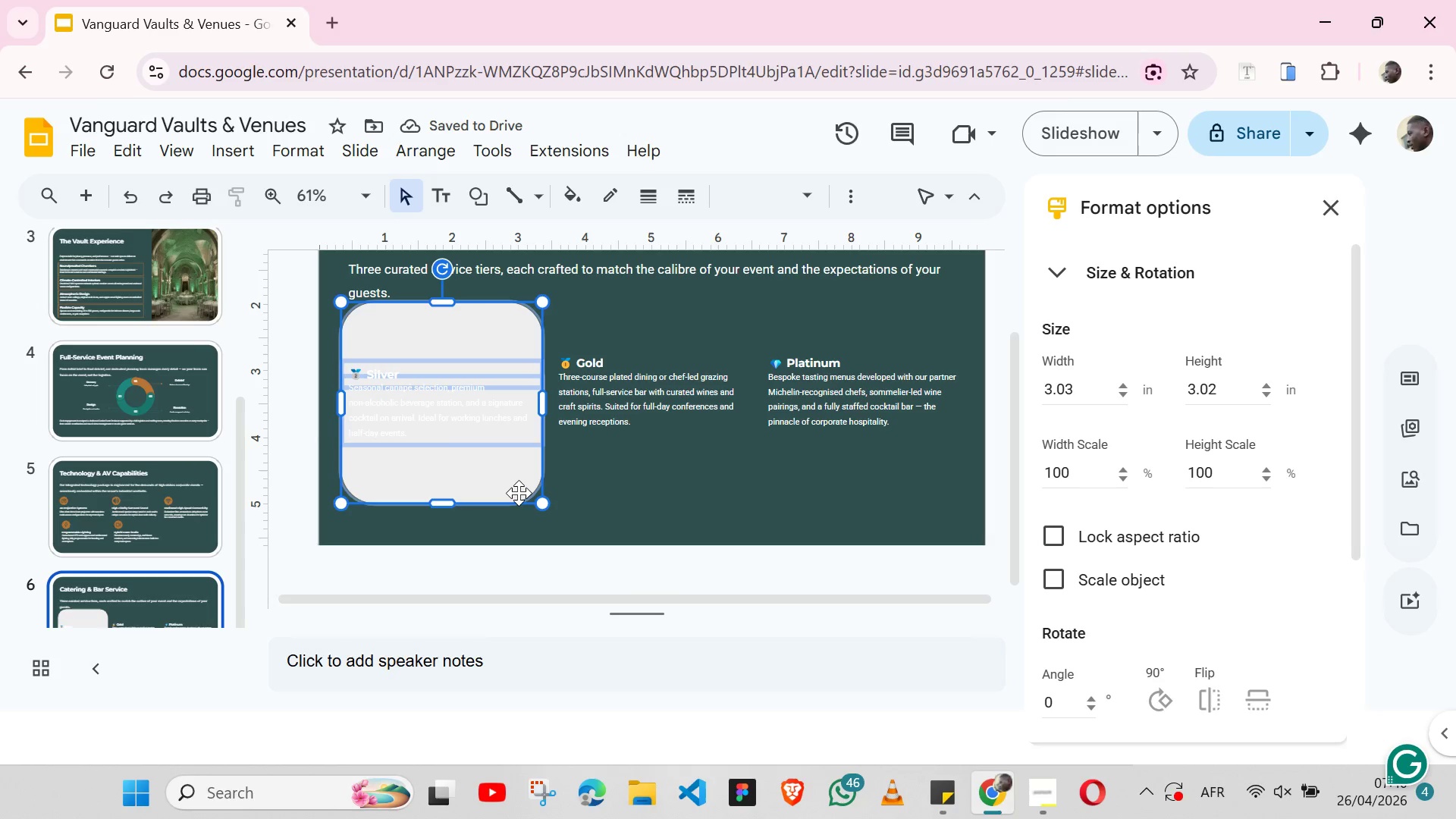 
left_click([519, 493])
 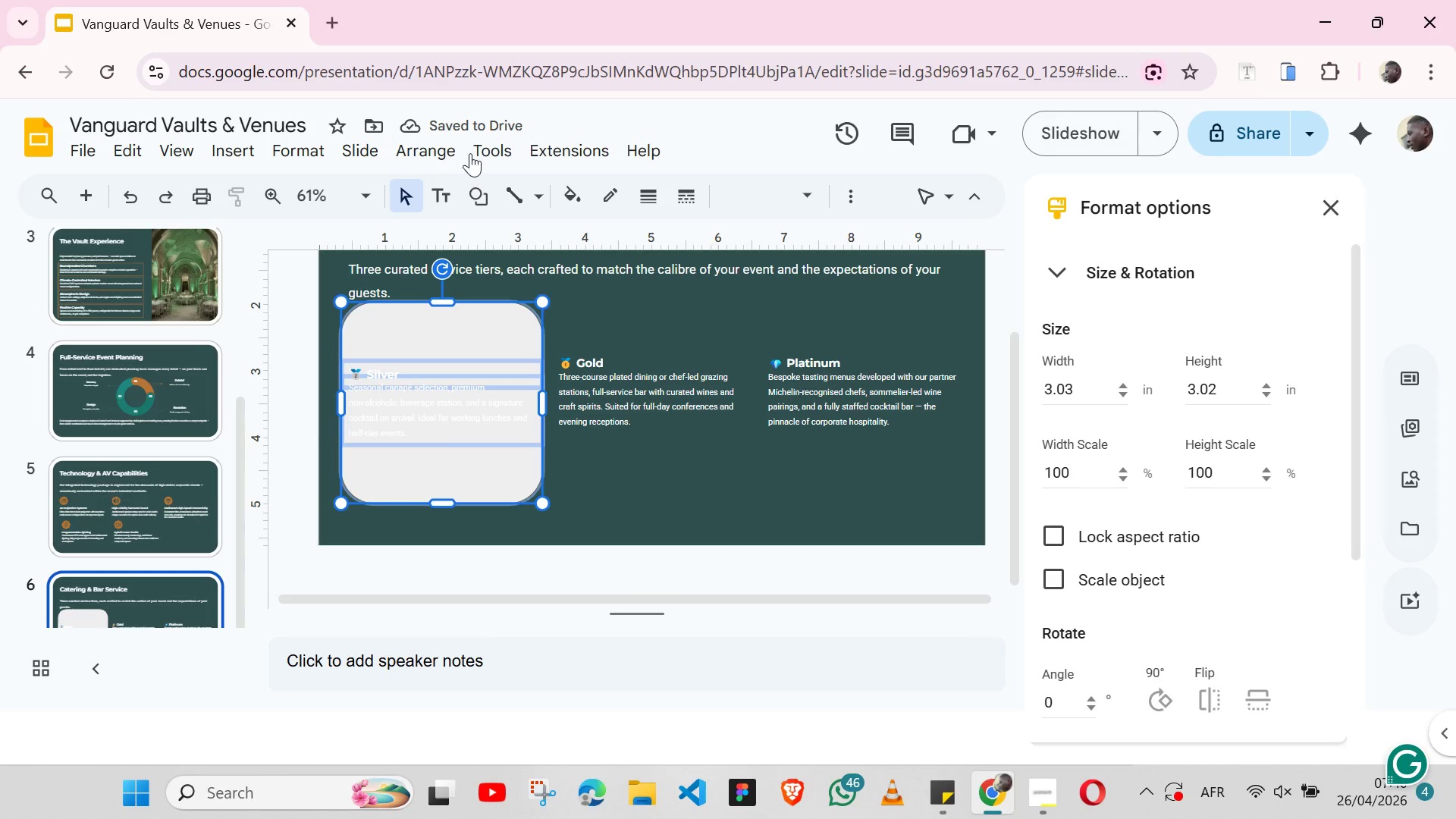 
key(Shift+ShiftLeft)
 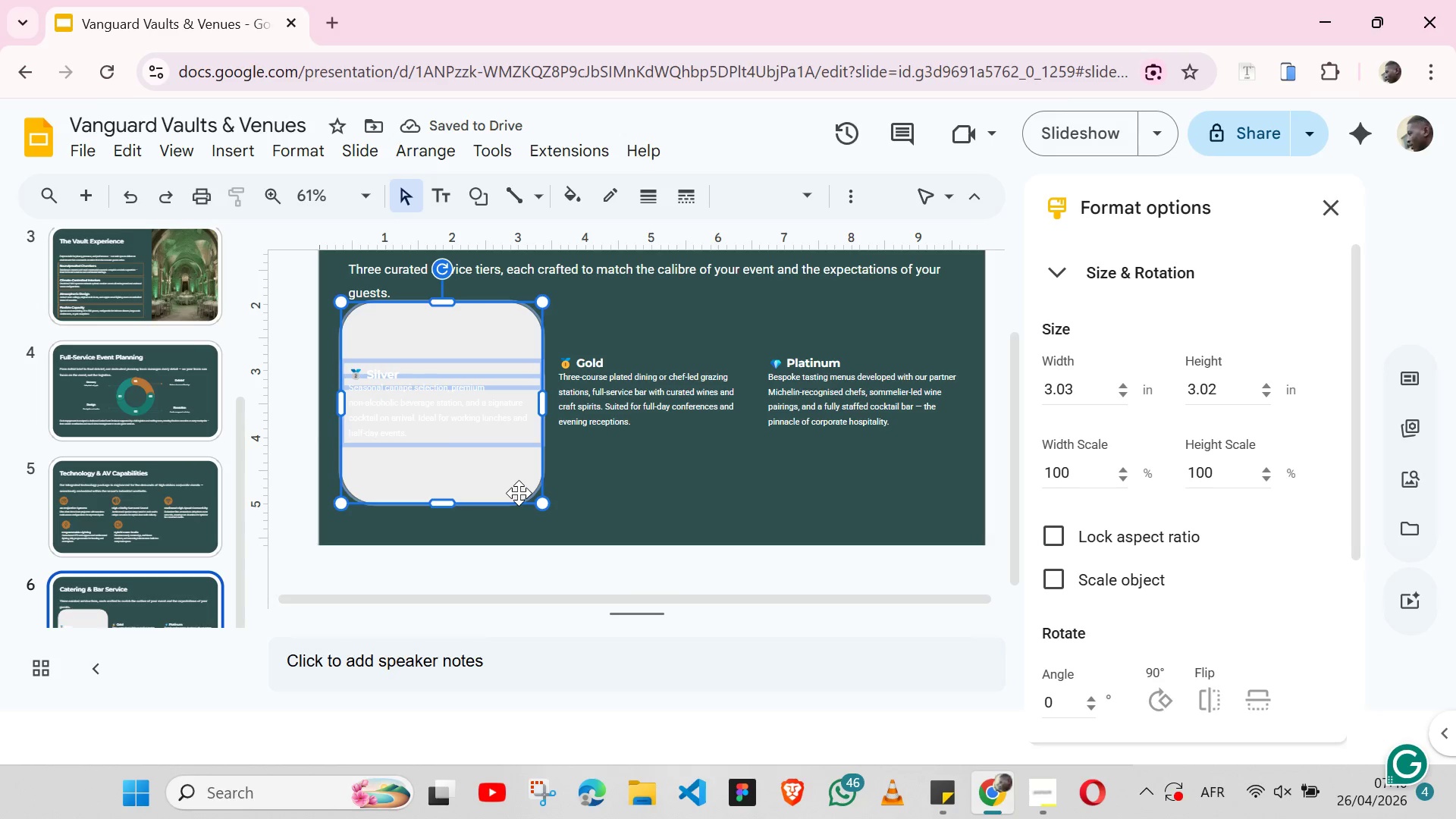 
key(Shift+ShiftLeft)
 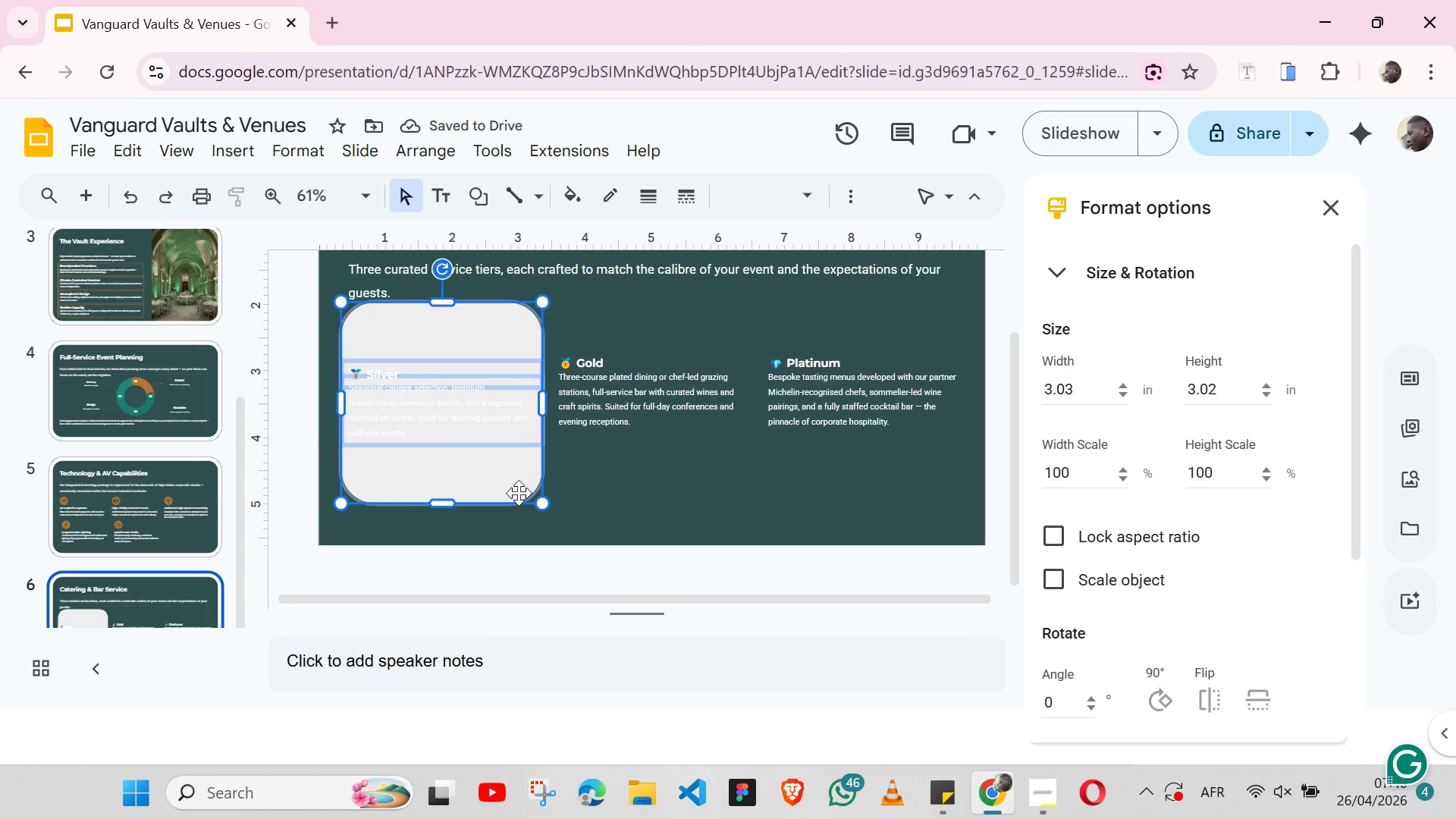 
key(Shift+ShiftLeft)
 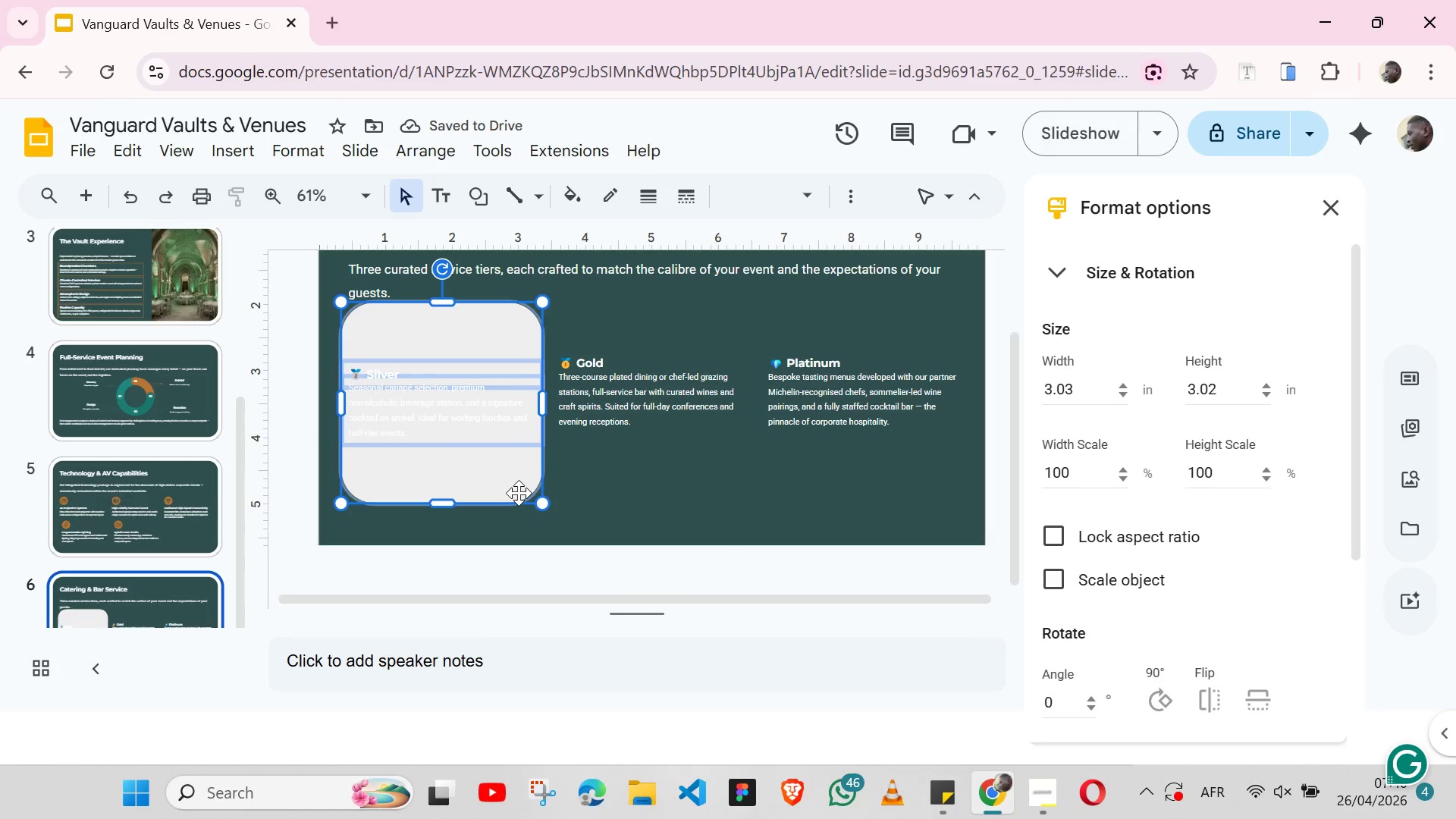 
key(Shift+ShiftLeft)
 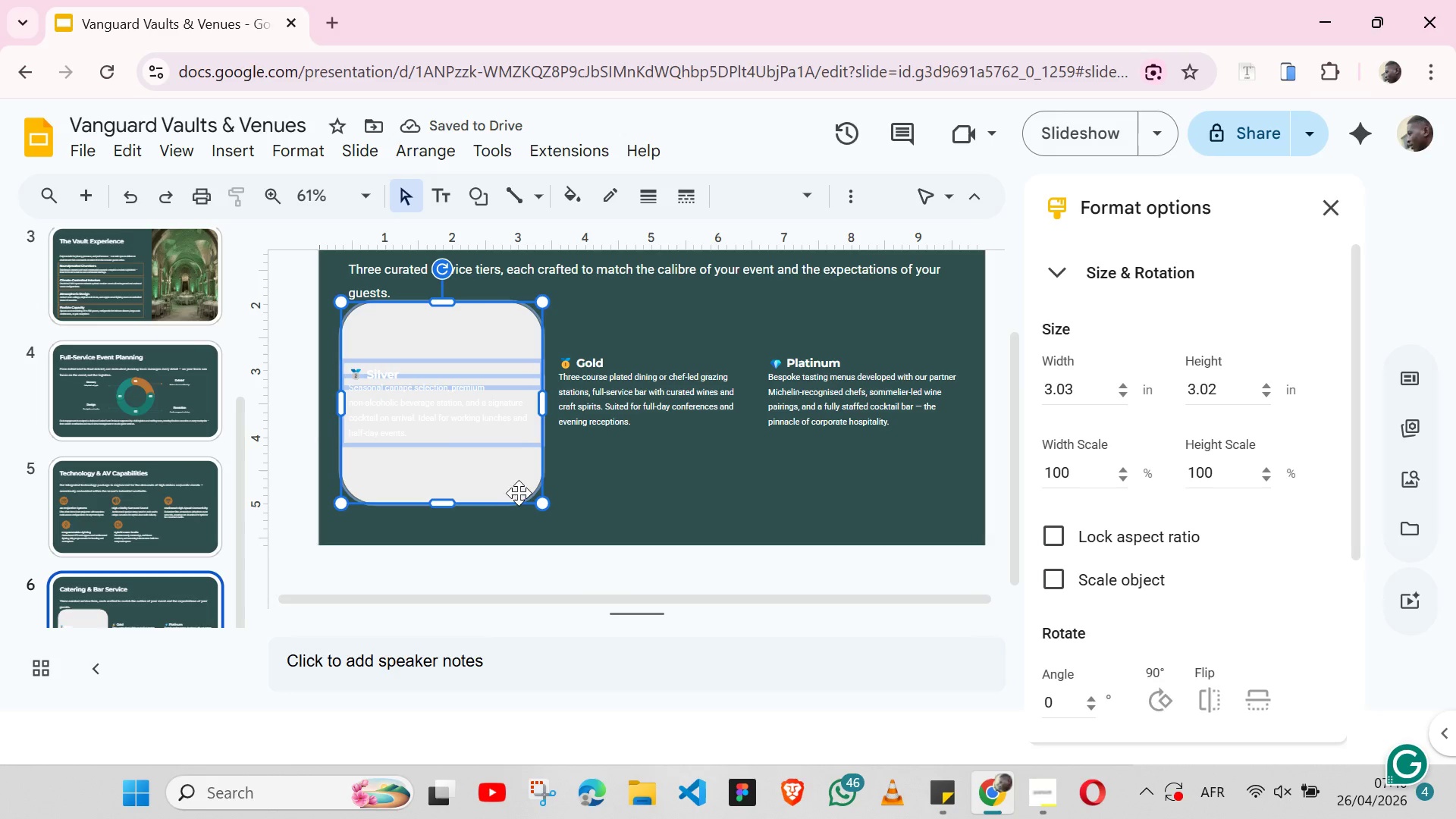 
key(Shift+ShiftLeft)
 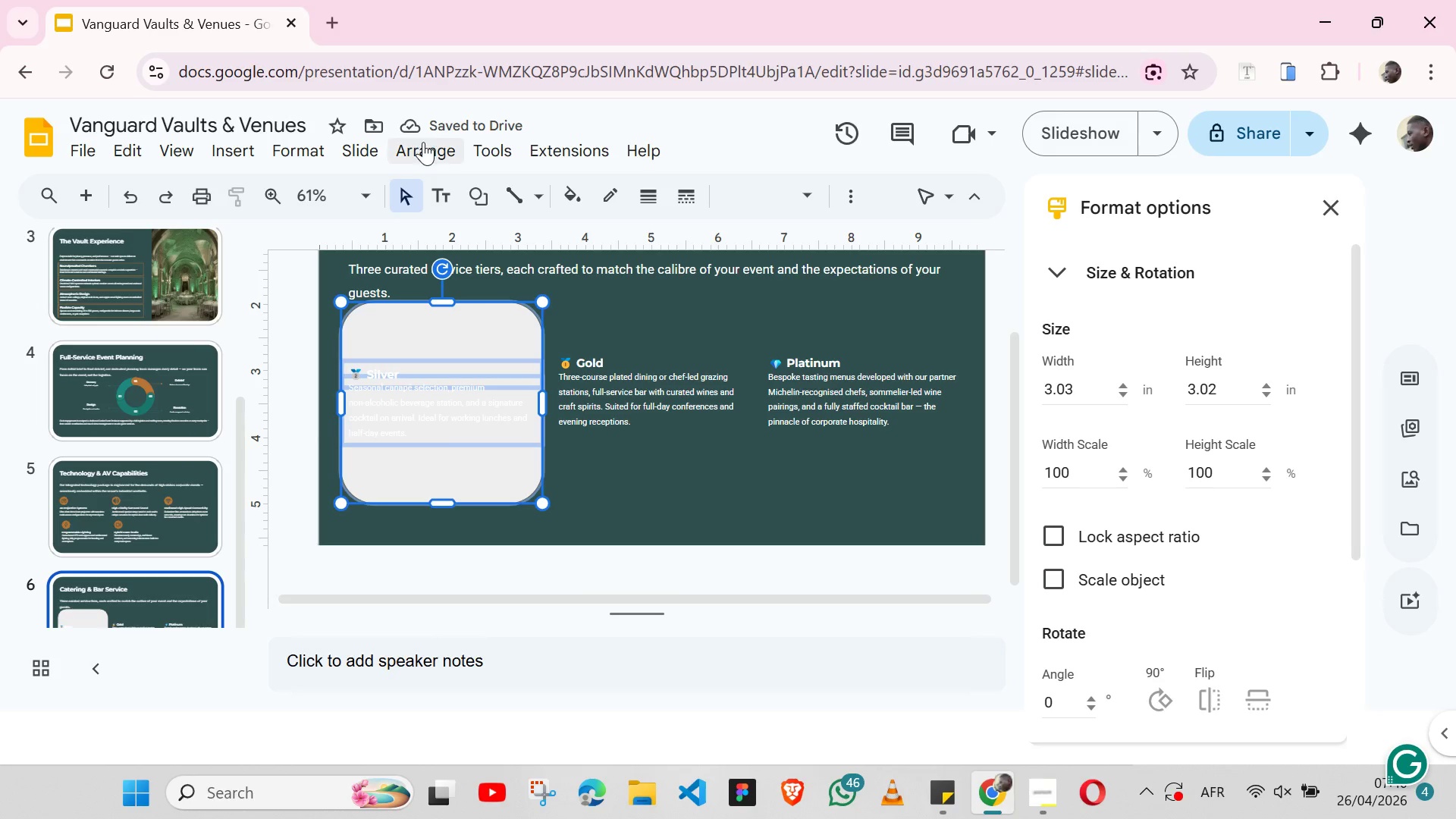 
left_click([423, 142])
 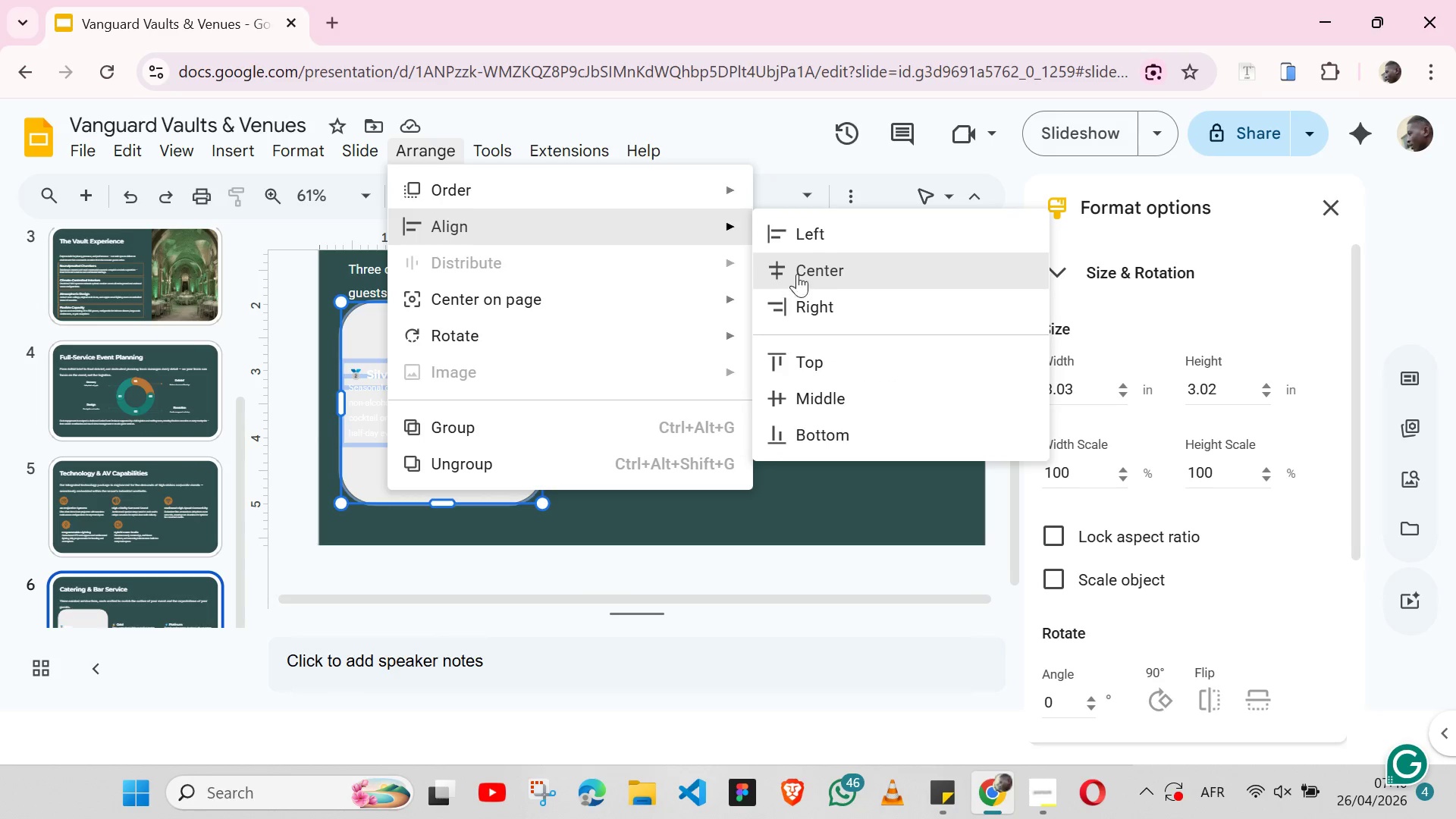 
left_click([809, 272])
 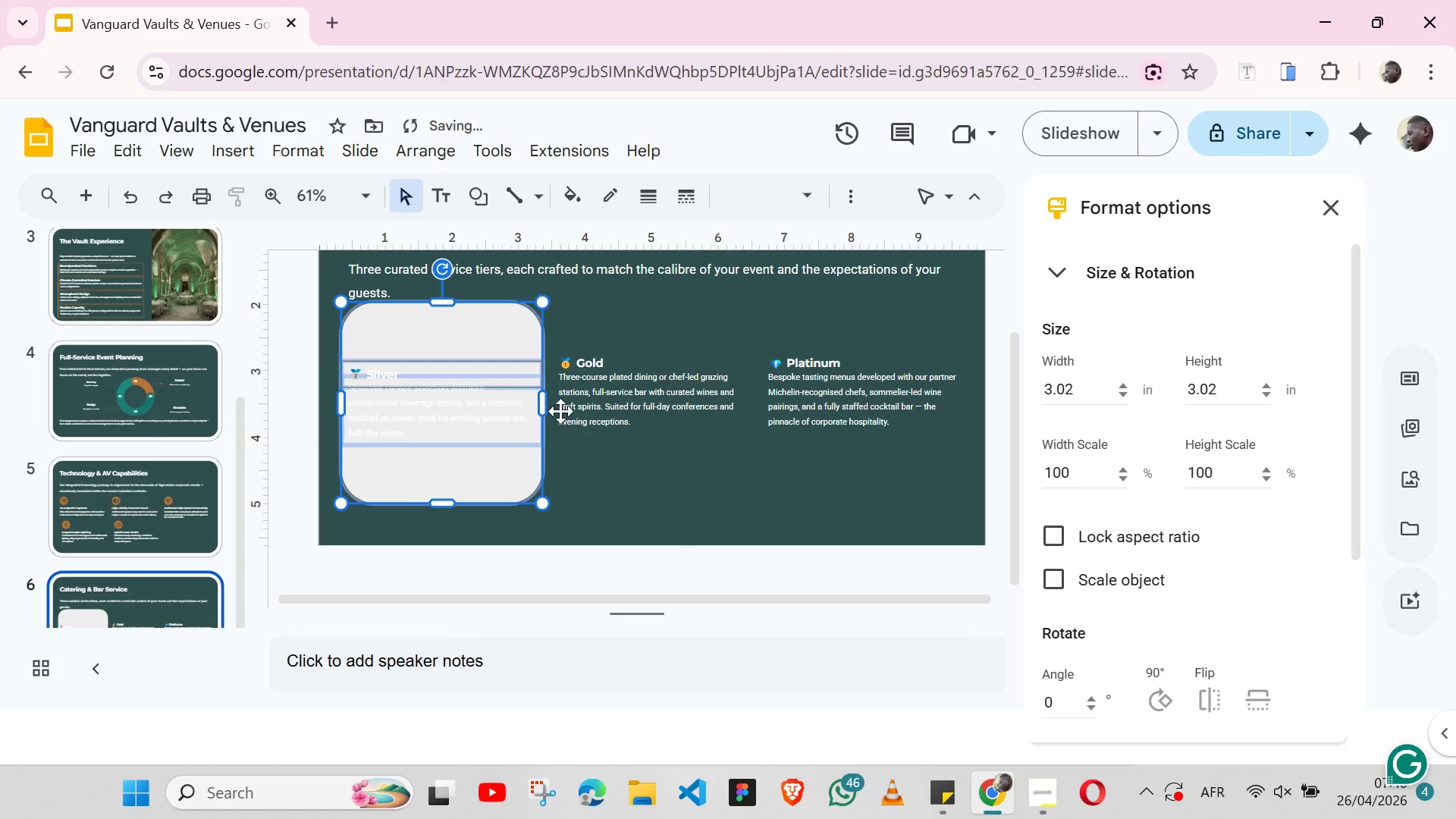 
left_click([673, 533])
 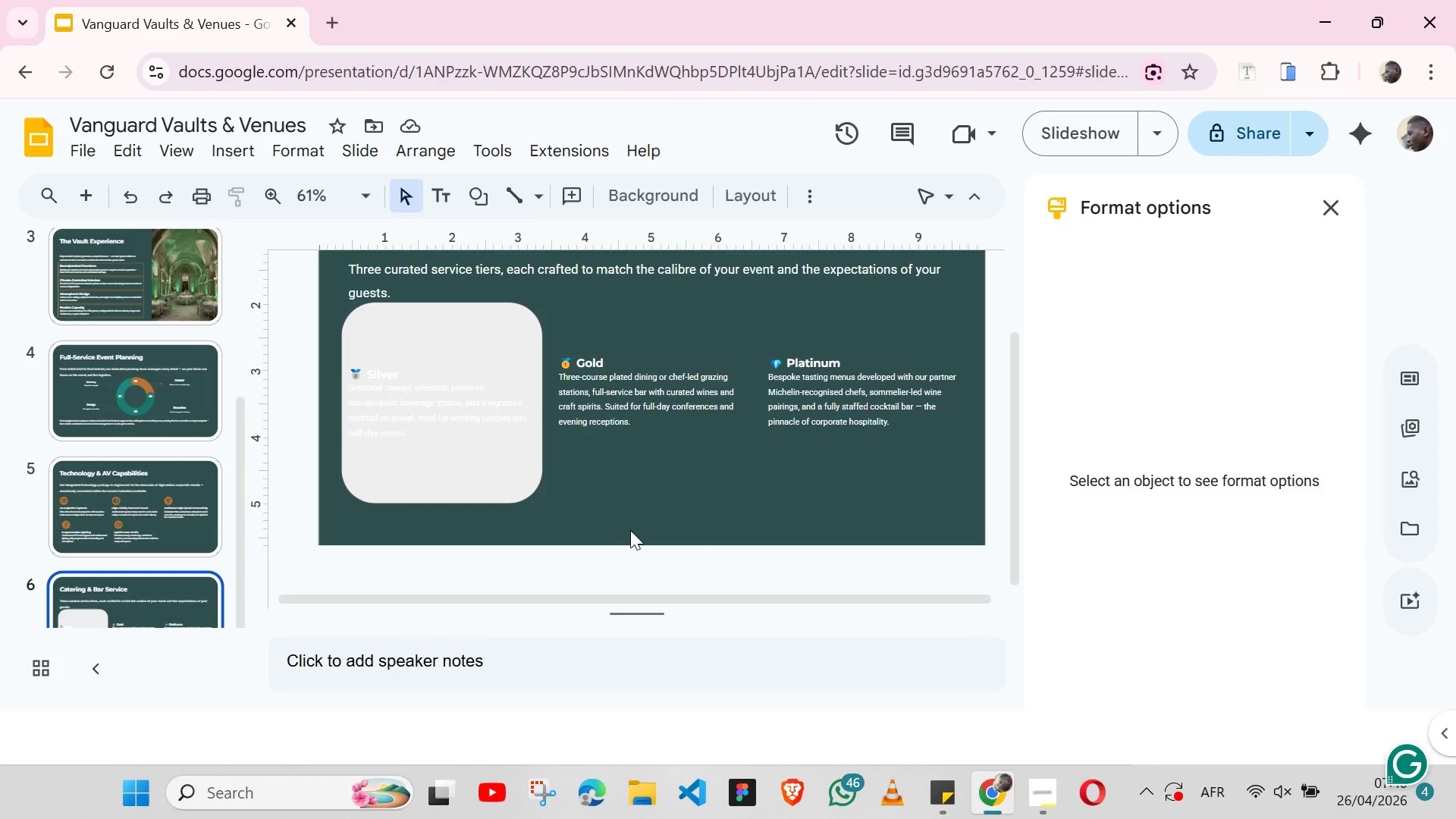 
left_click([532, 488])
 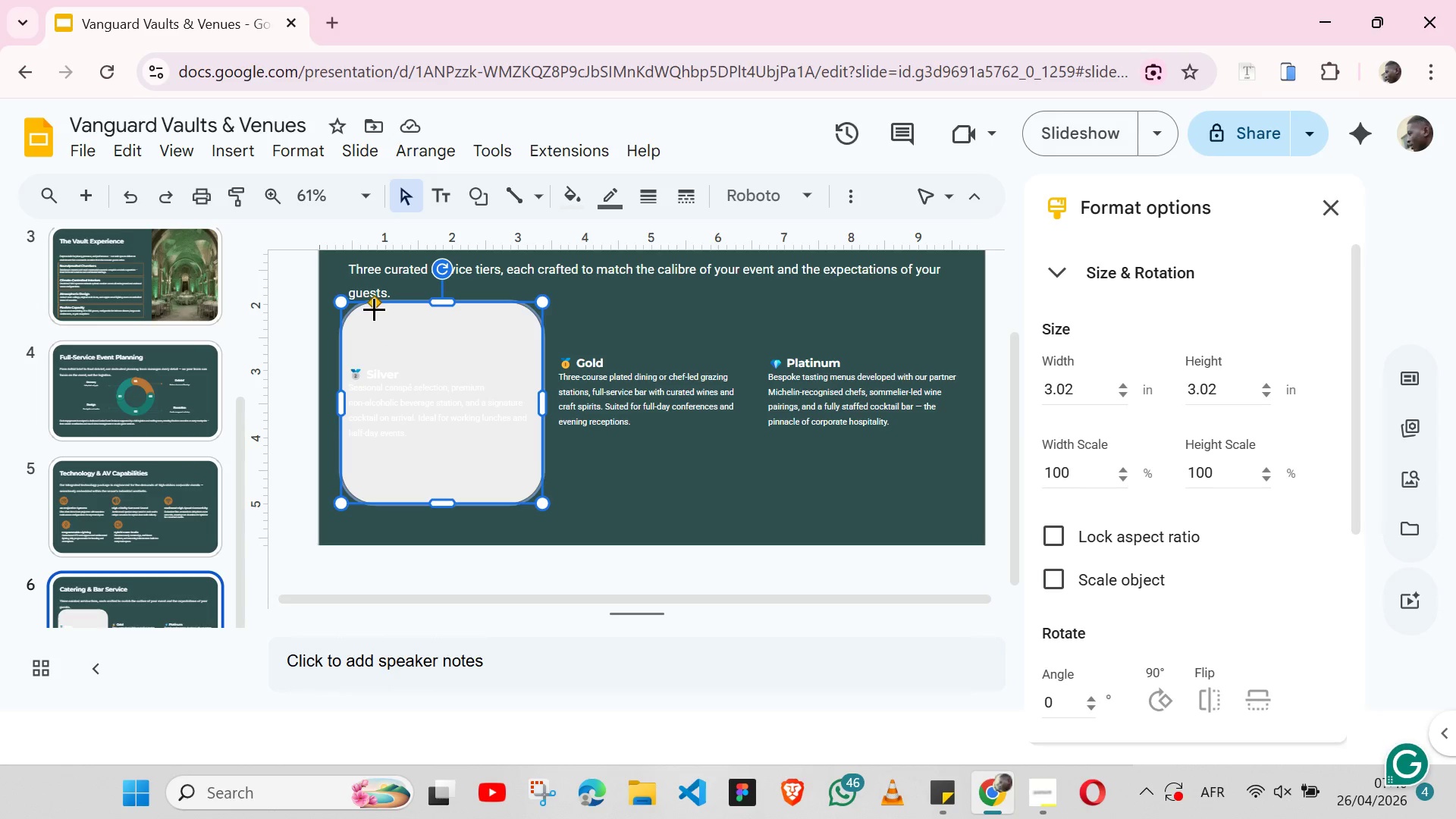 
left_click_drag(start_coordinate=[374, 302], to_coordinate=[354, 301])
 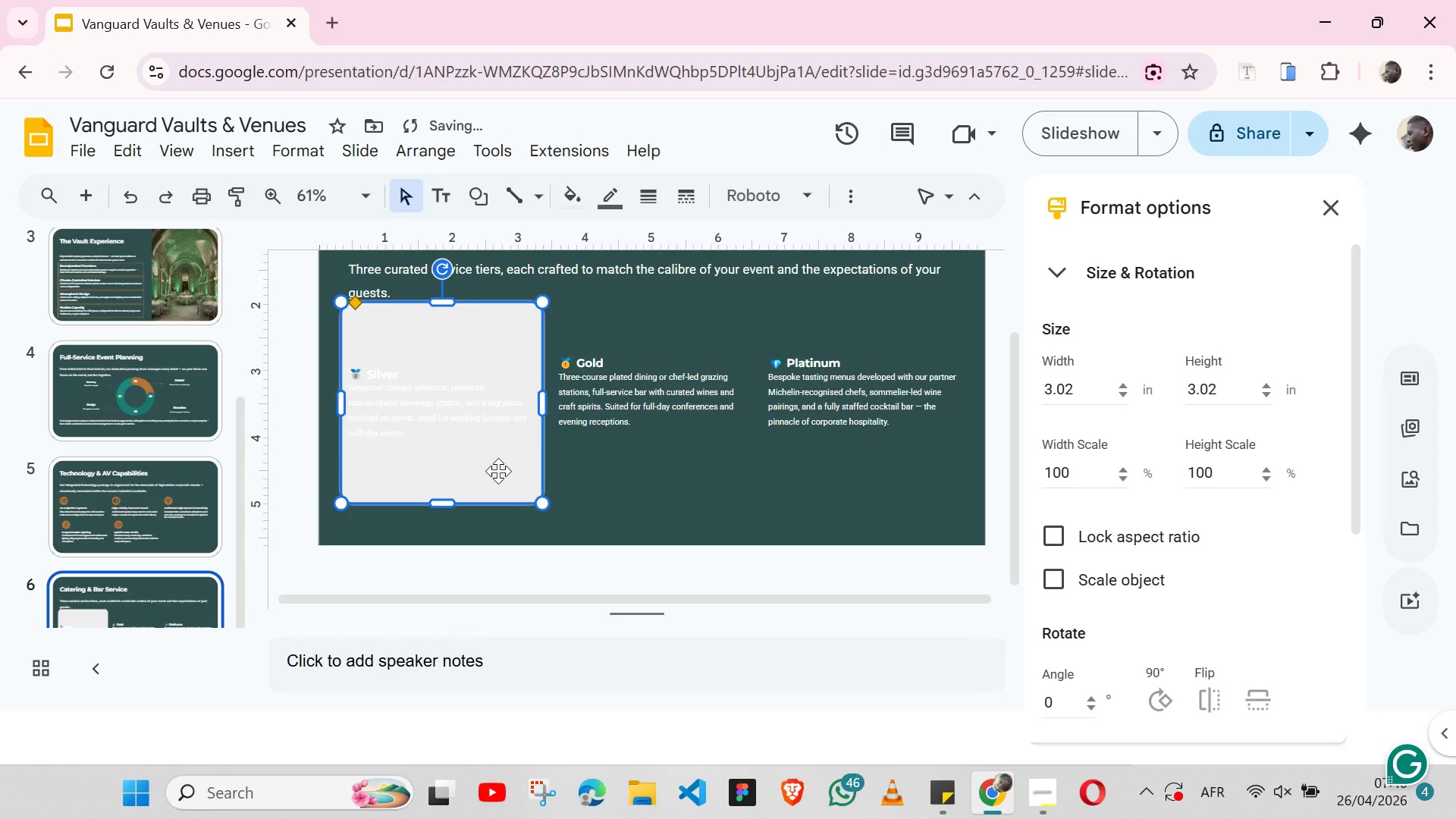 
key(Control+C)
 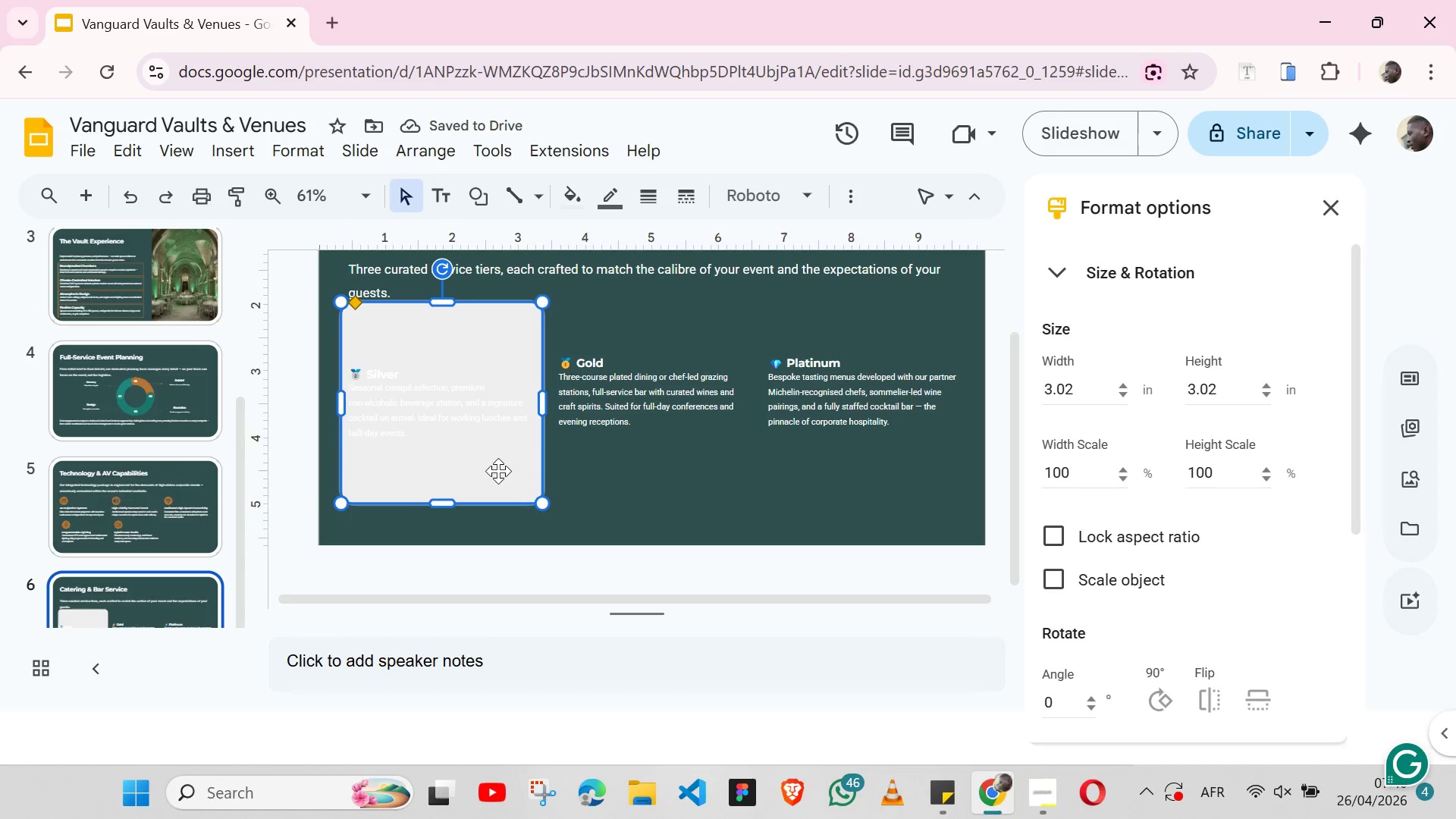 
key(Control+ControlLeft)
 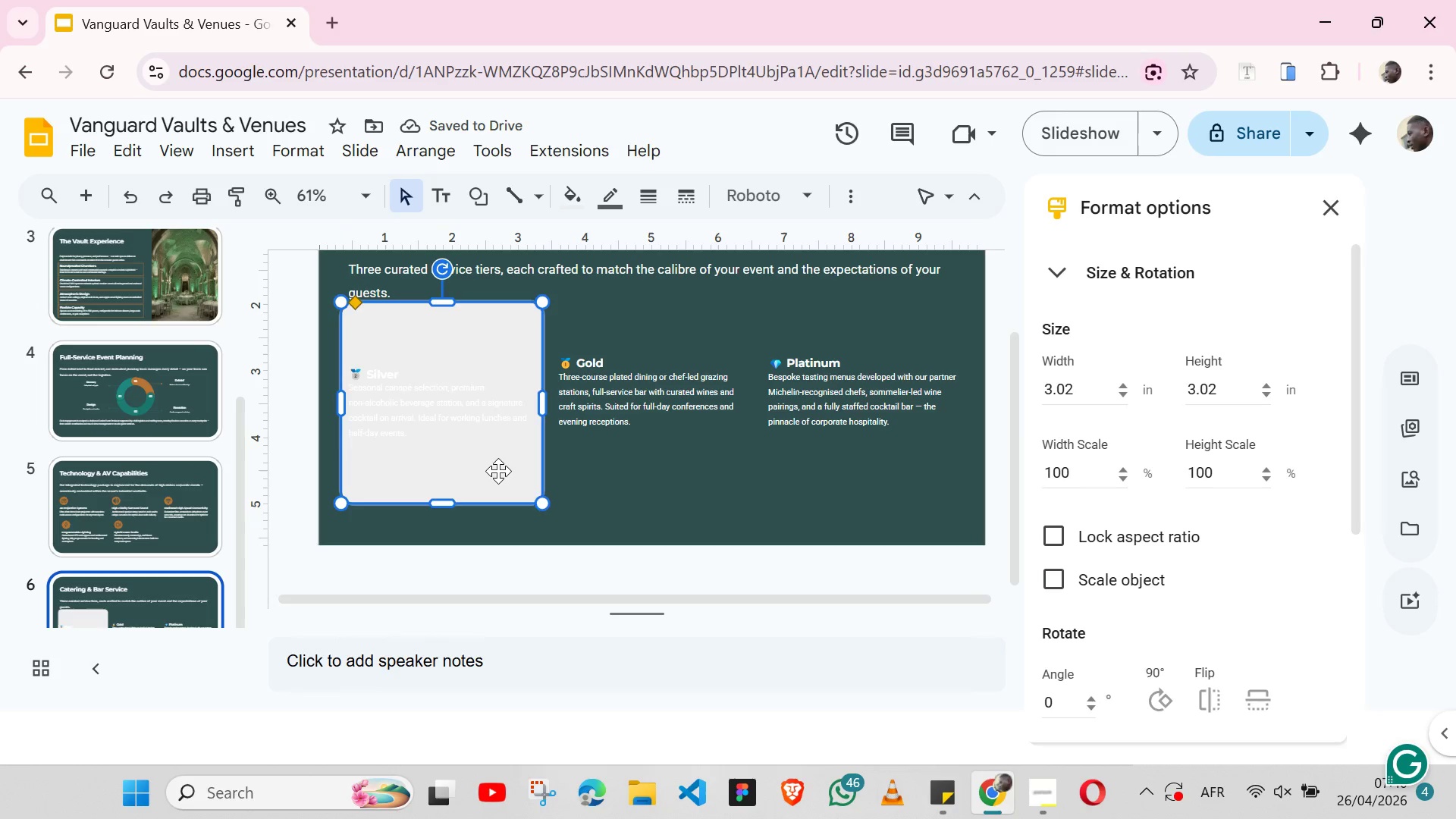 
key(Control+V)
 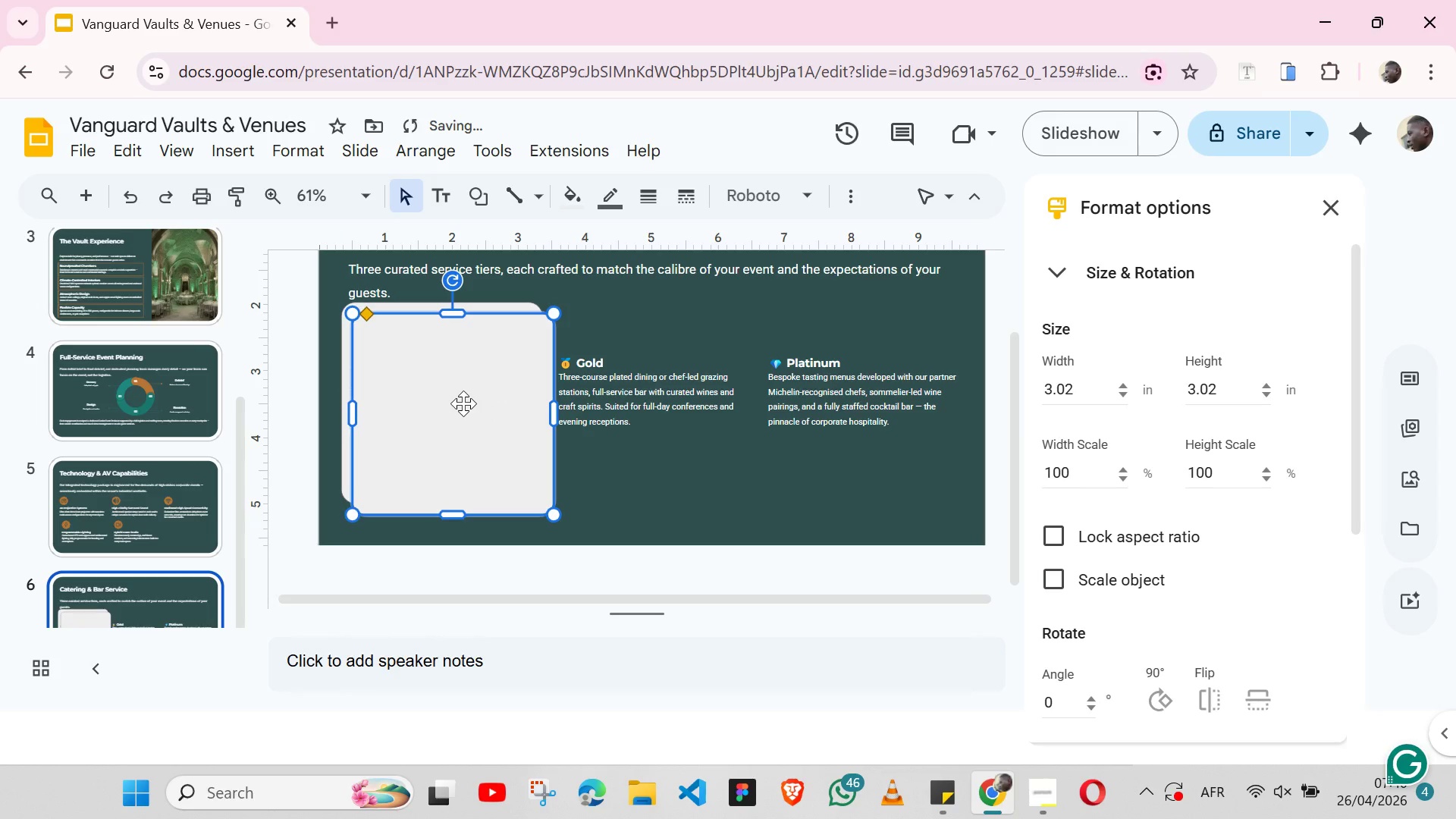 
left_click_drag(start_coordinate=[463, 403], to_coordinate=[655, 390])
 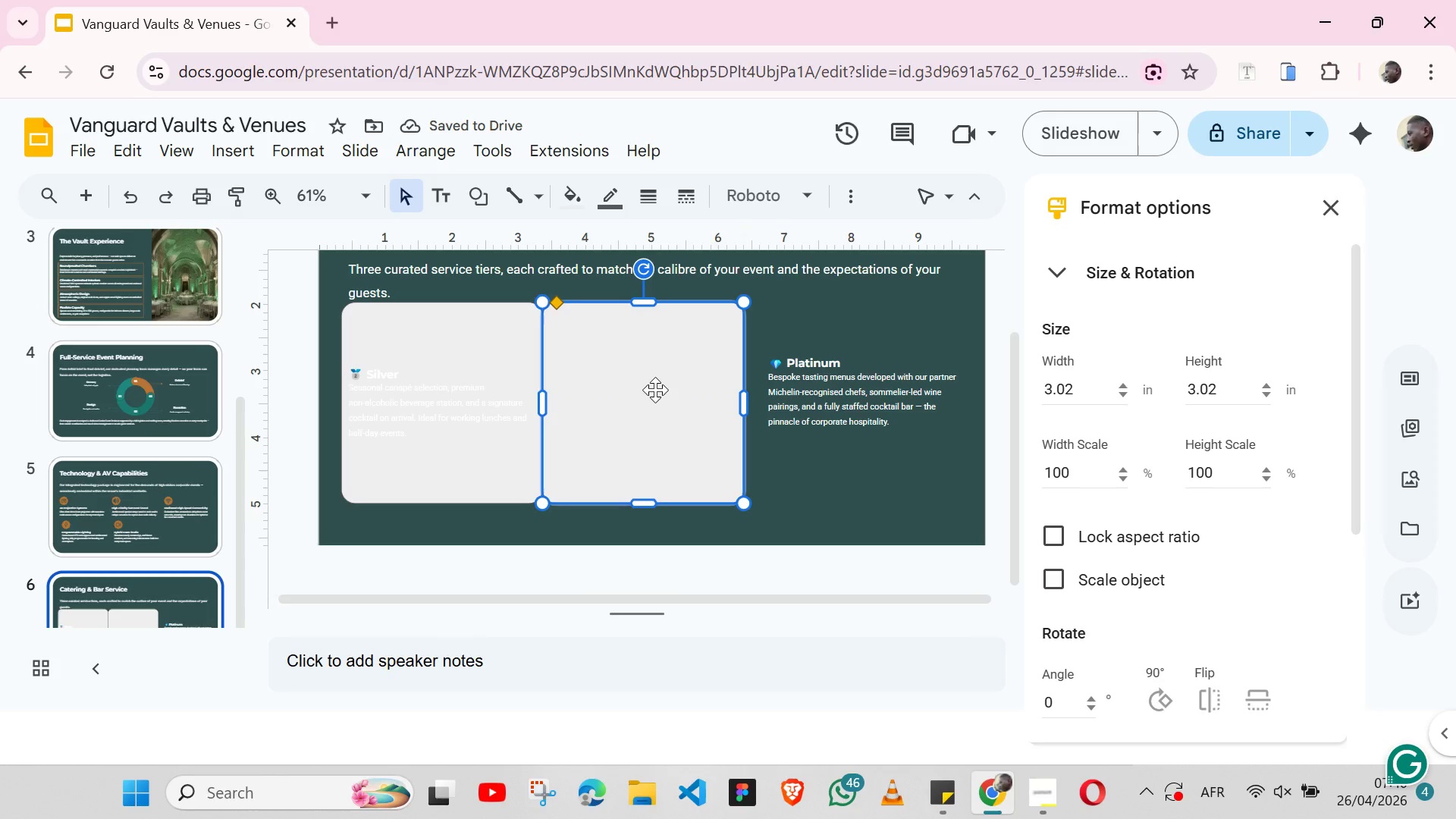 
key(Control+ArrowDown)
 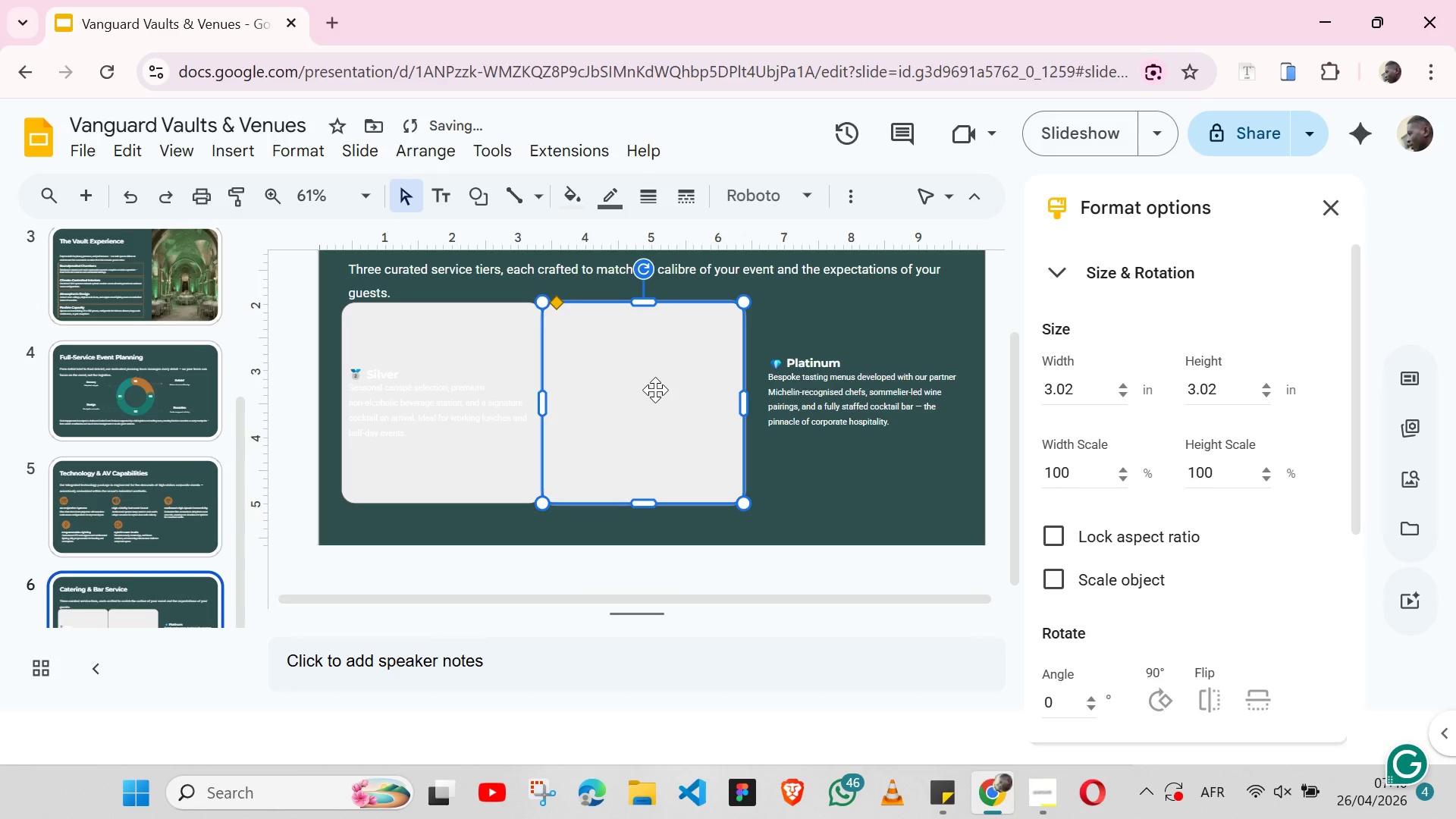 
key(Control+ArrowDown)
 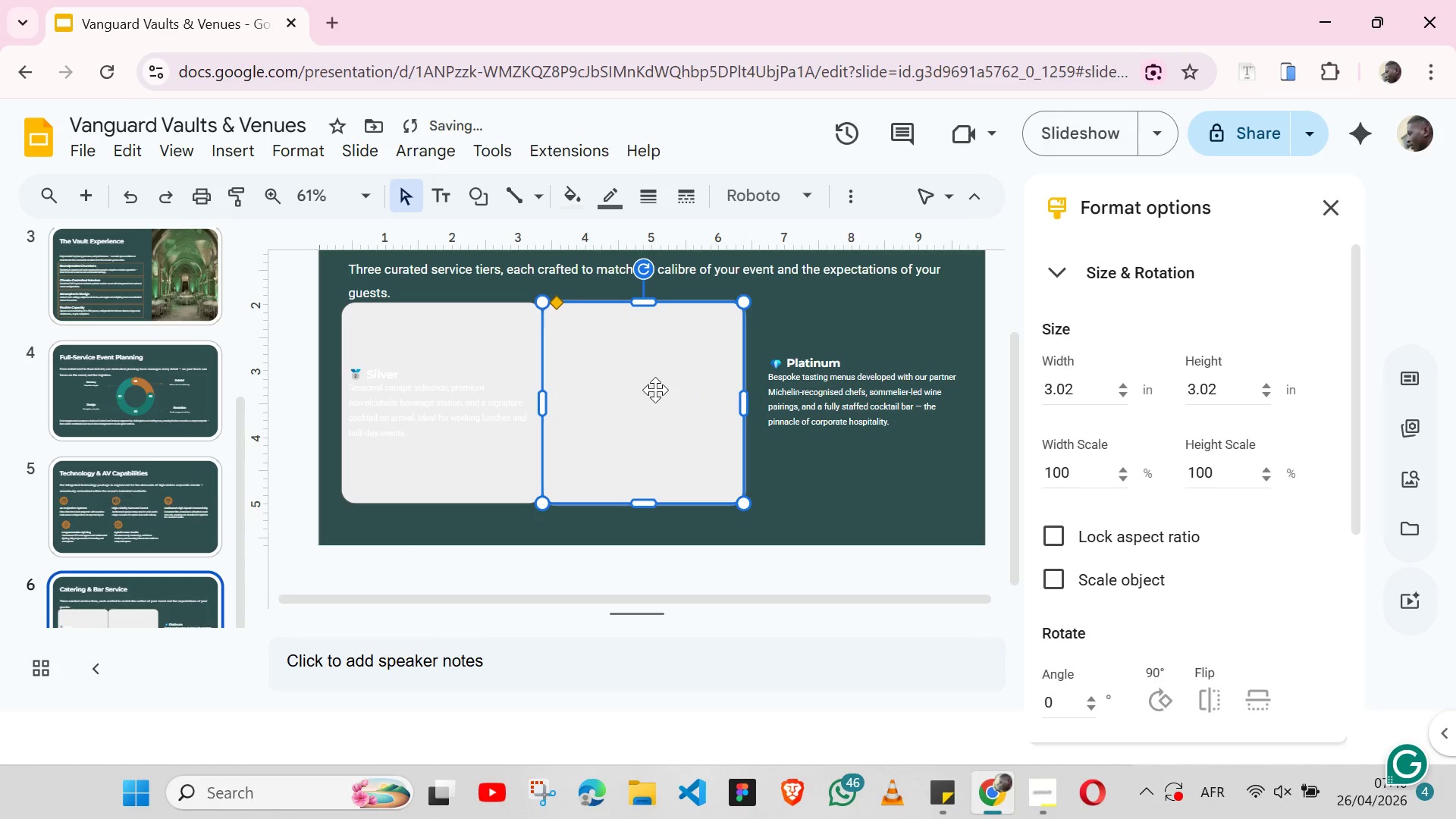 
key(Control+ArrowDown)
 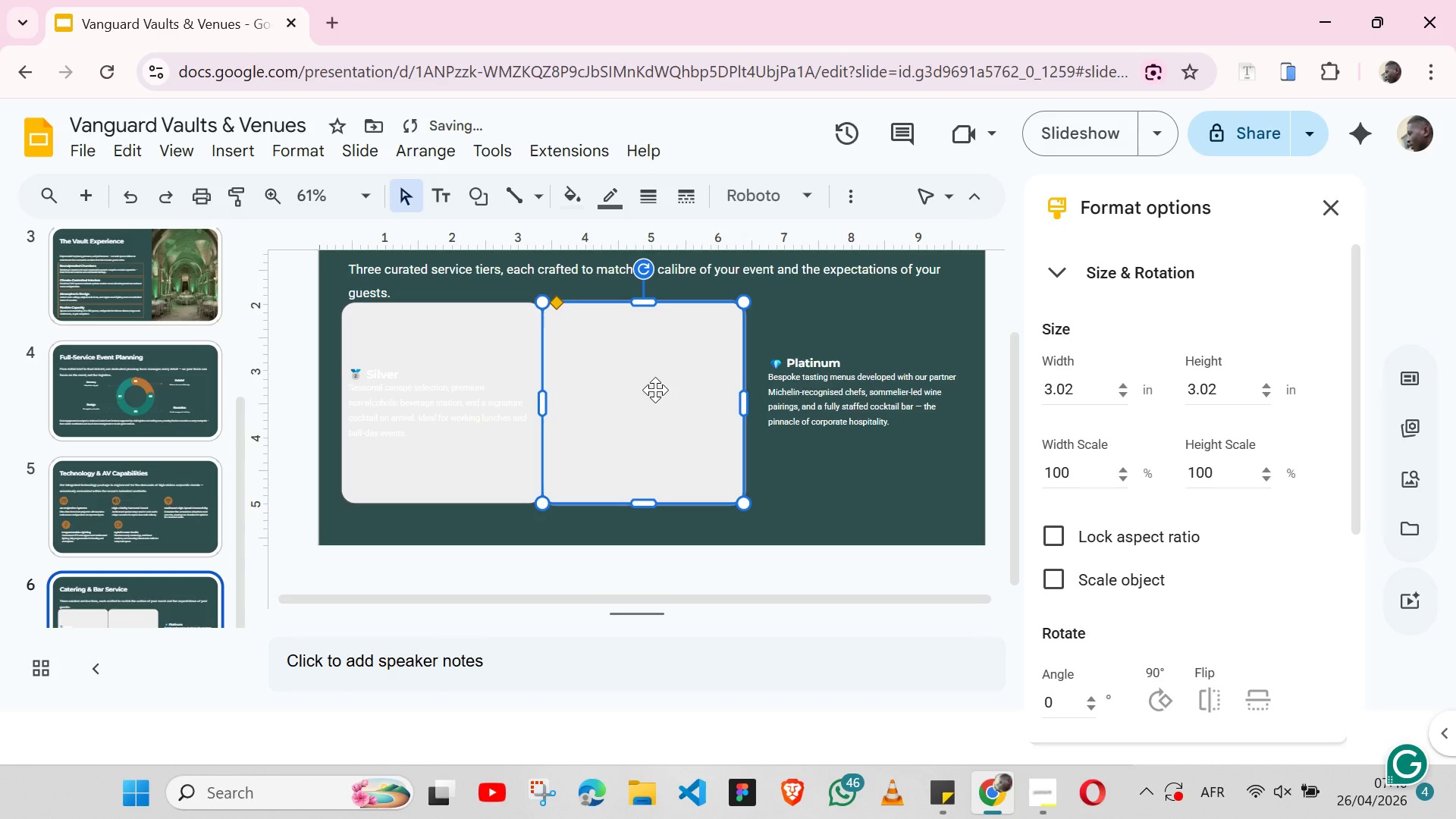 
key(Control+Z)
 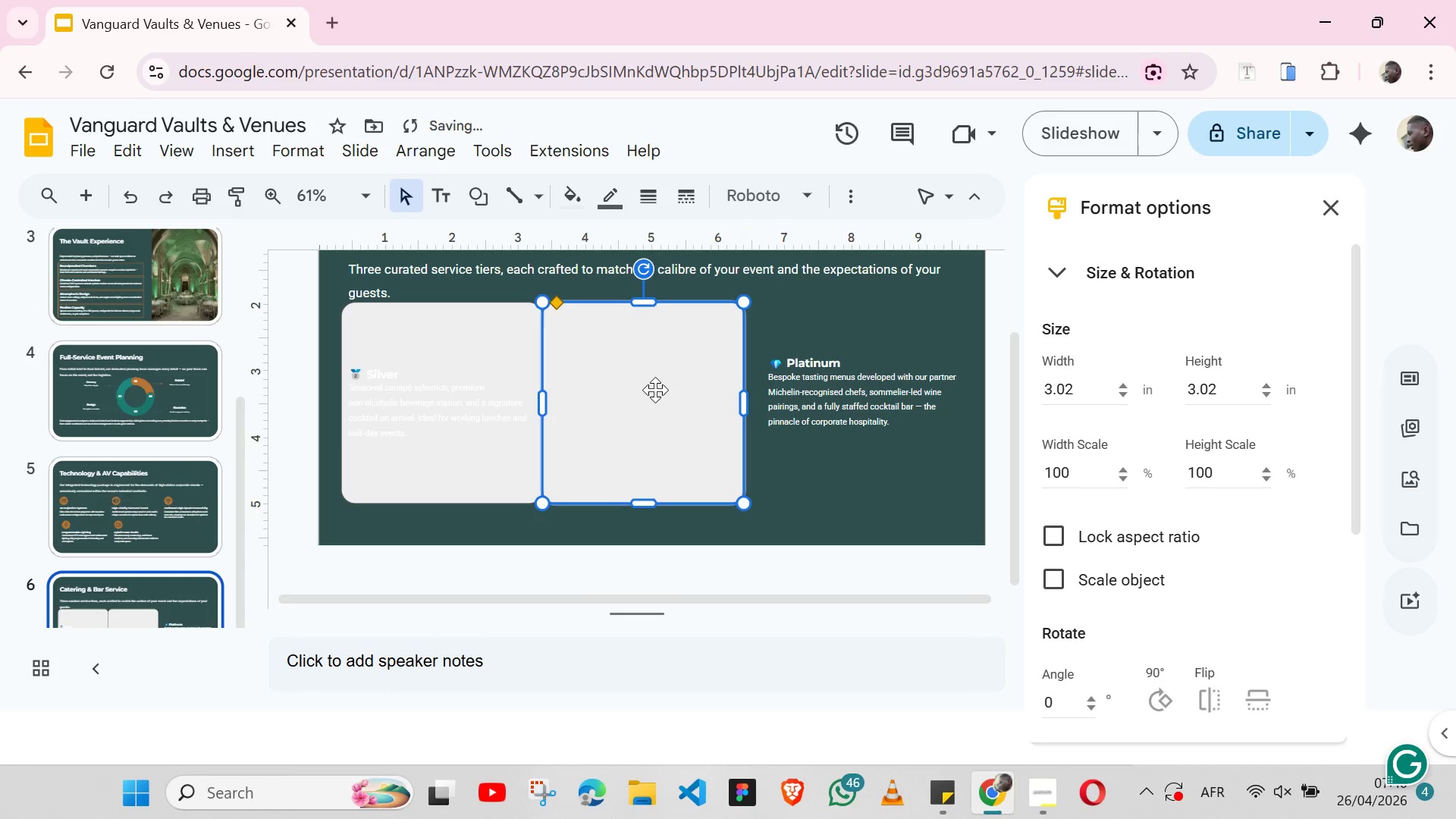 
key(Control+Z)
 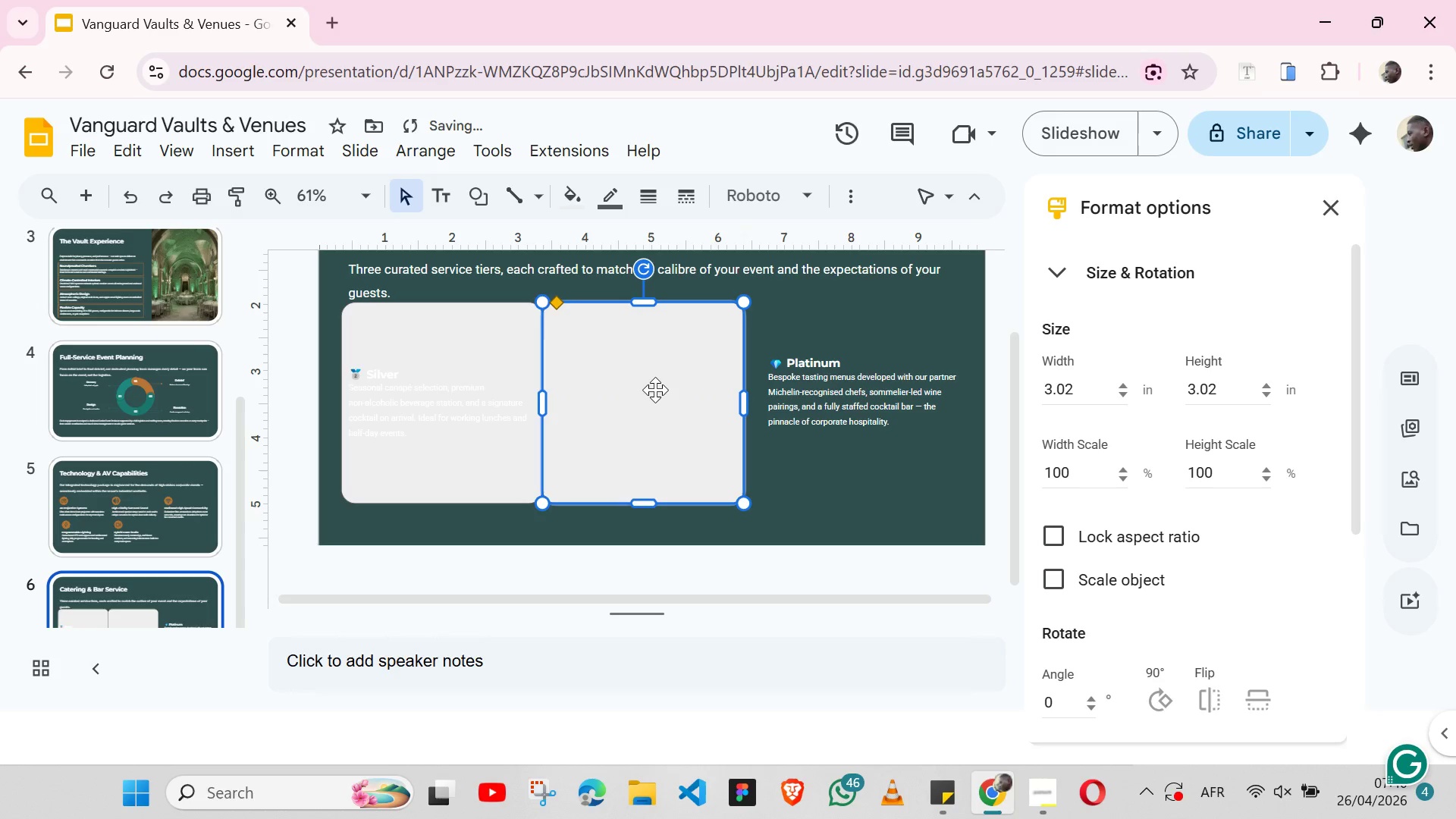 
key(Control+Z)
 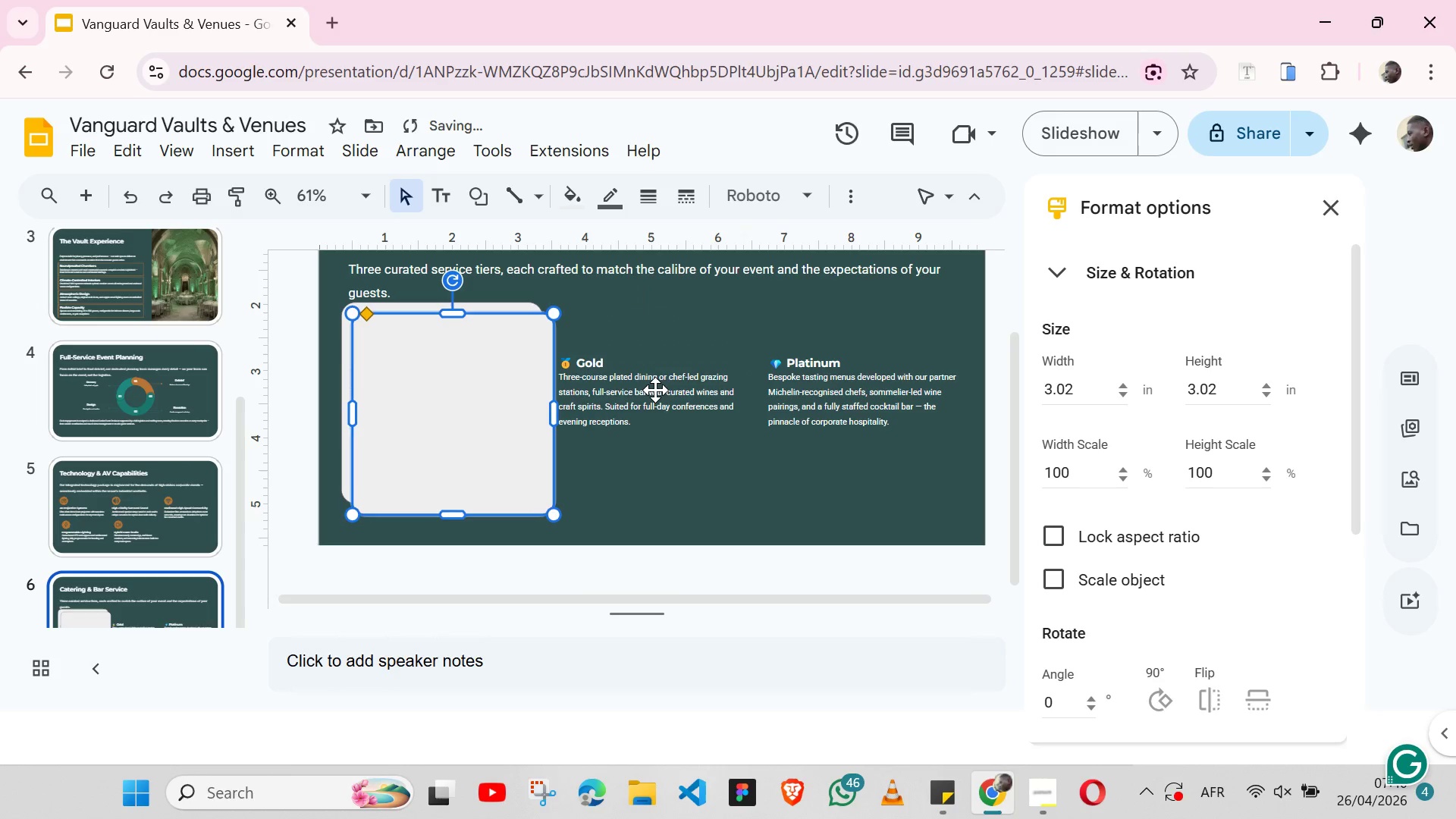 
key(Control+Z)
 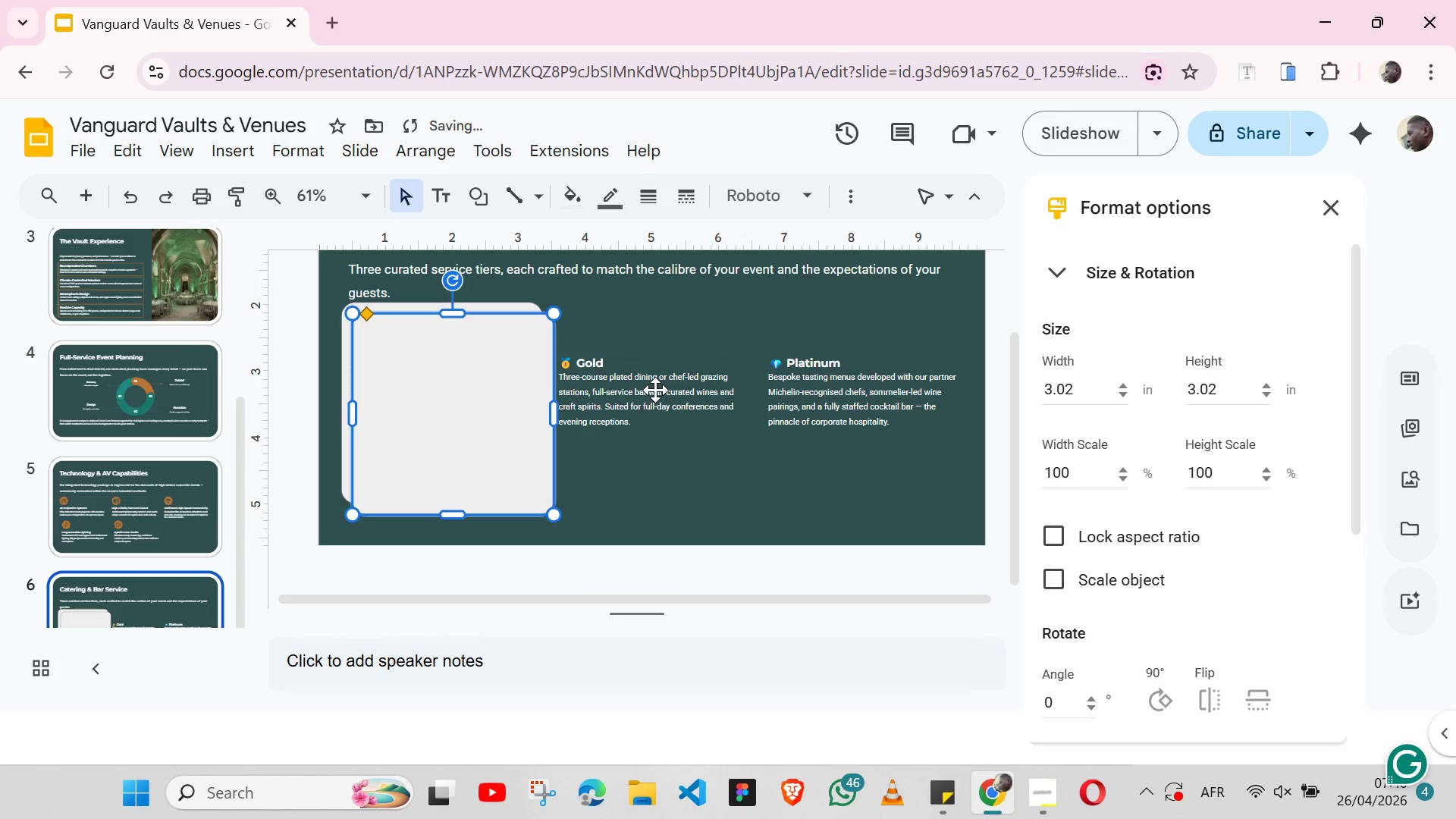 
hold_key(key=ControlLeft, duration=0.44)
 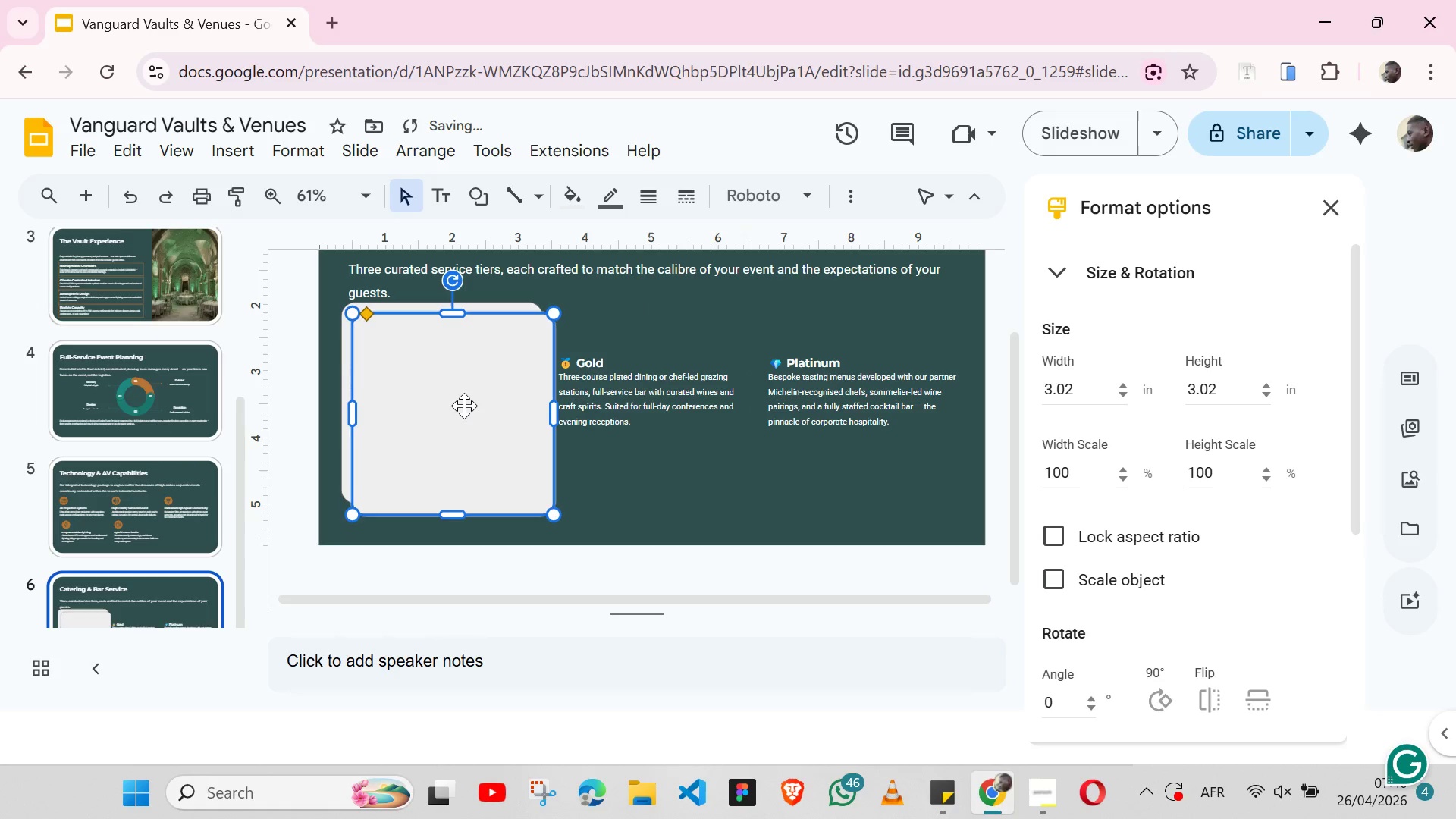 
left_click_drag(start_coordinate=[464, 406], to_coordinate=[663, 397])
 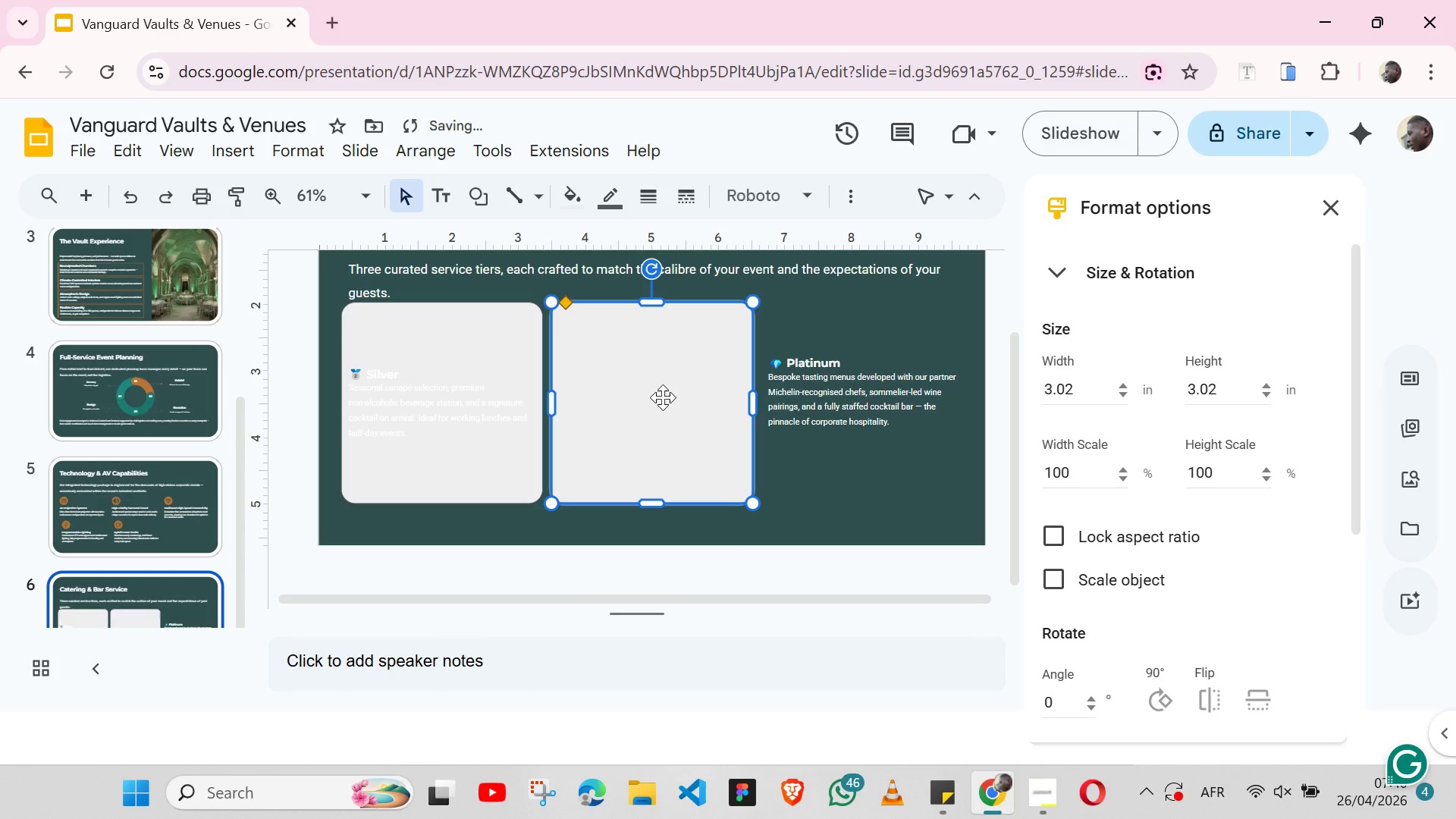 
key(Control+ArrowDown)
 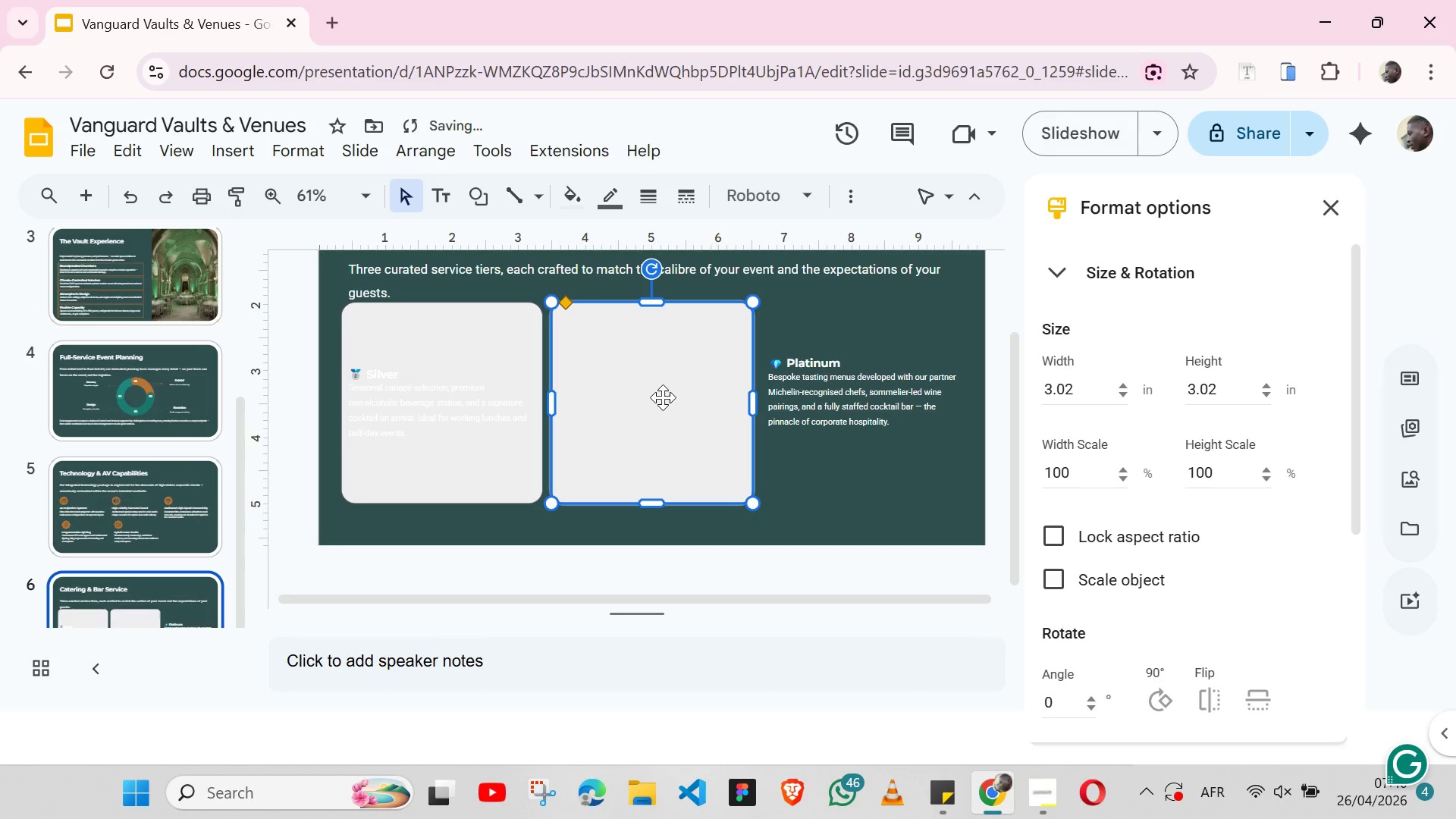 
key(Control+ArrowDown)
 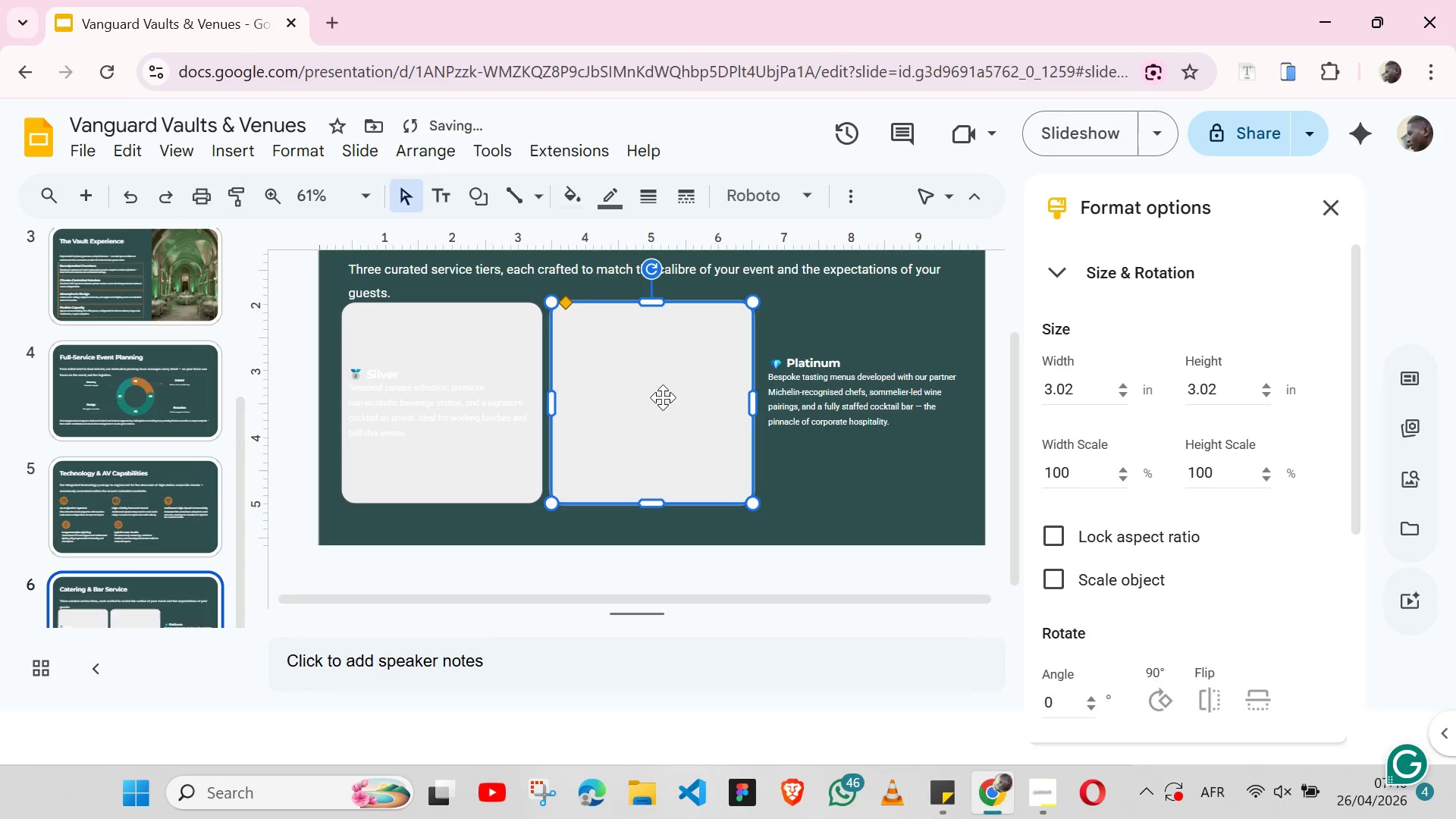 
key(Control+ArrowDown)
 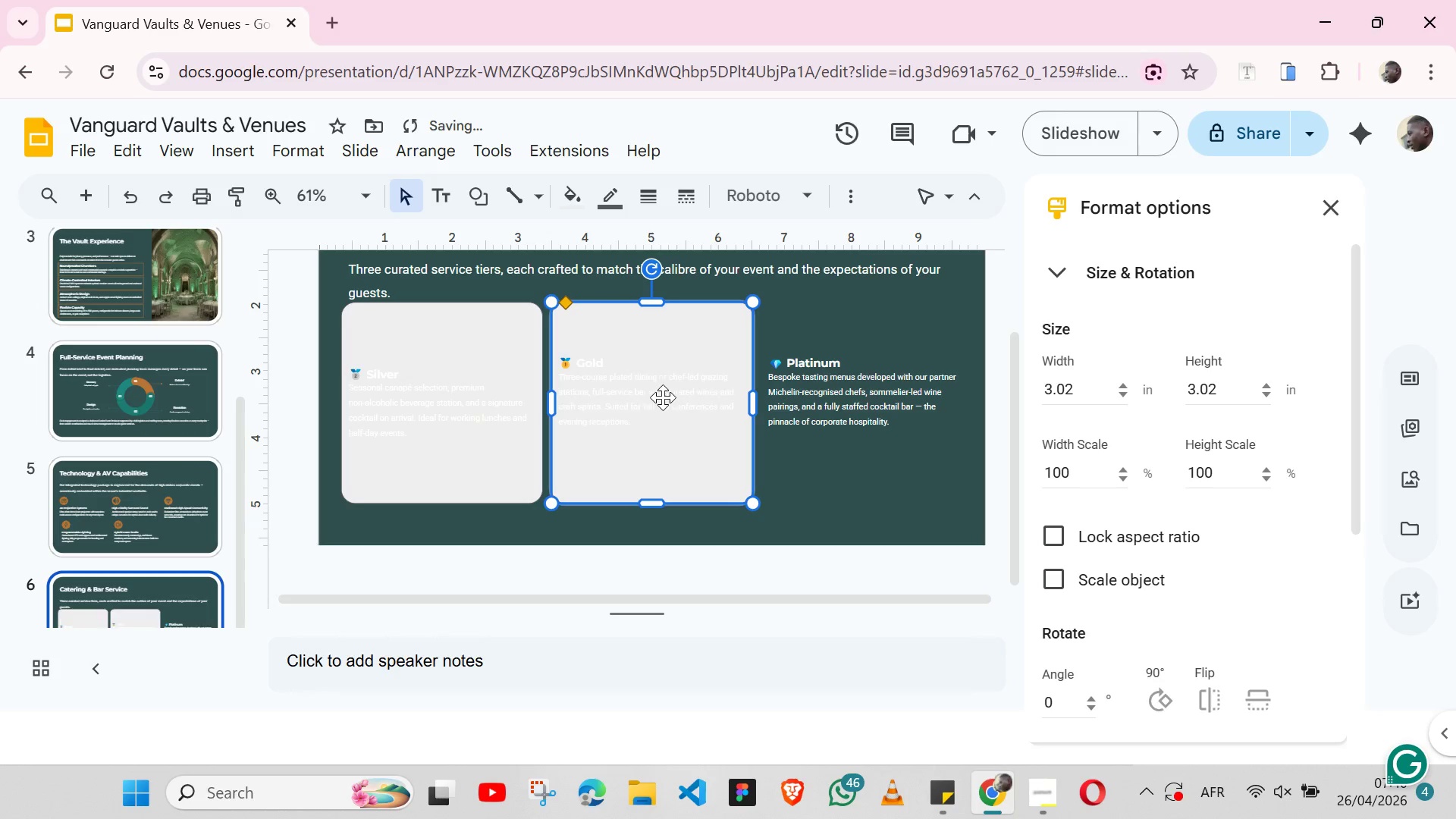 
key(Control+ArrowDown)
 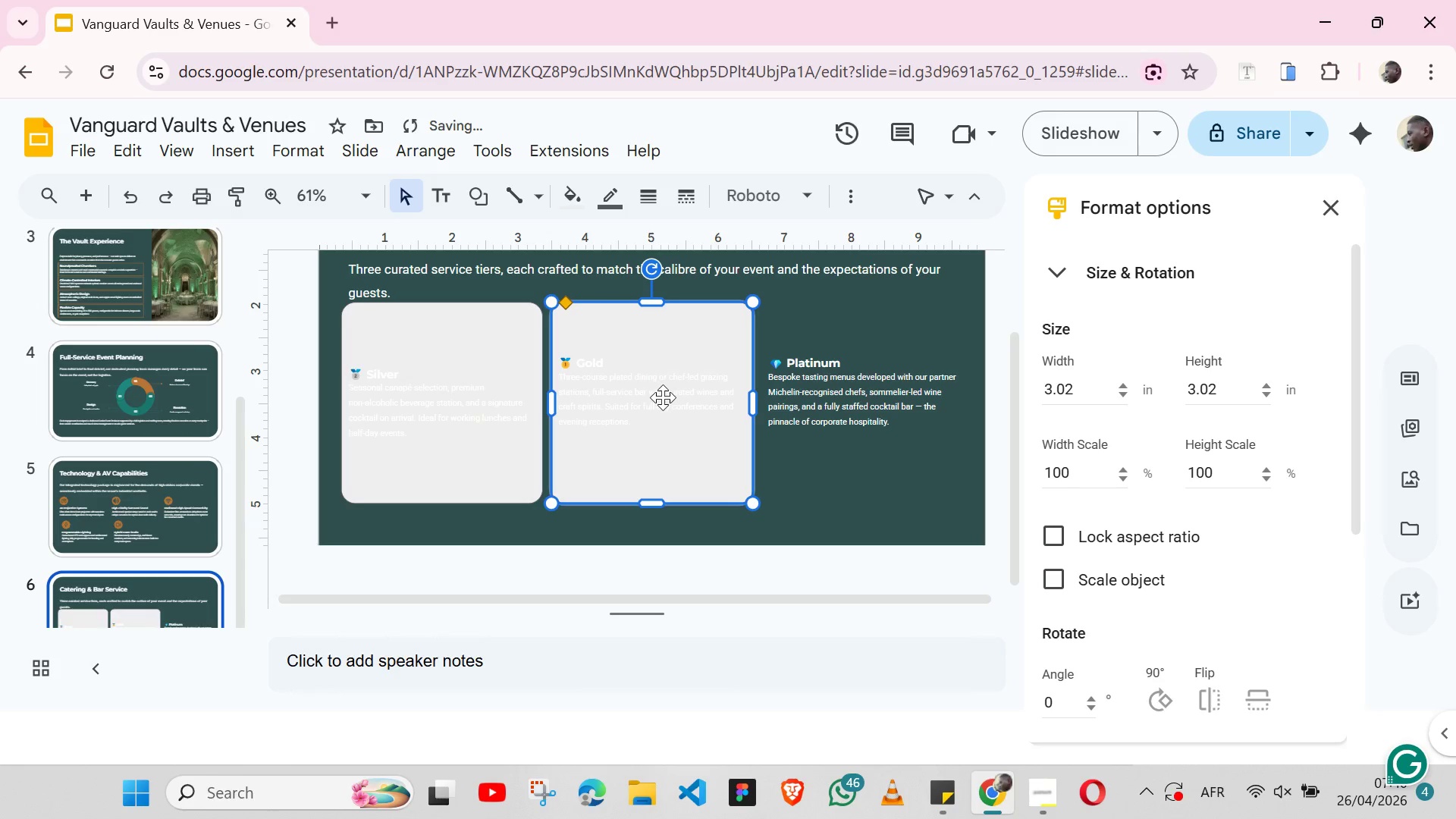 
key(Control+ArrowDown)
 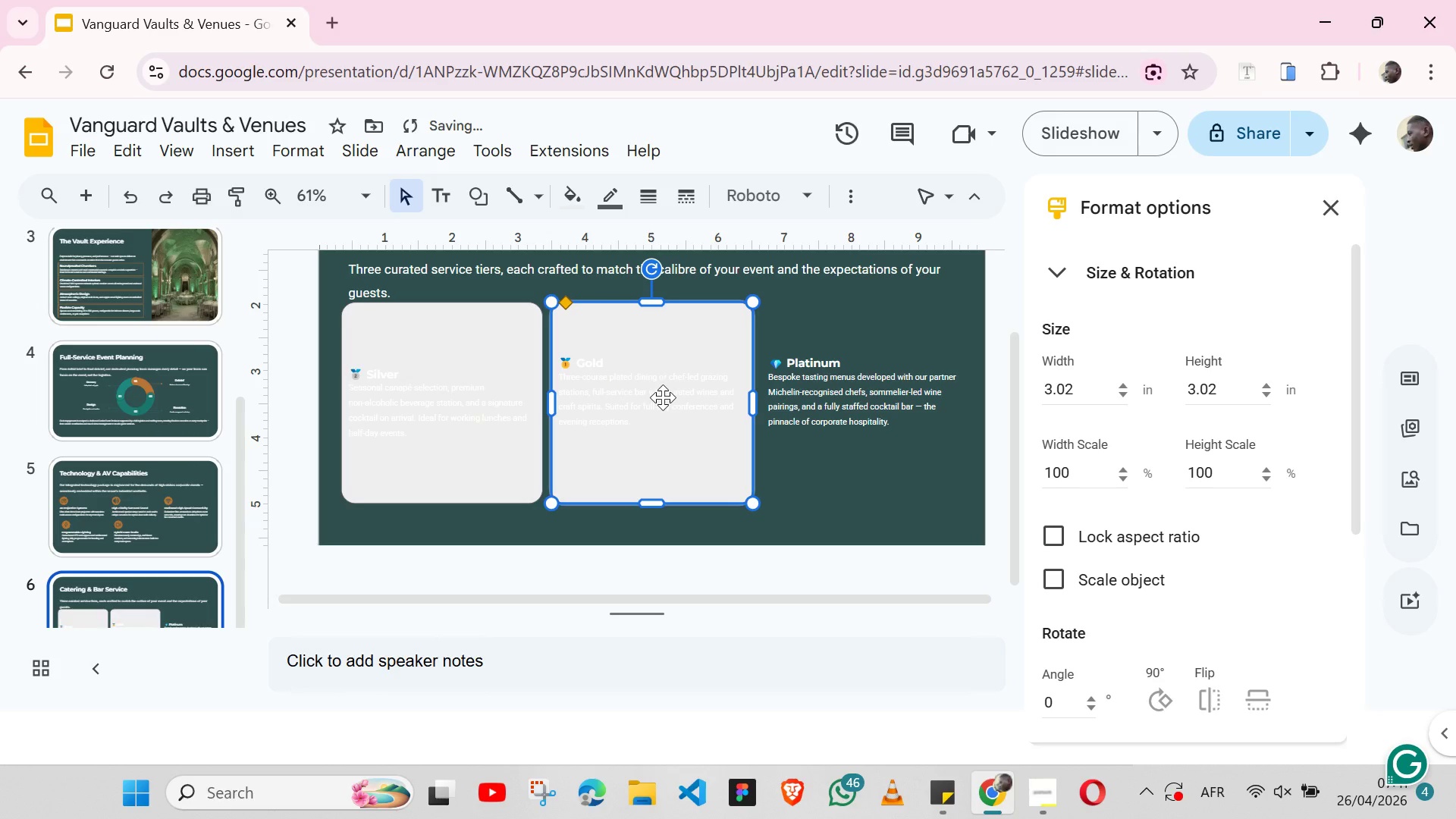 
key(Control+ControlLeft)
 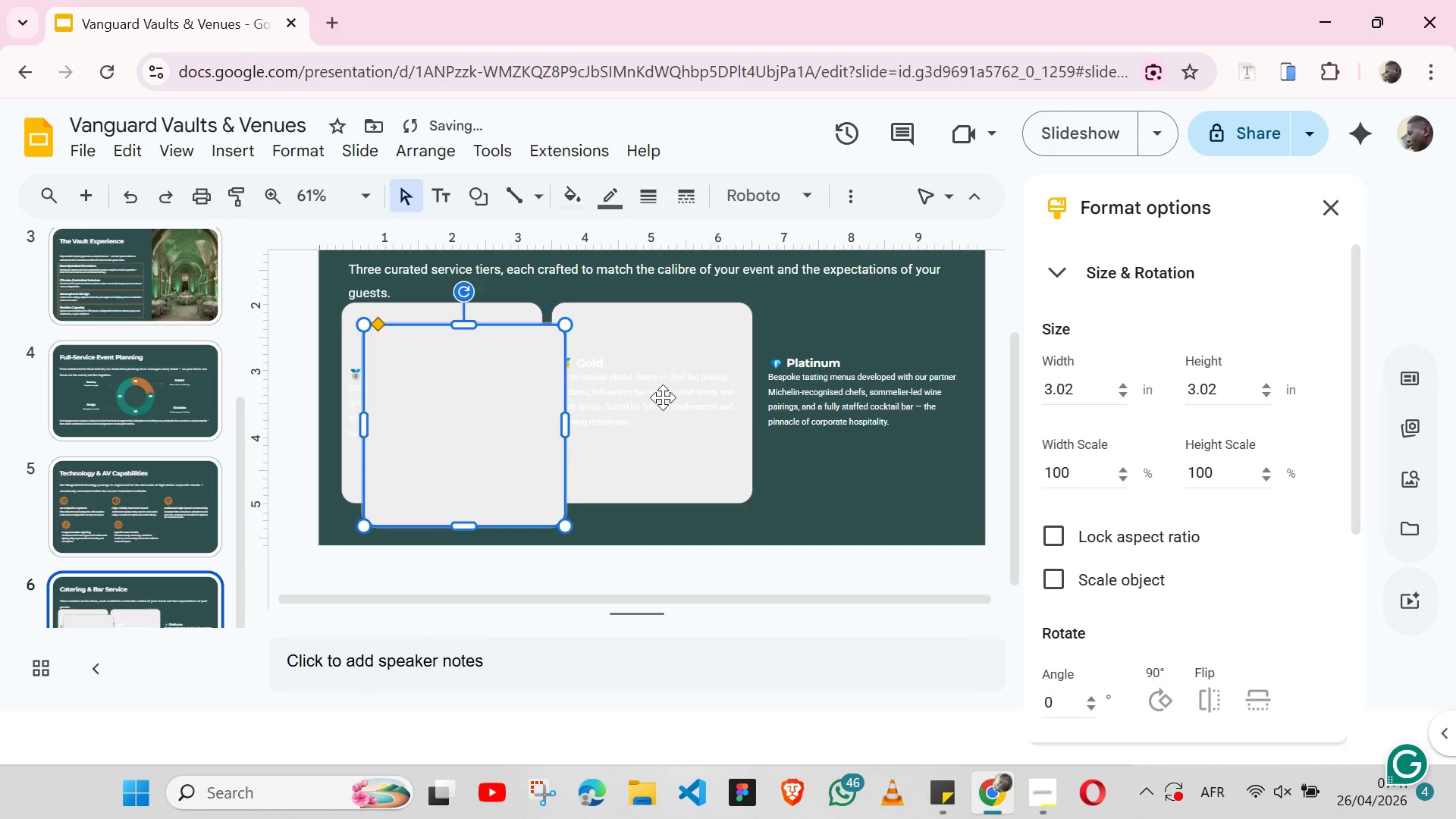 
key(Control+V)
 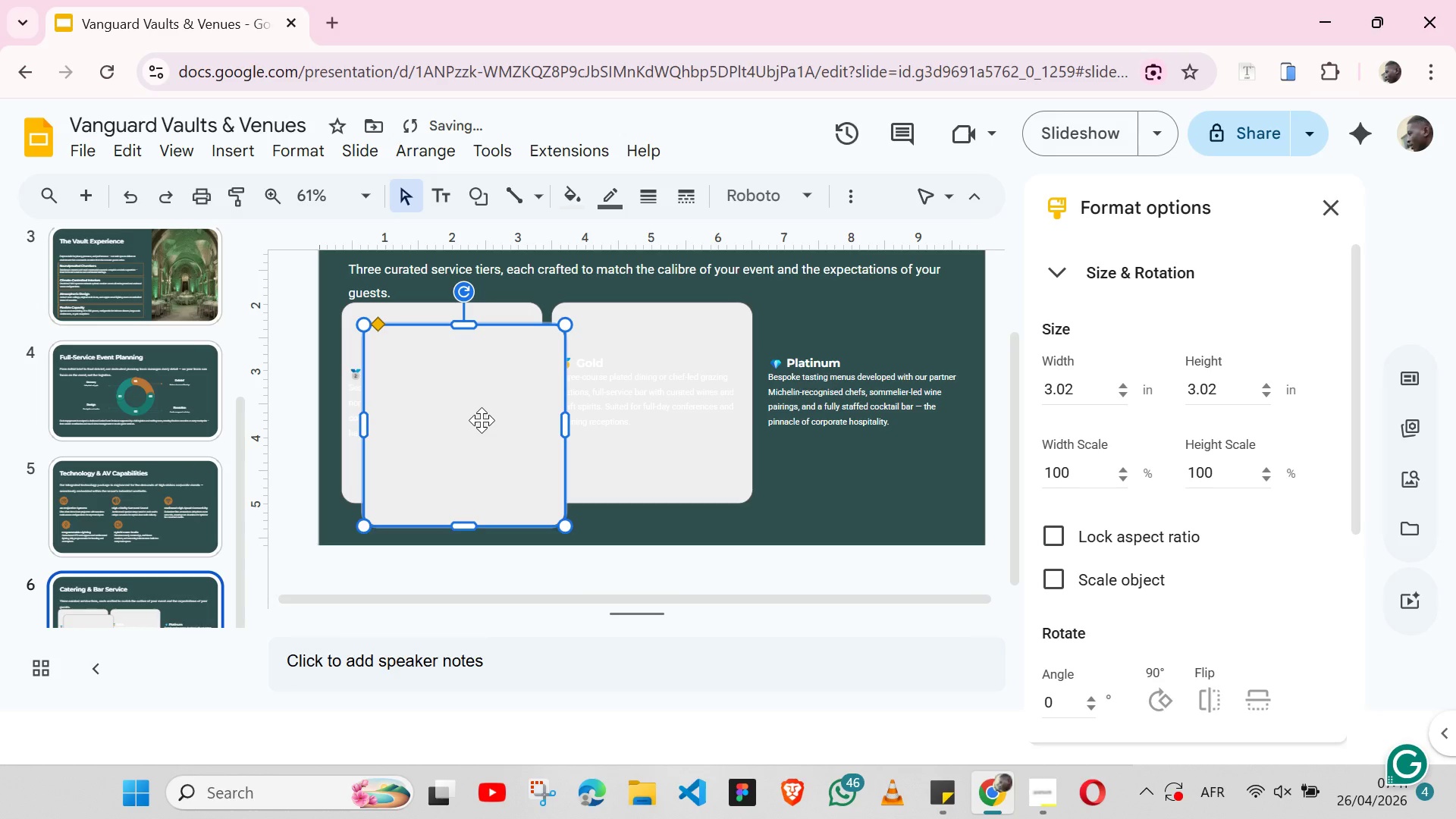 
left_click_drag(start_coordinate=[482, 420], to_coordinate=[881, 401])
 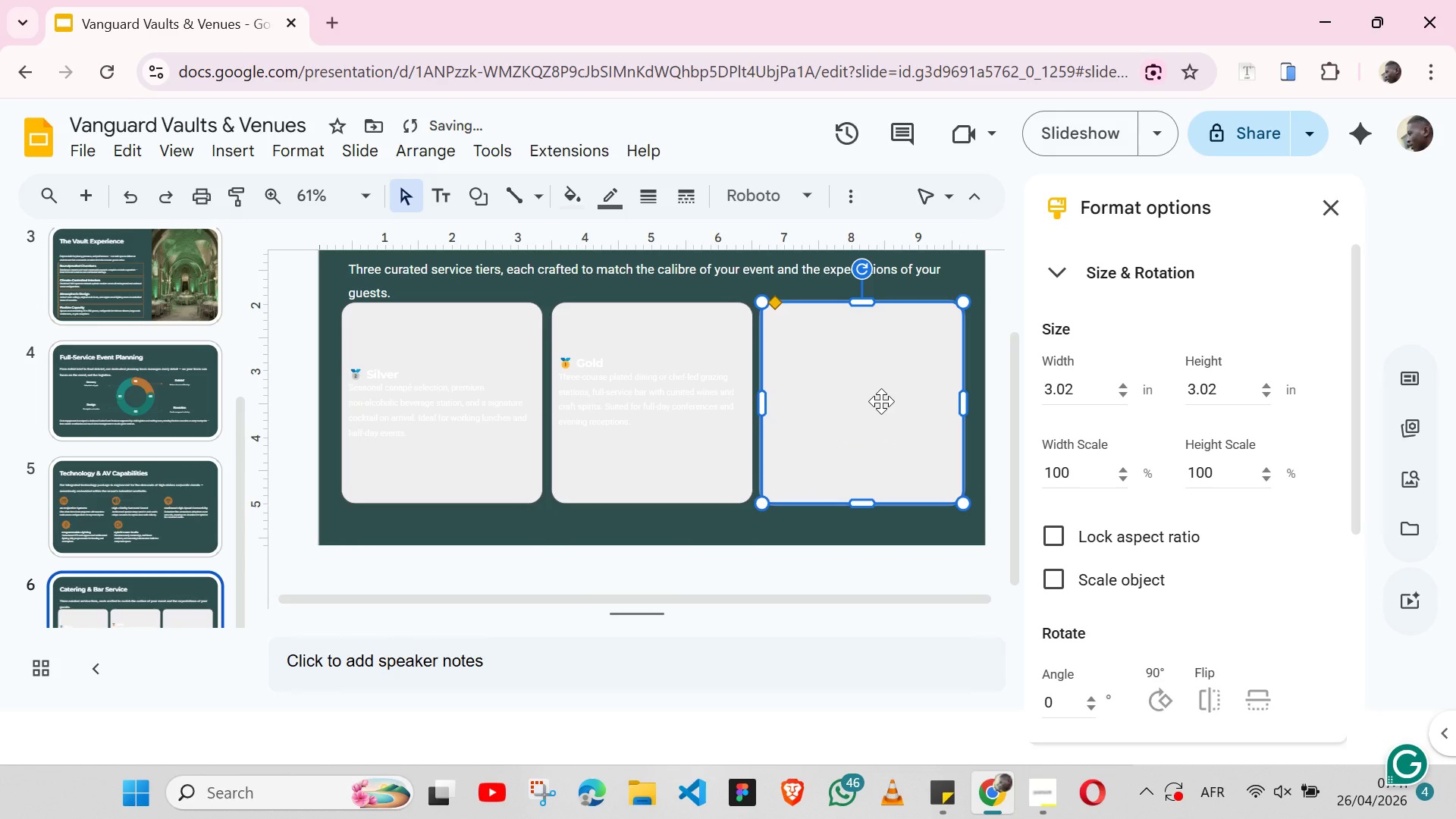 
key(Control+ArrowDown)
 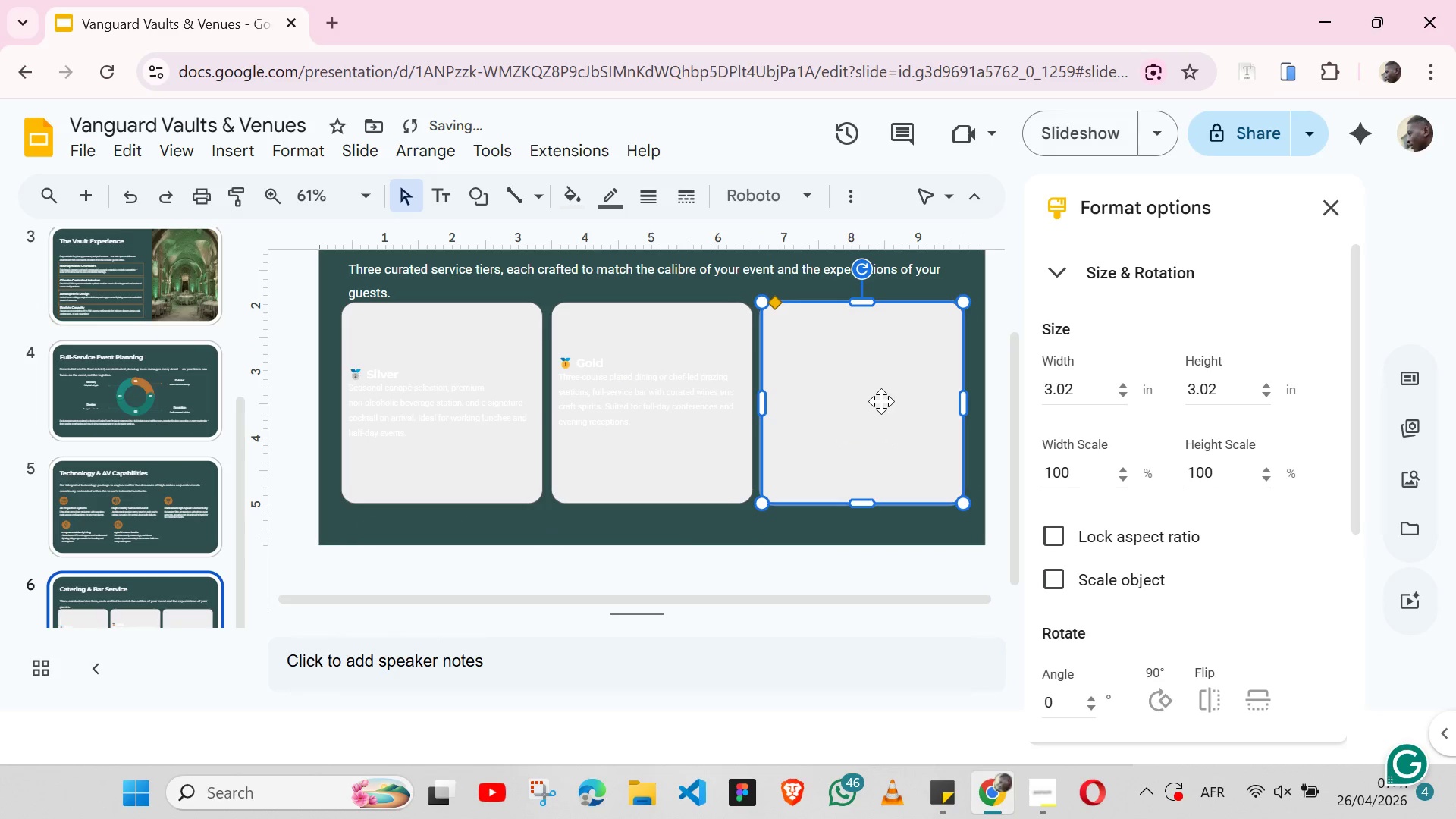 
key(Control+ArrowUp)
 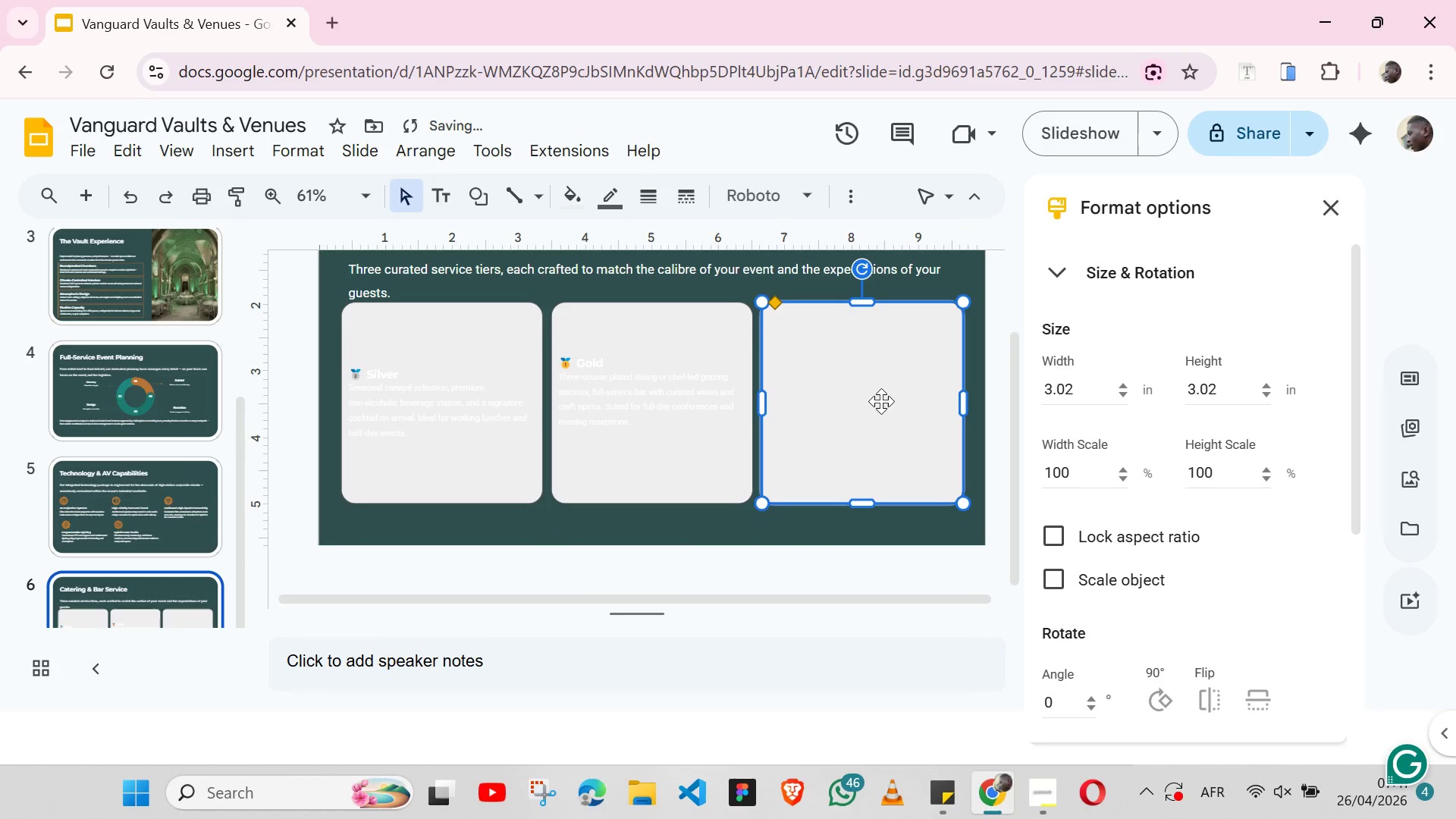 
key(Control+ArrowDown)
 